 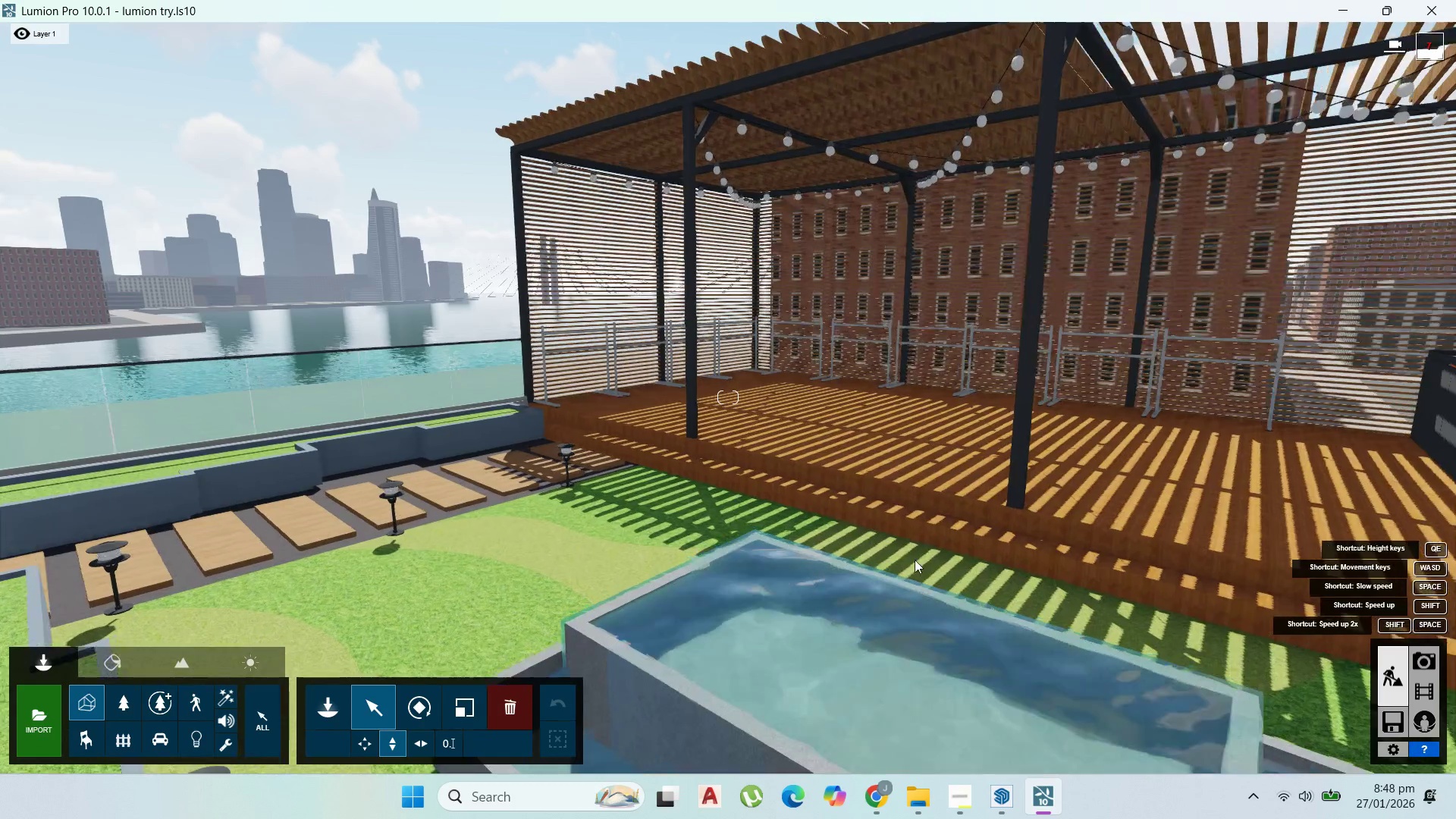 
scroll: coordinate [912, 537], scroll_direction: up, amount: 3.0
 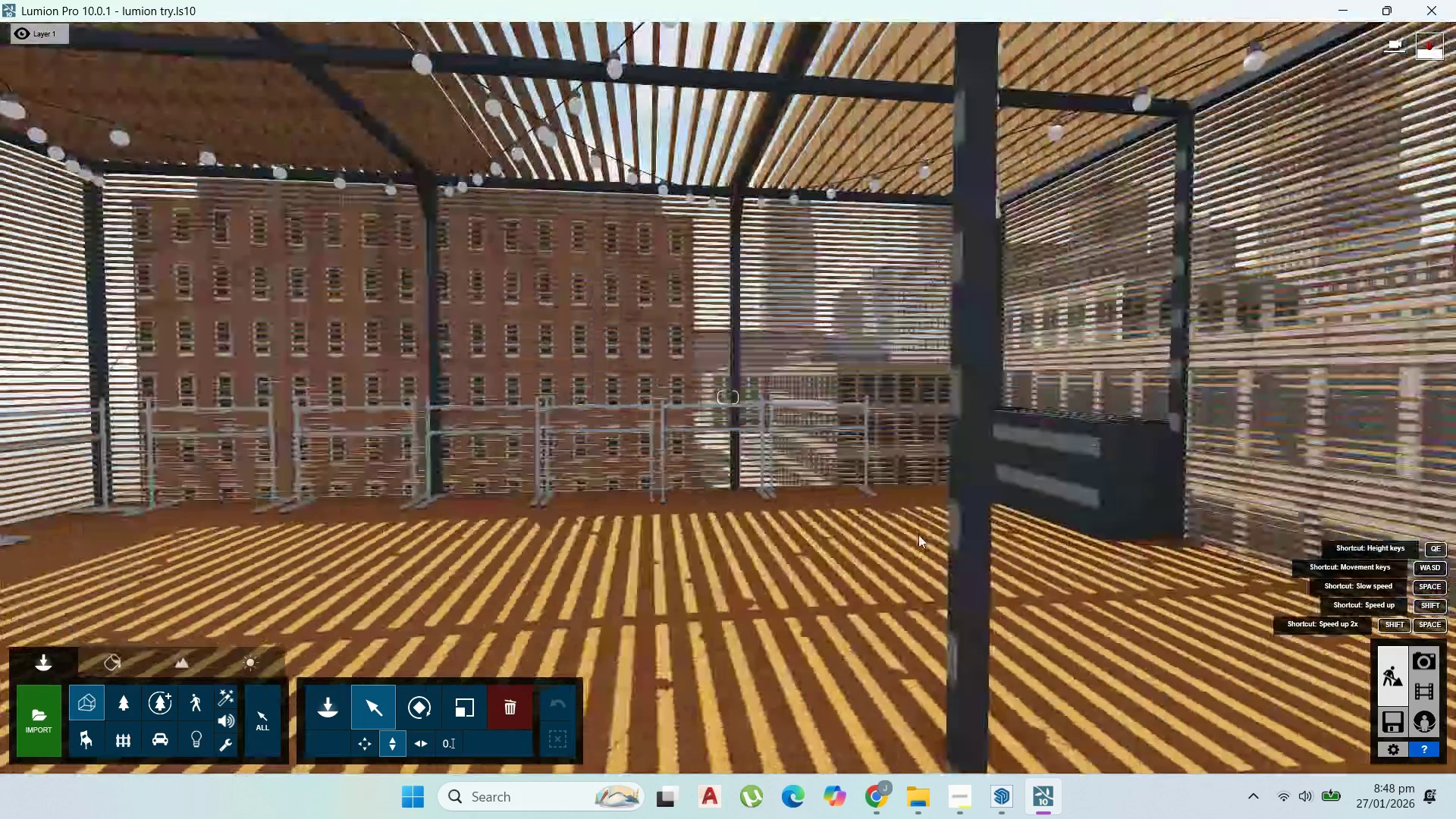 
scroll: coordinate [921, 532], scroll_direction: down, amount: 4.0
 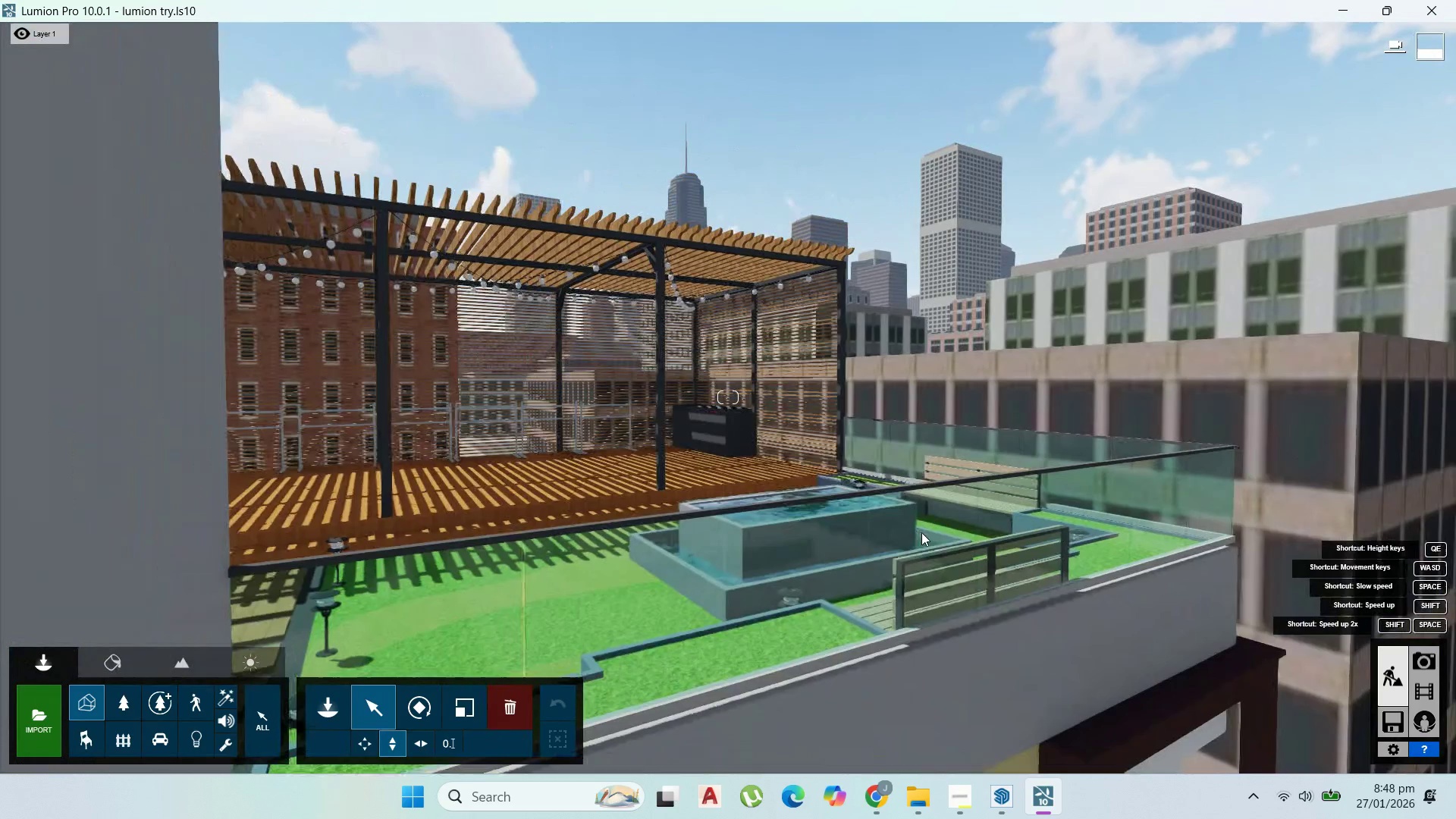 
scroll: coordinate [921, 532], scroll_direction: up, amount: 3.0
 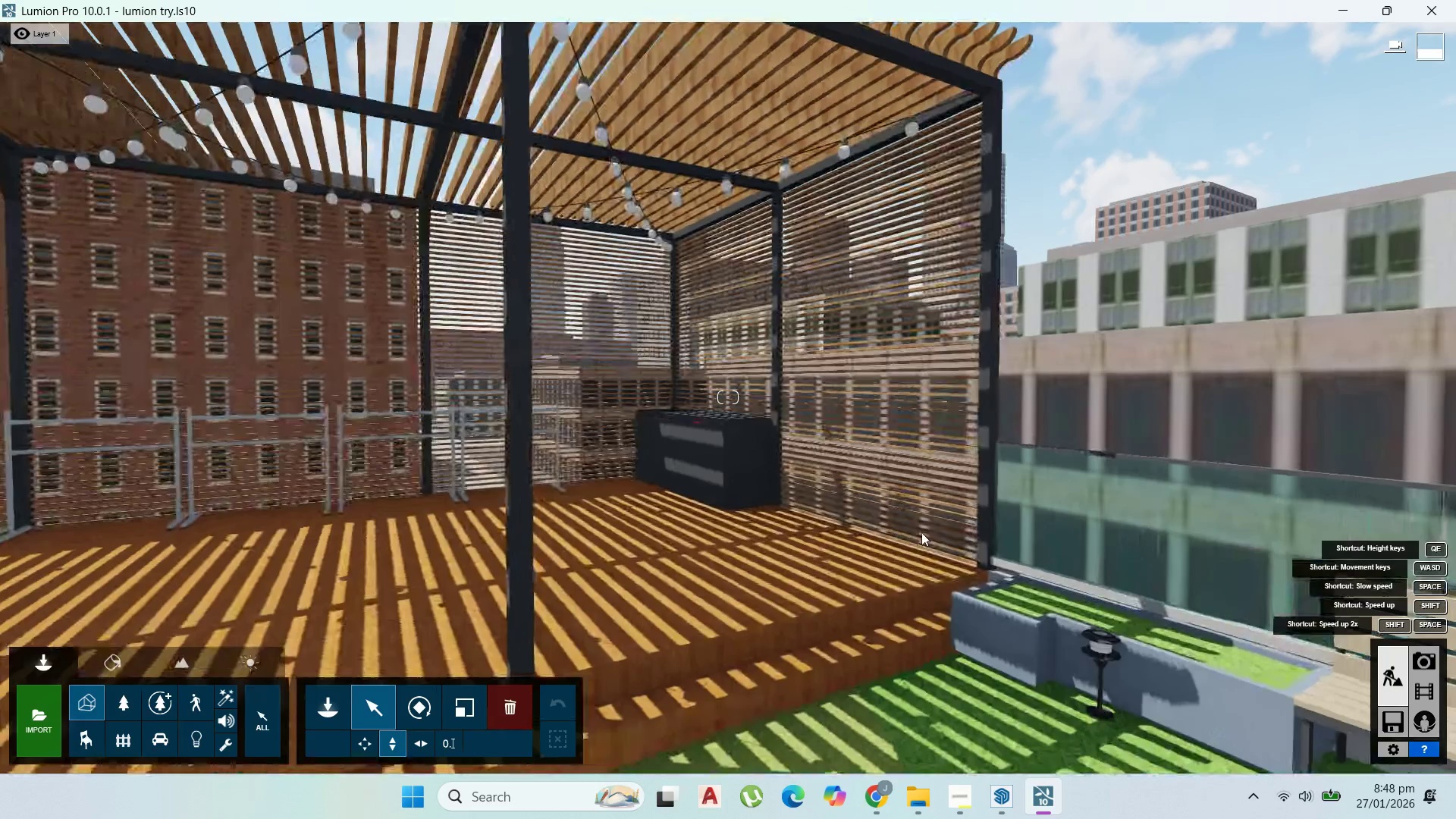 
scroll: coordinate [921, 532], scroll_direction: down, amount: 1.0
 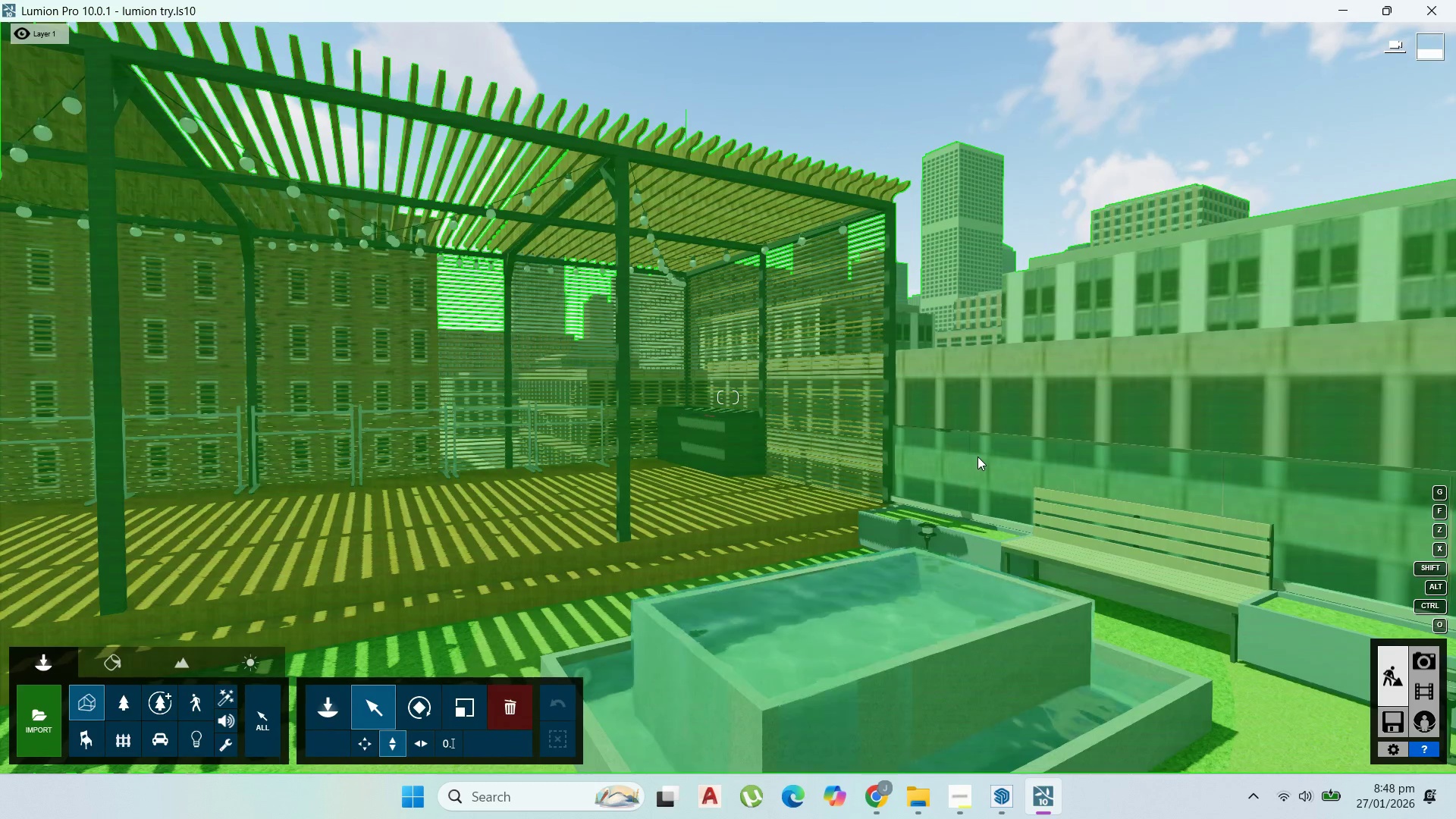 
right_click([977, 457])
 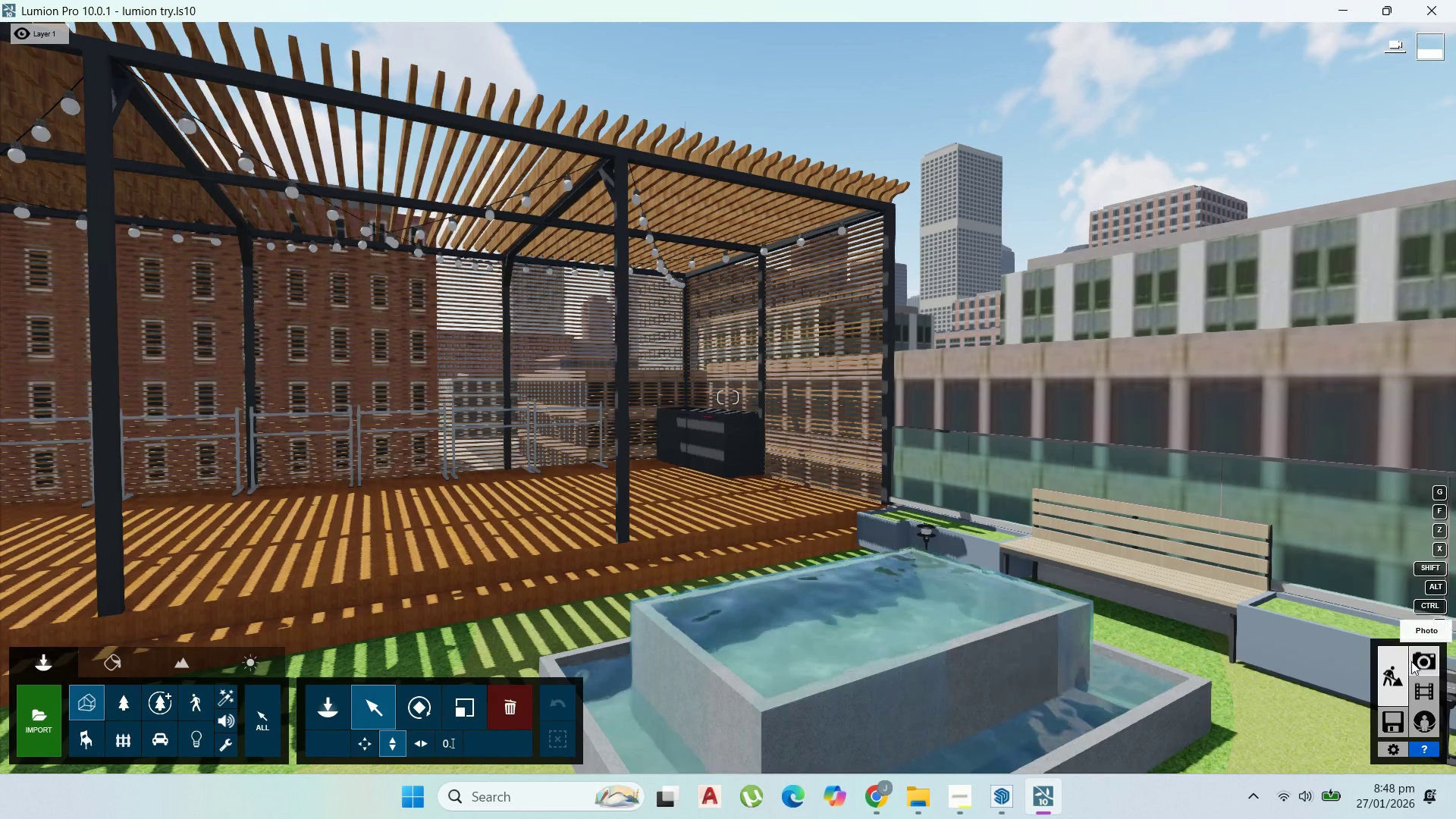 
double_click([1418, 662])
 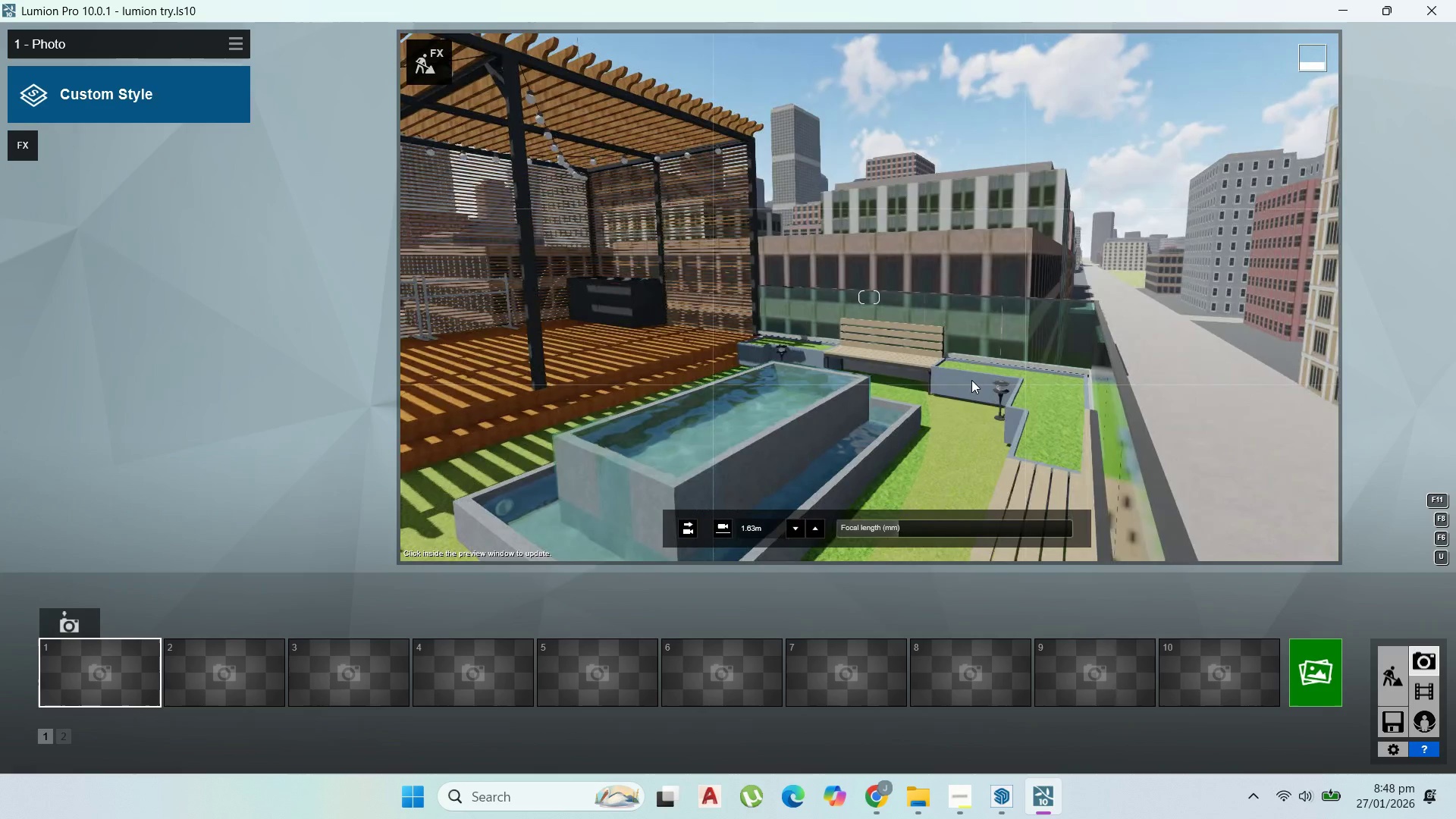 
wait(12.89)
 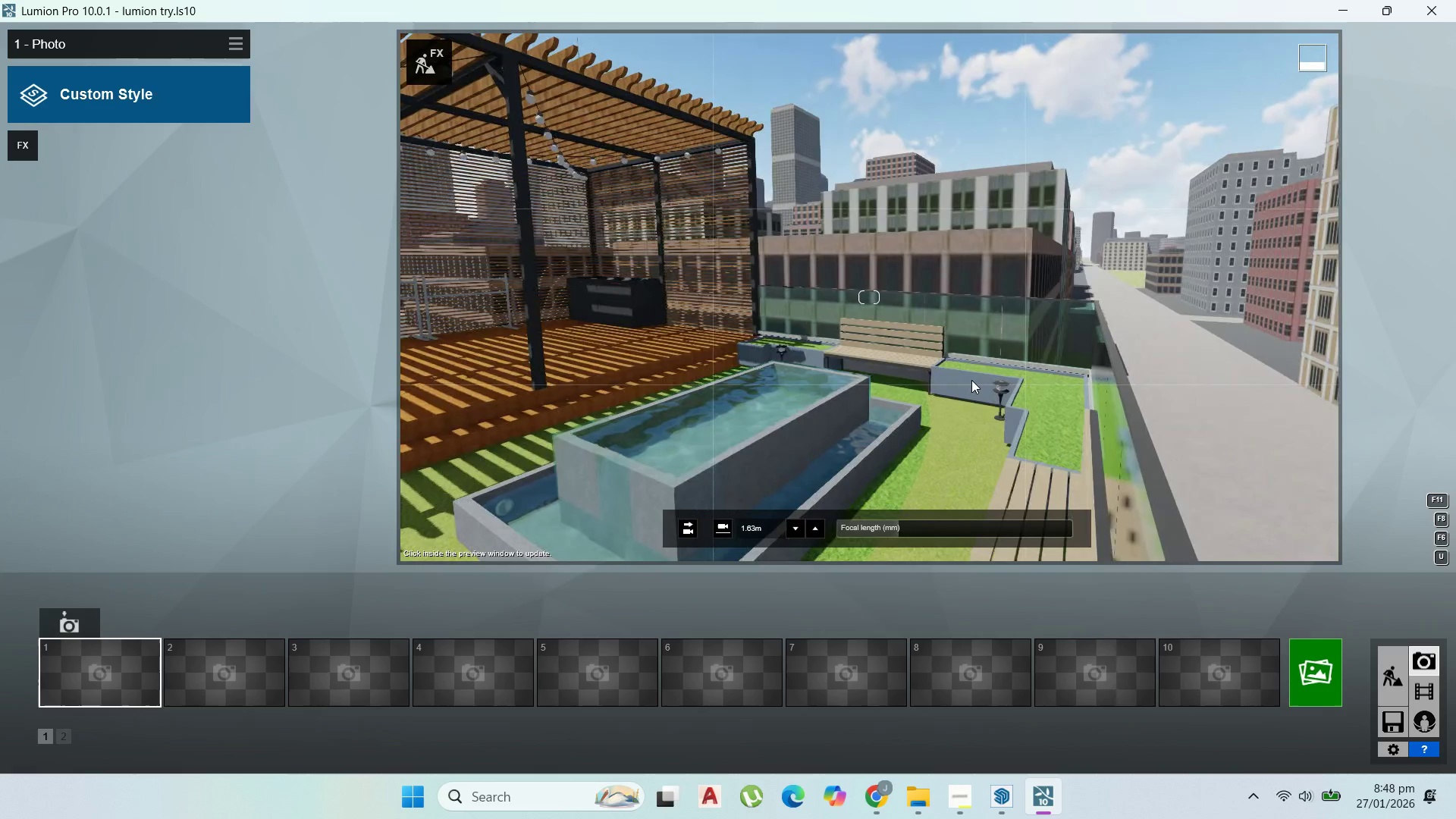 
right_click([971, 380])
 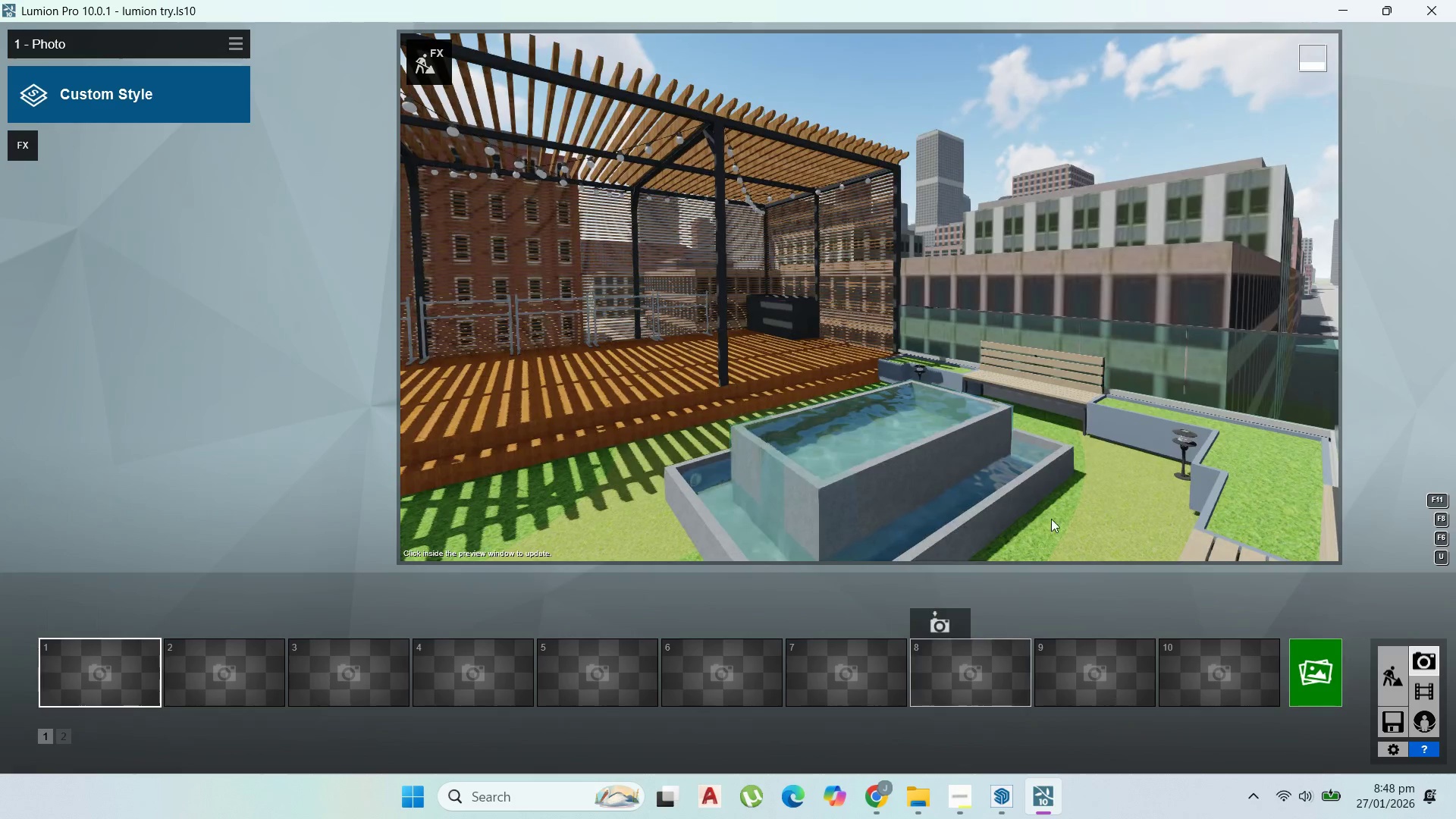 
left_click([987, 801])
 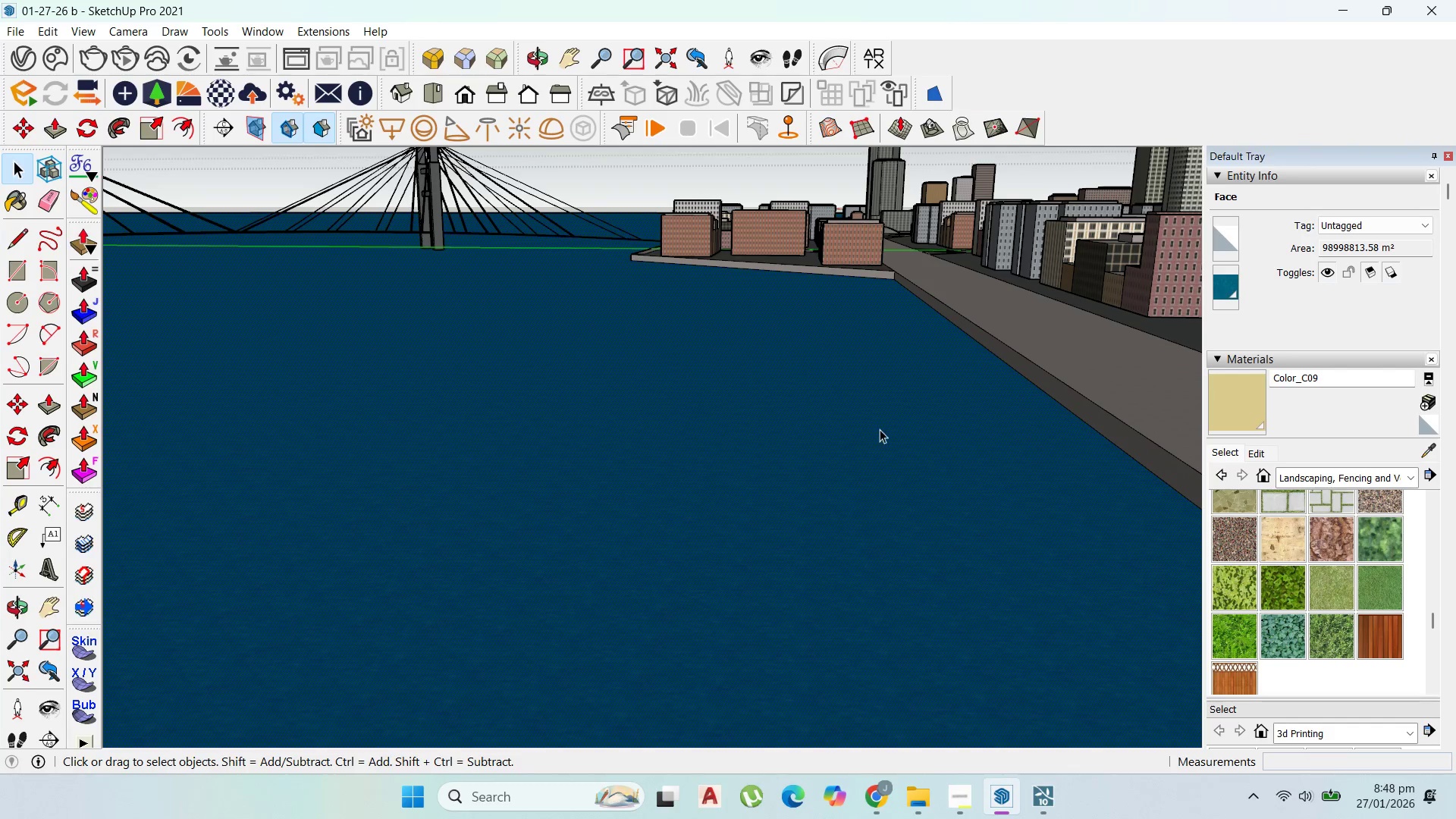 
scroll: coordinate [849, 392], scroll_direction: down, amount: 8.0
 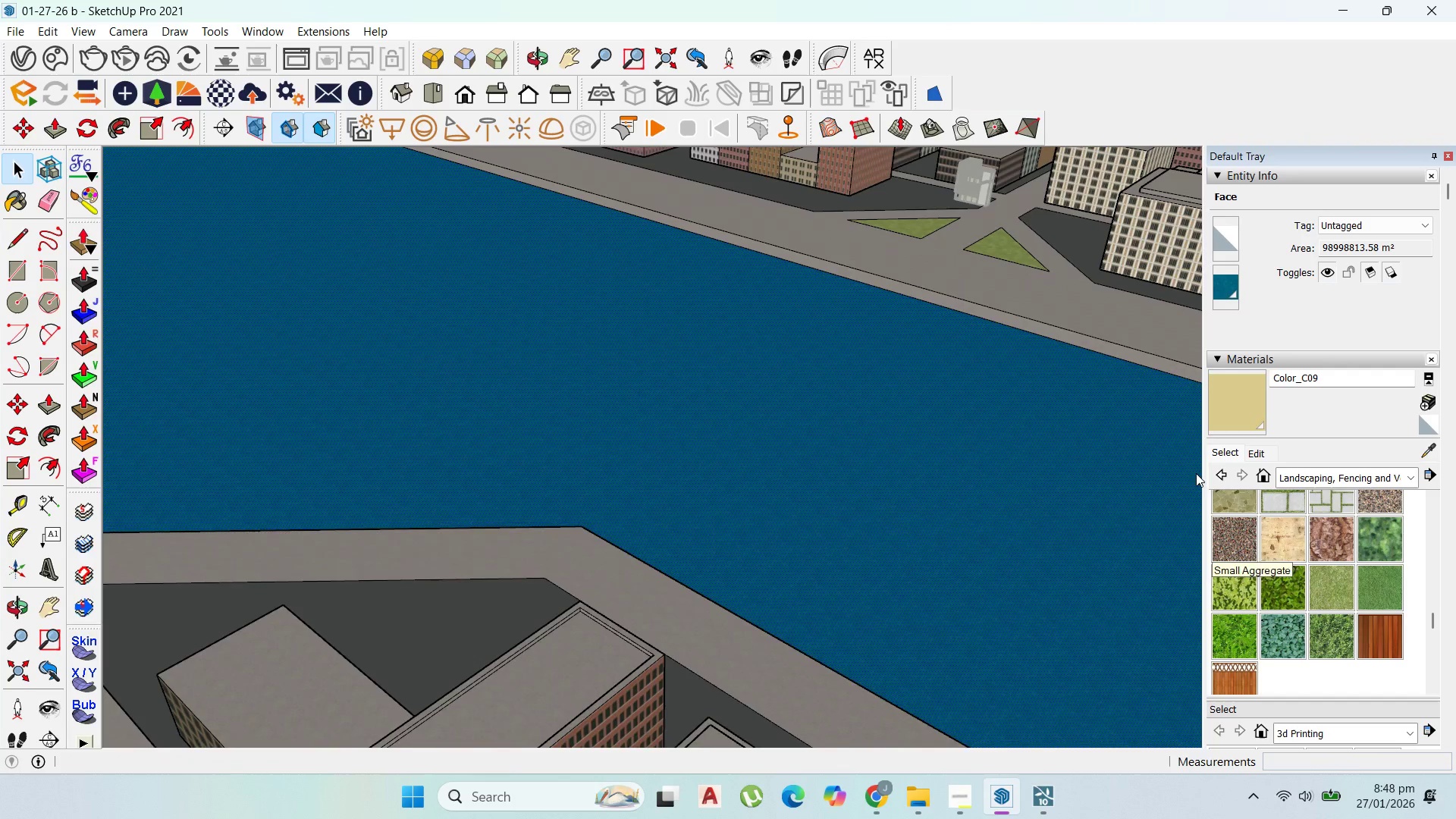 
scroll: coordinate [1022, 225], scroll_direction: up, amount: 13.0
 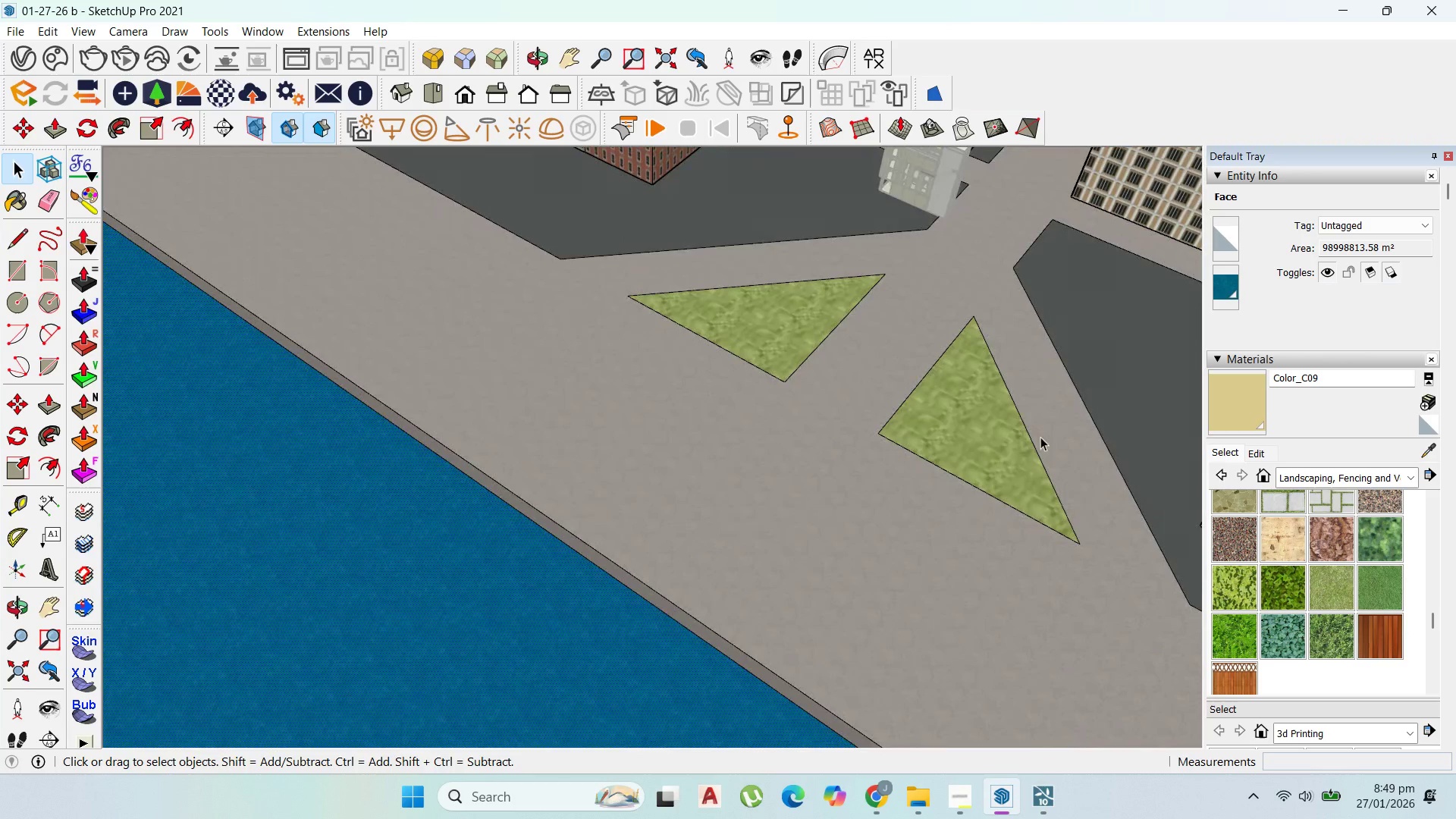 
double_click([880, 237])
 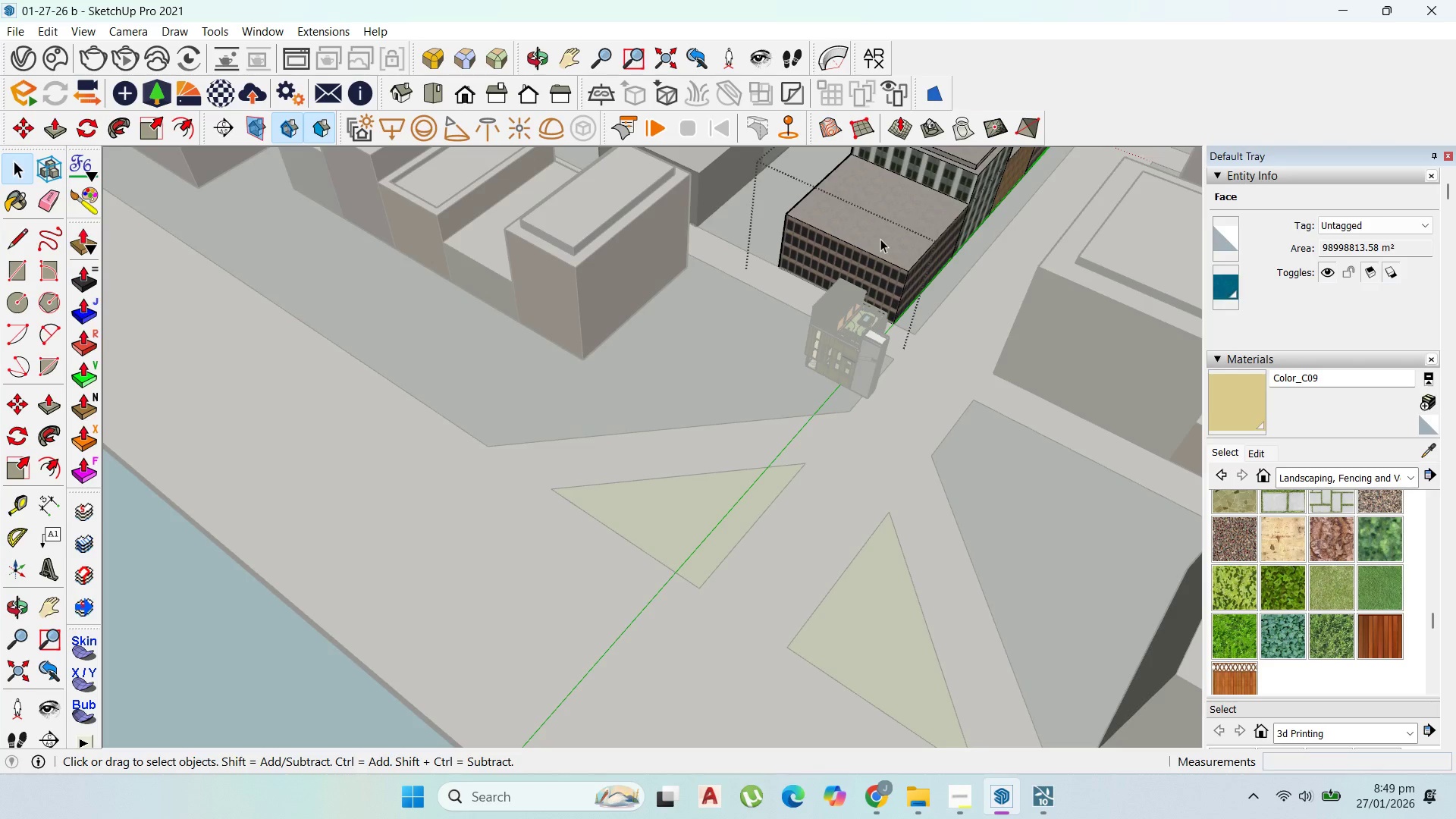 
scroll: coordinate [870, 205], scroll_direction: down, amount: 6.0
 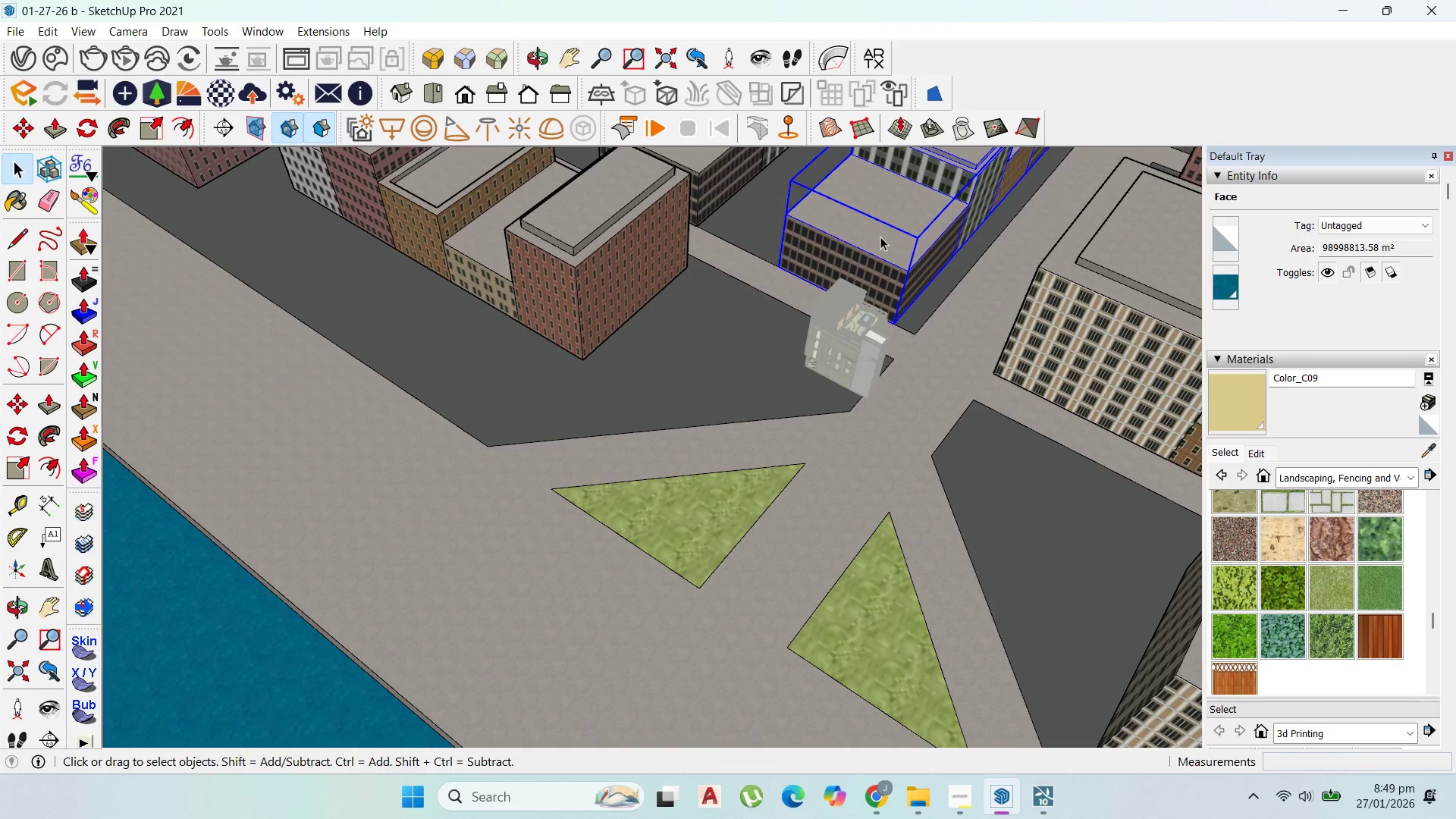 
left_click([880, 239])
 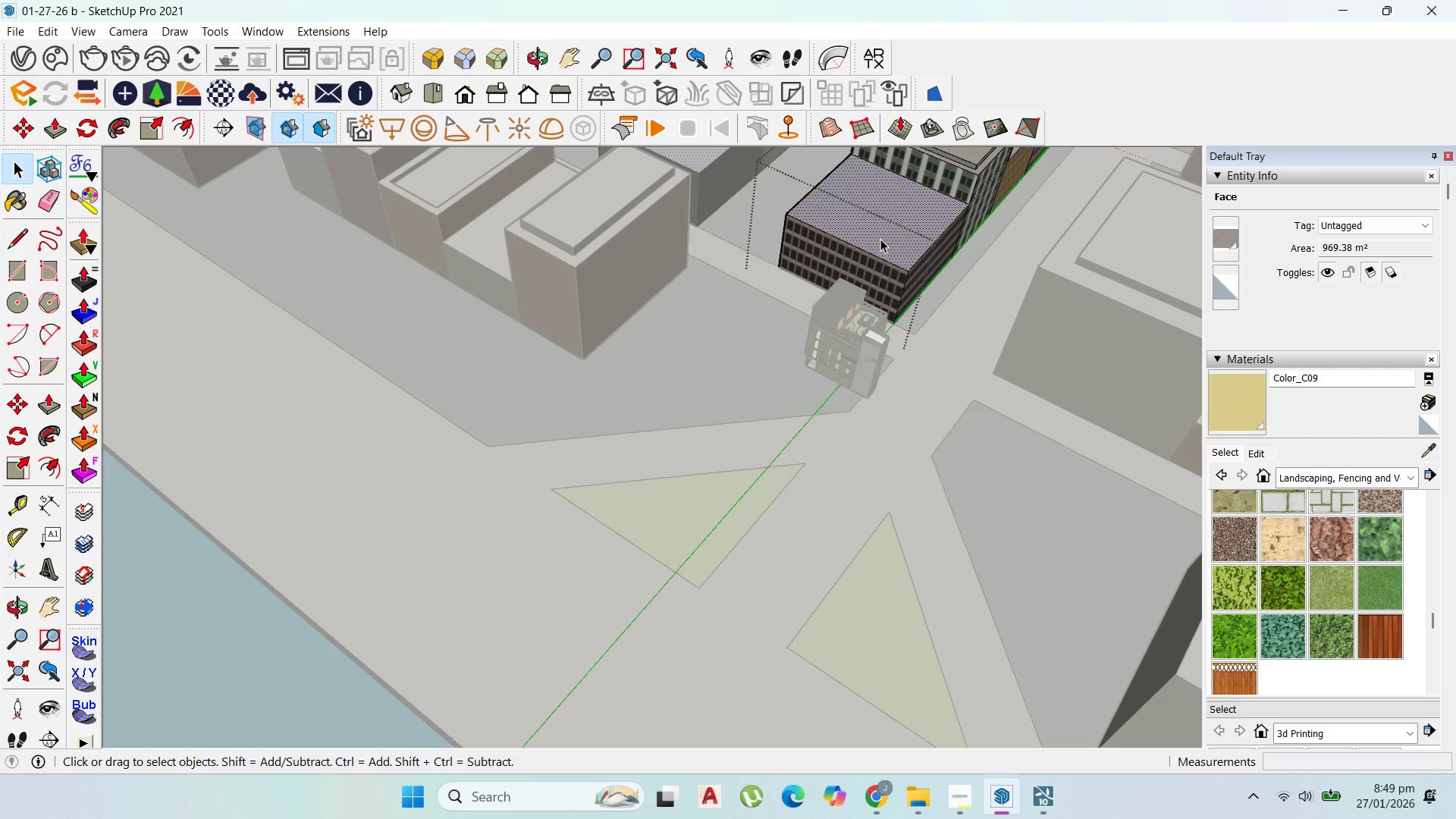 
scroll: coordinate [927, 268], scroll_direction: up, amount: 8.0
 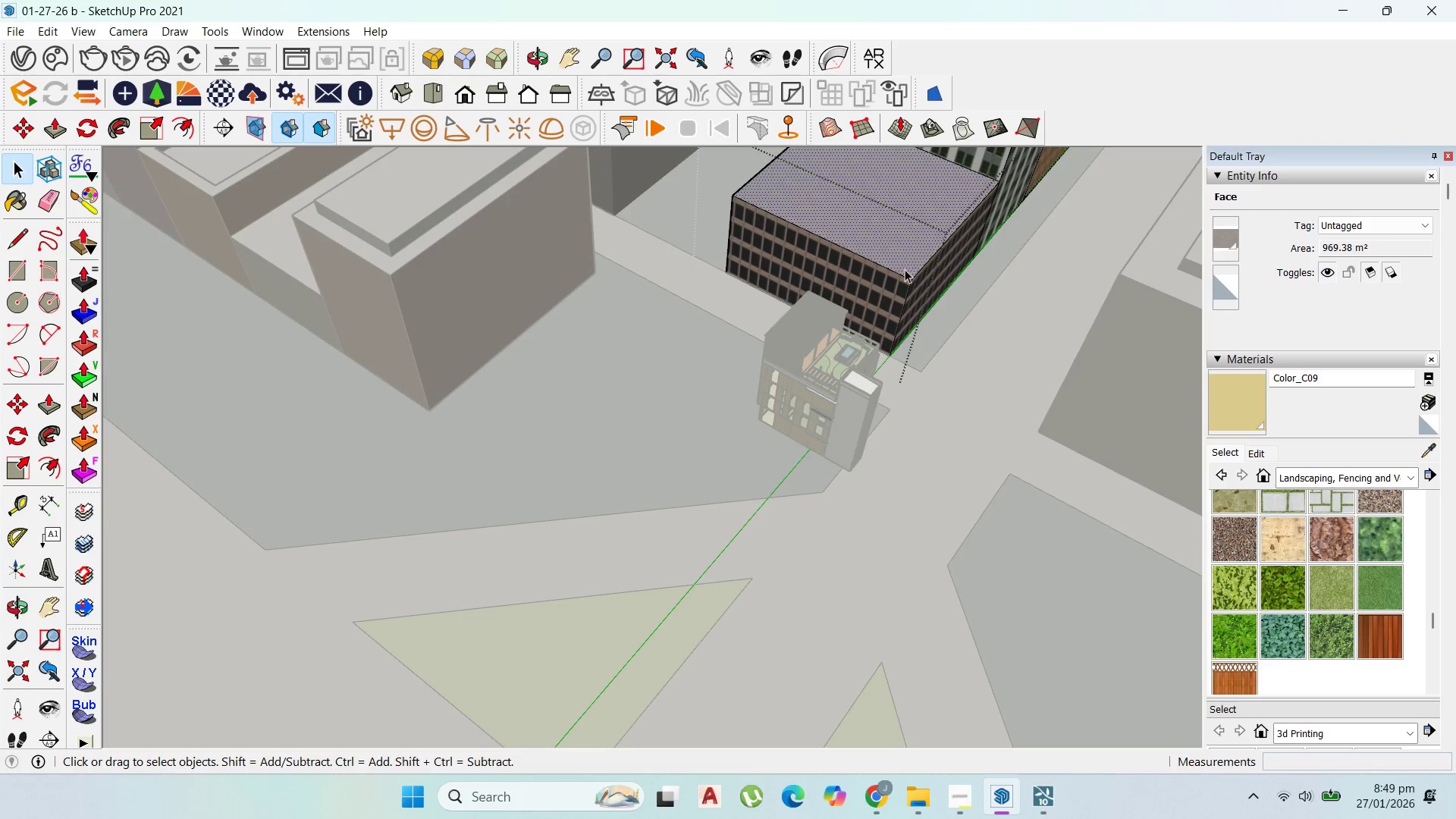 
key(P)
 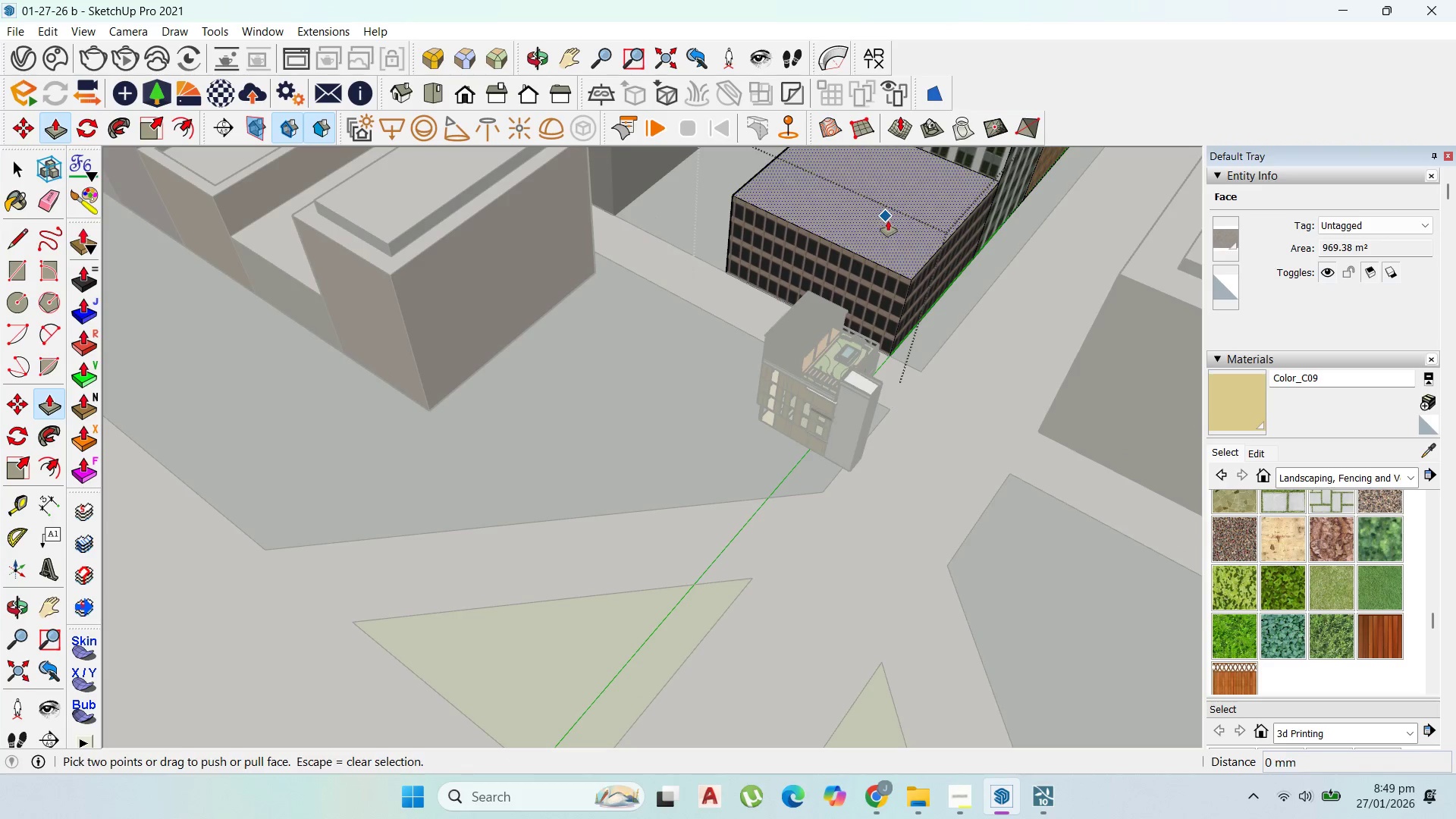 
left_click_drag(start_coordinate=[886, 218], to_coordinate=[937, 326])
 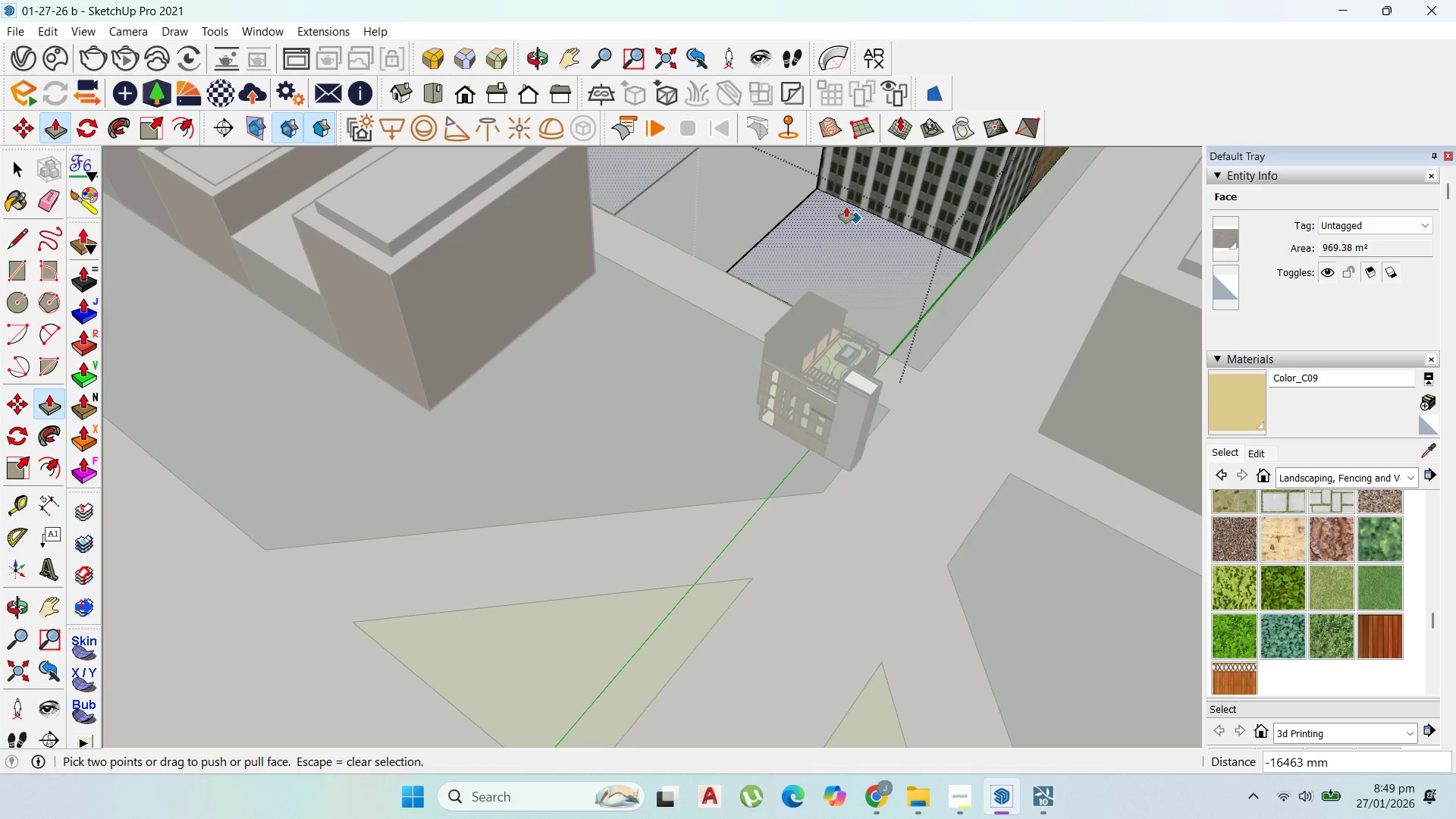 
key(Control+Z)
 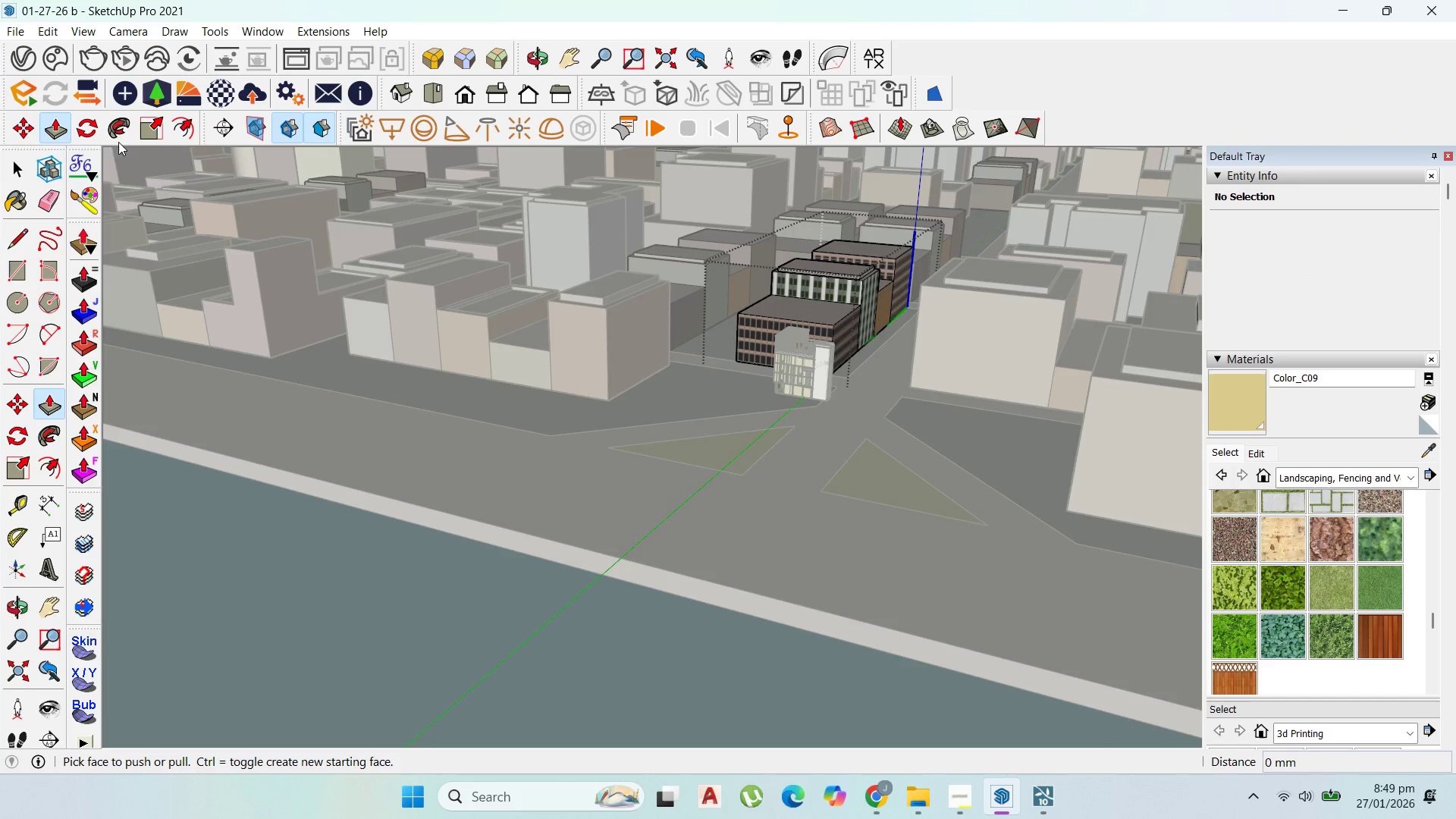 
scroll: coordinate [823, 407], scroll_direction: down, amount: 11.0
 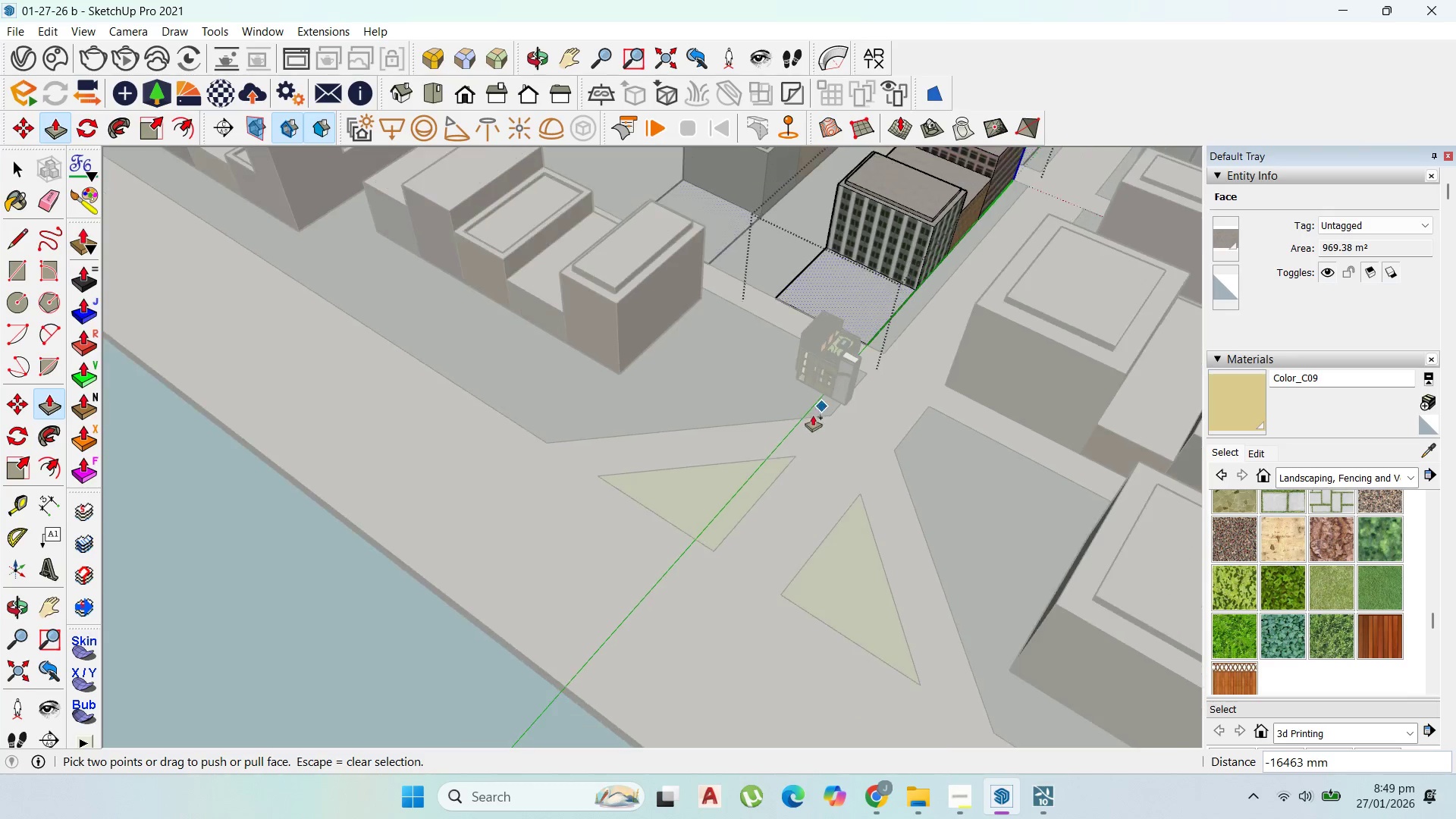 
left_click([9, 169])
 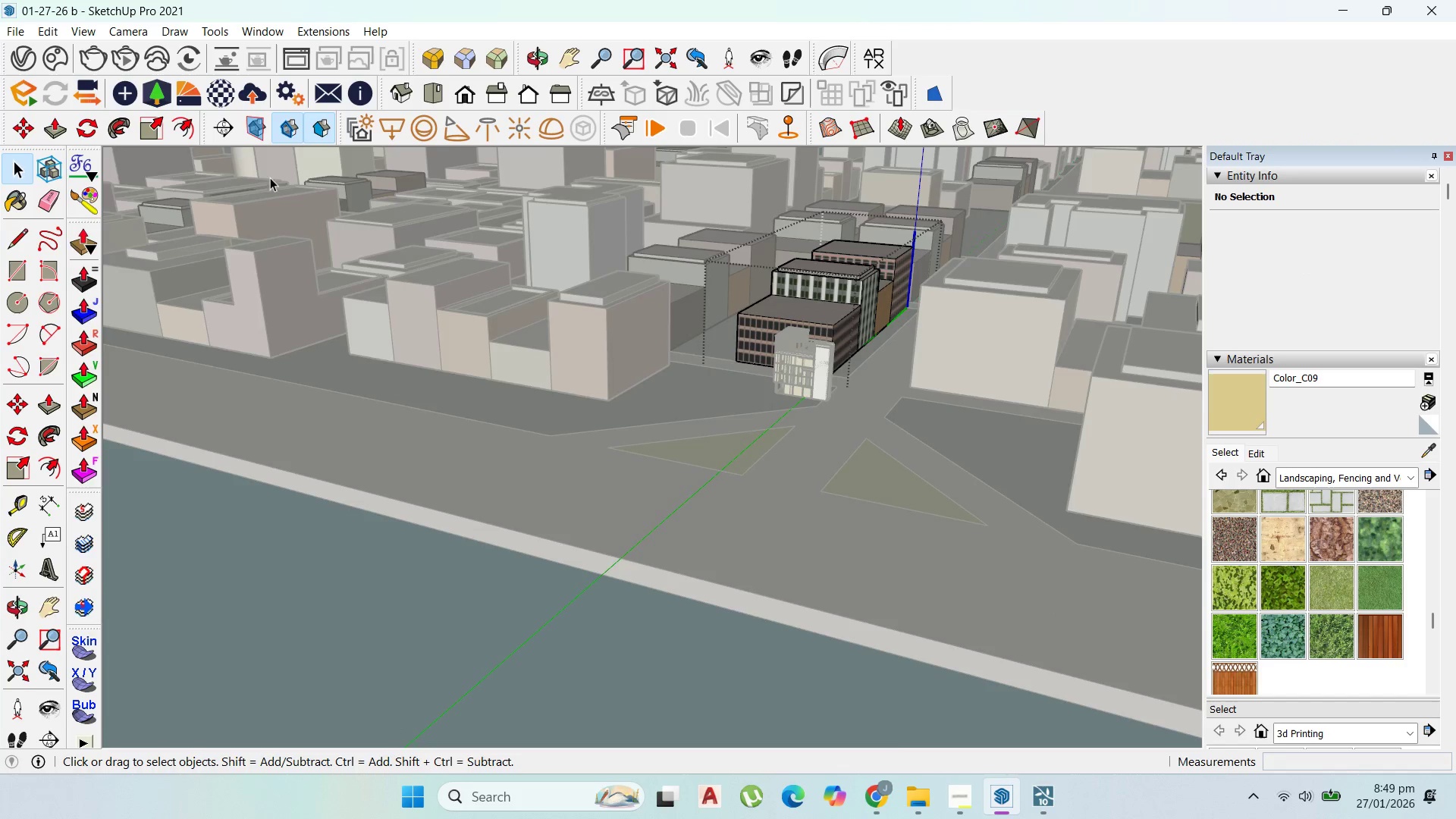 
scroll: coordinate [472, 217], scroll_direction: up, amount: 3.0
 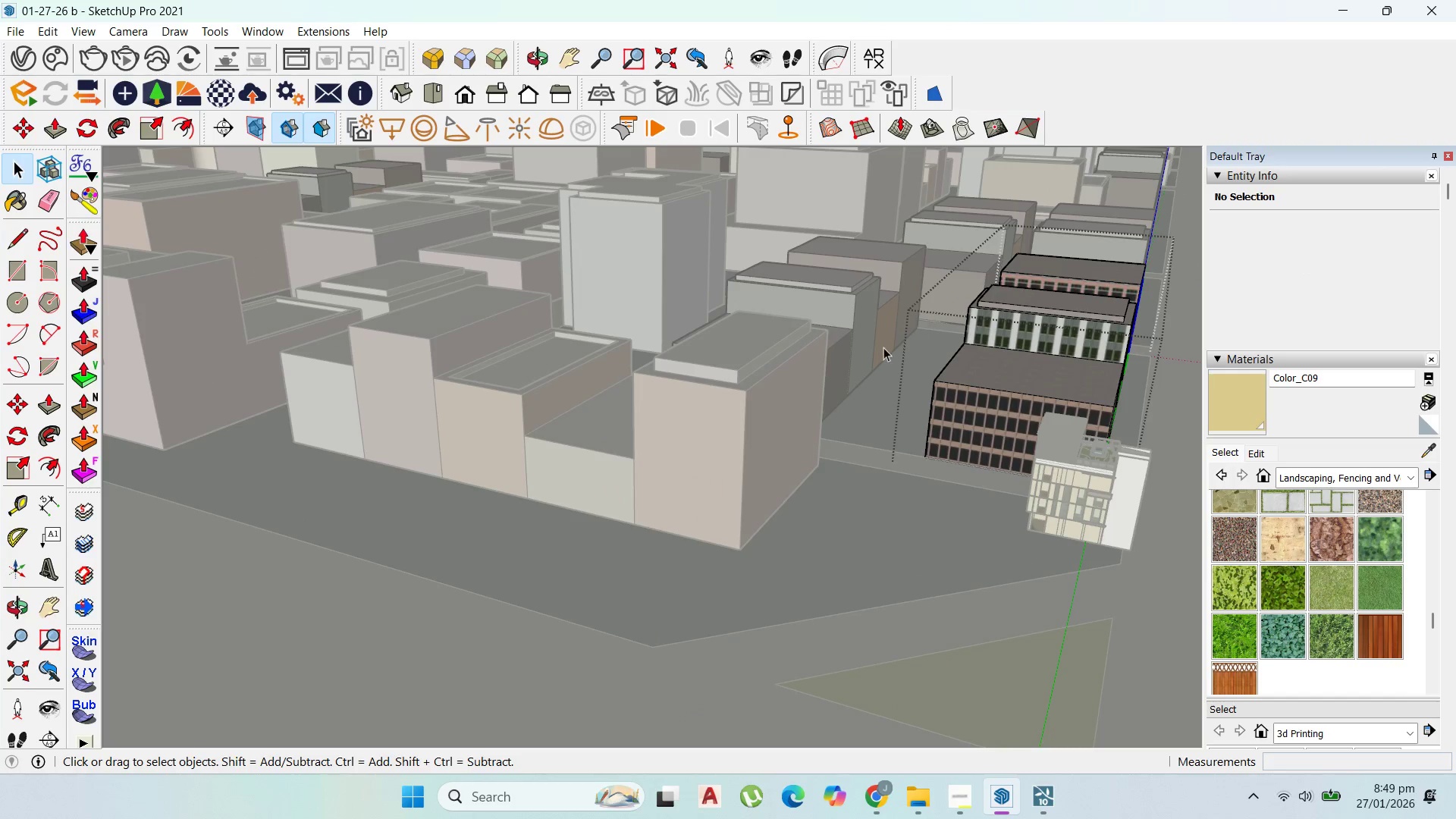 
left_click_drag(start_coordinate=[998, 416], to_coordinate=[998, 422])
 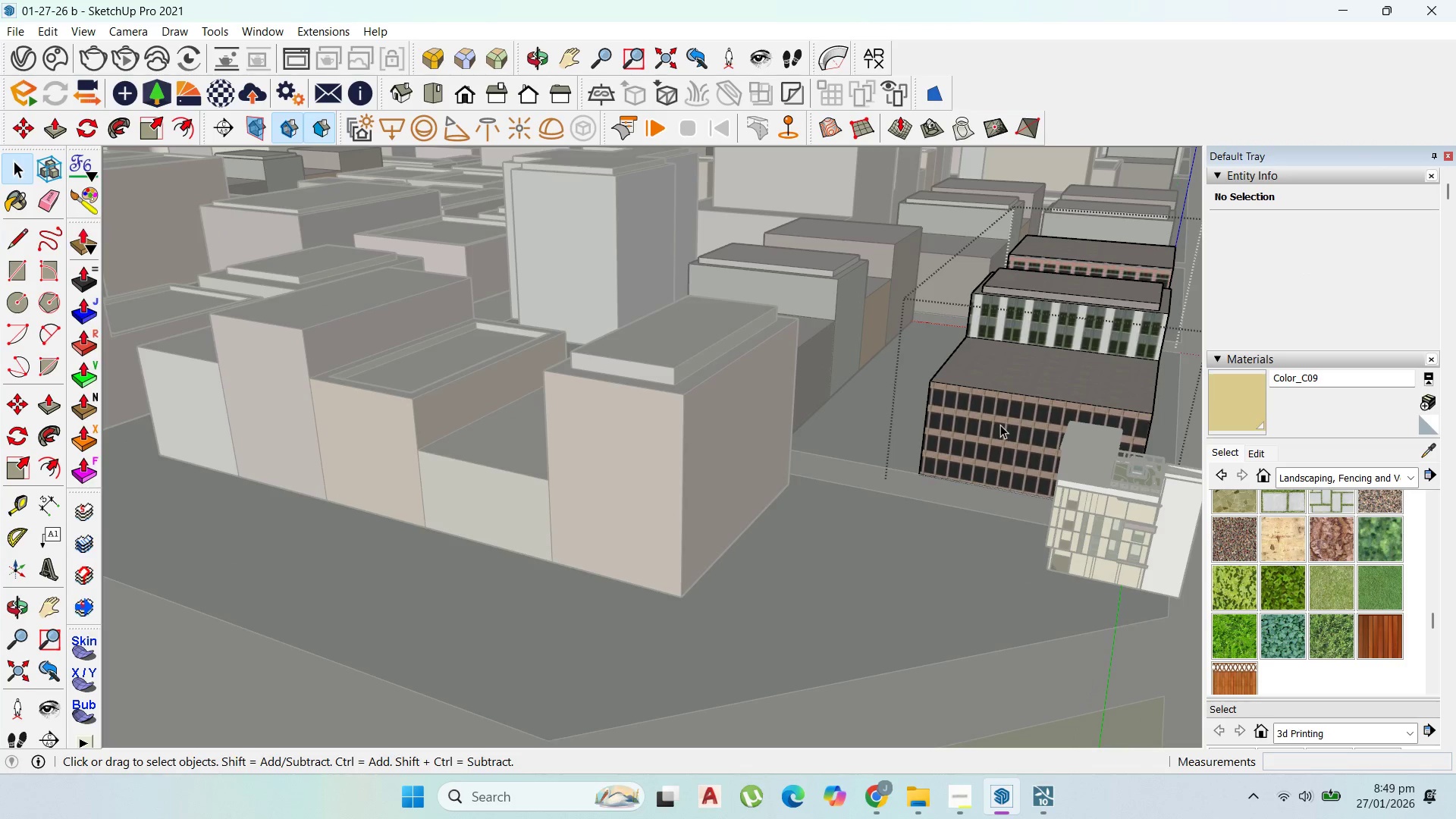 
scroll: coordinate [969, 385], scroll_direction: up, amount: 2.0
 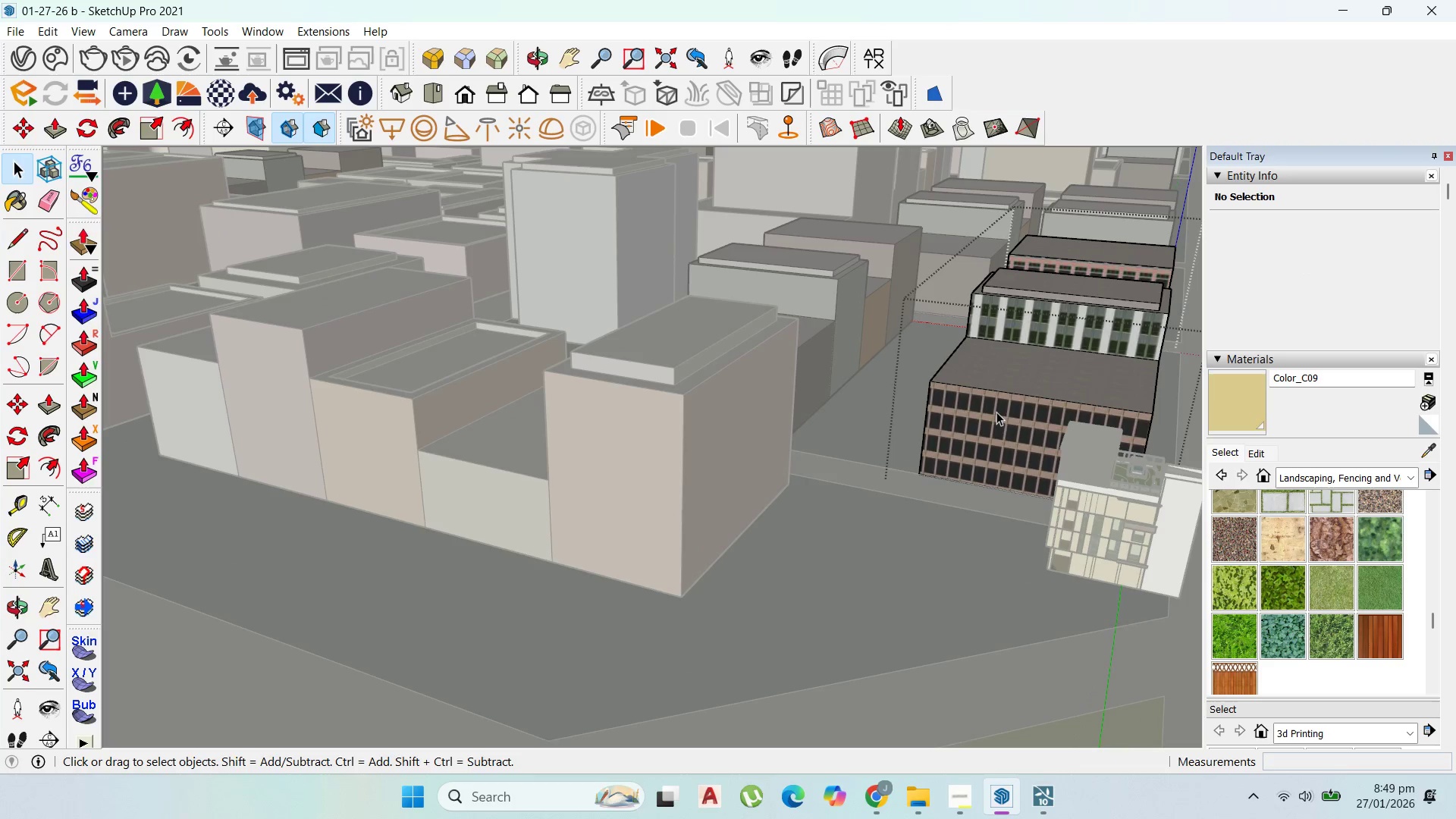 
double_click([1001, 426])
 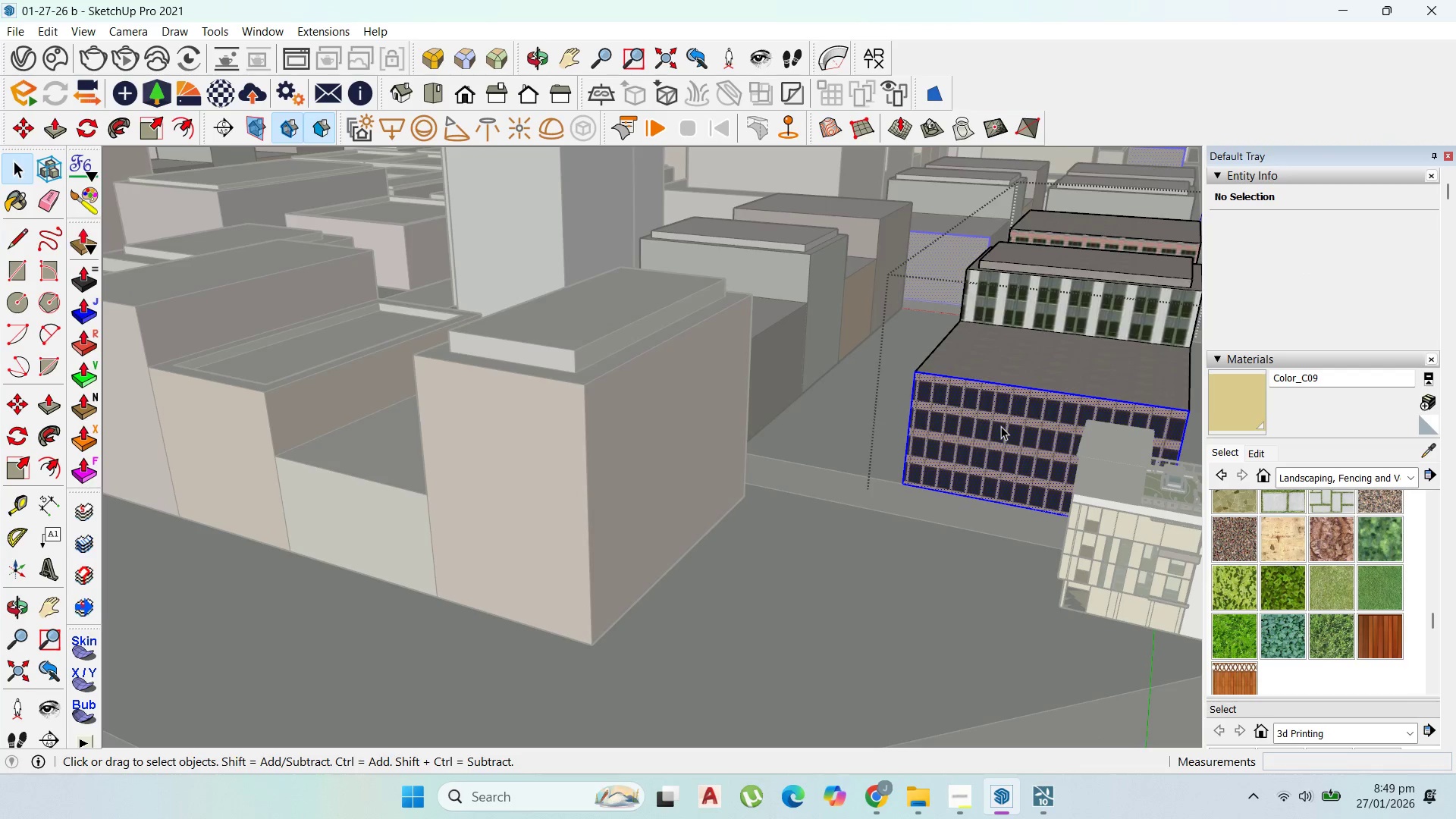 
scroll: coordinate [1001, 426], scroll_direction: up, amount: 2.0
 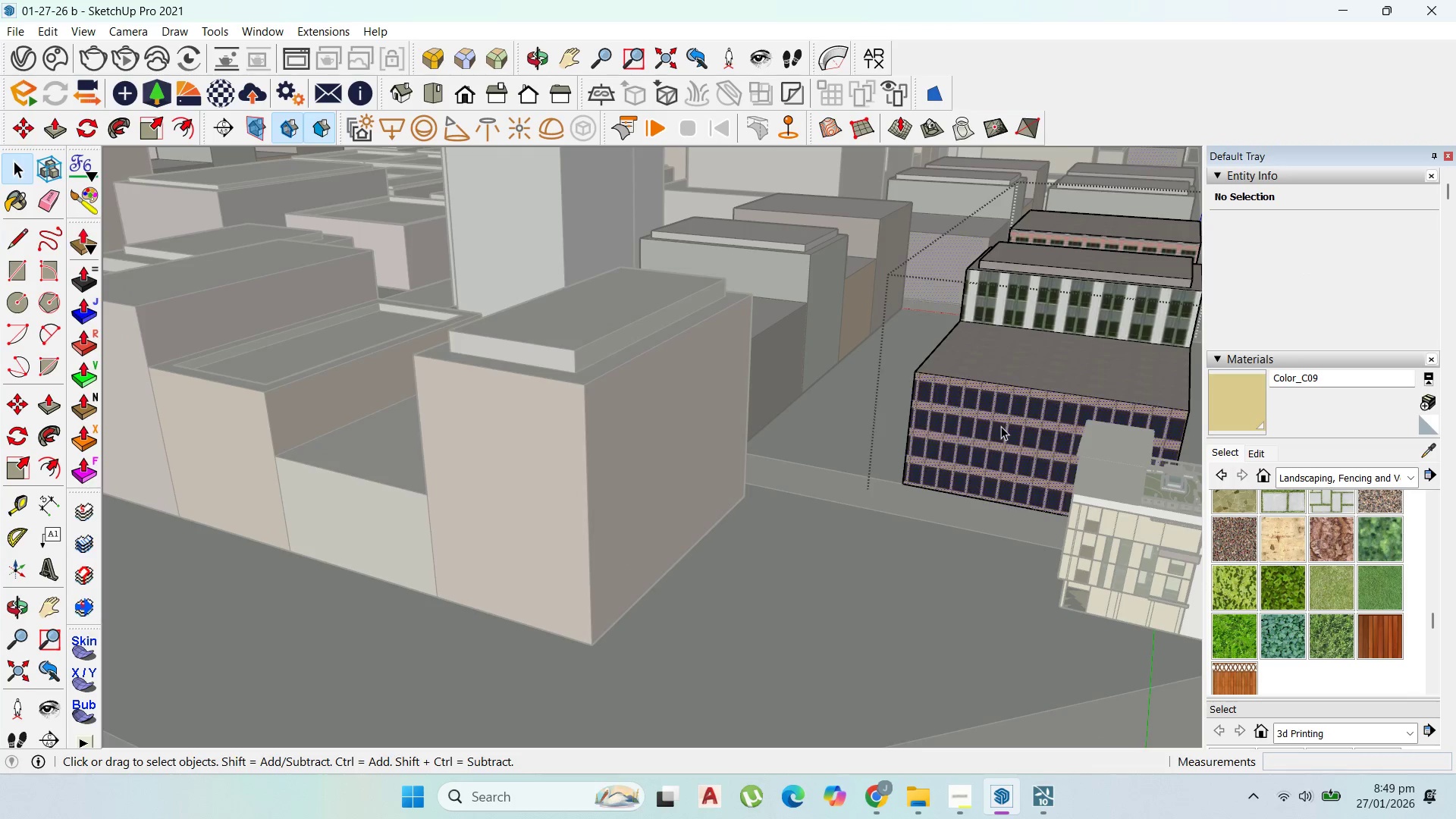 
triple_click([1001, 426])
 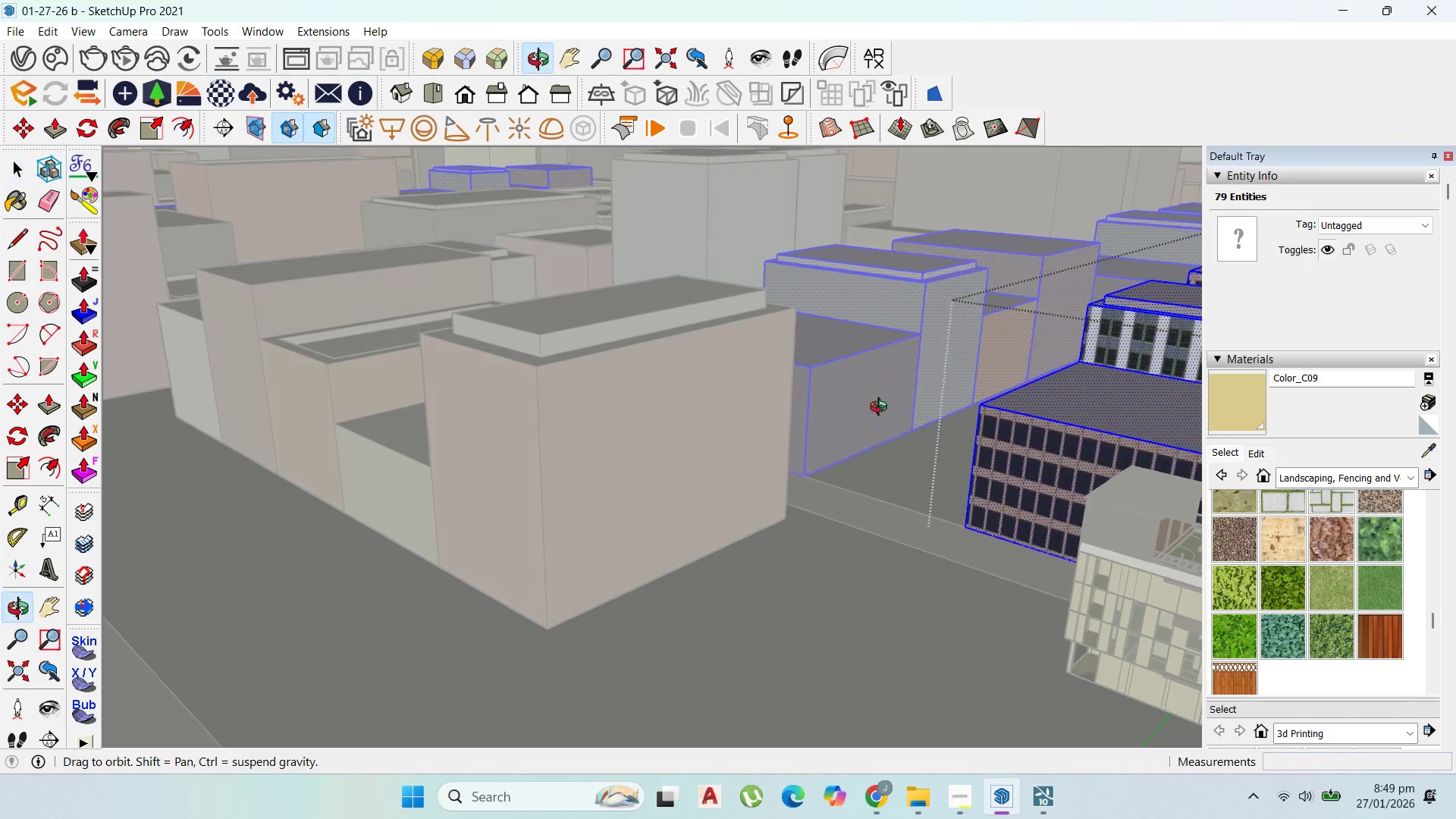 
left_click([1097, 457])
 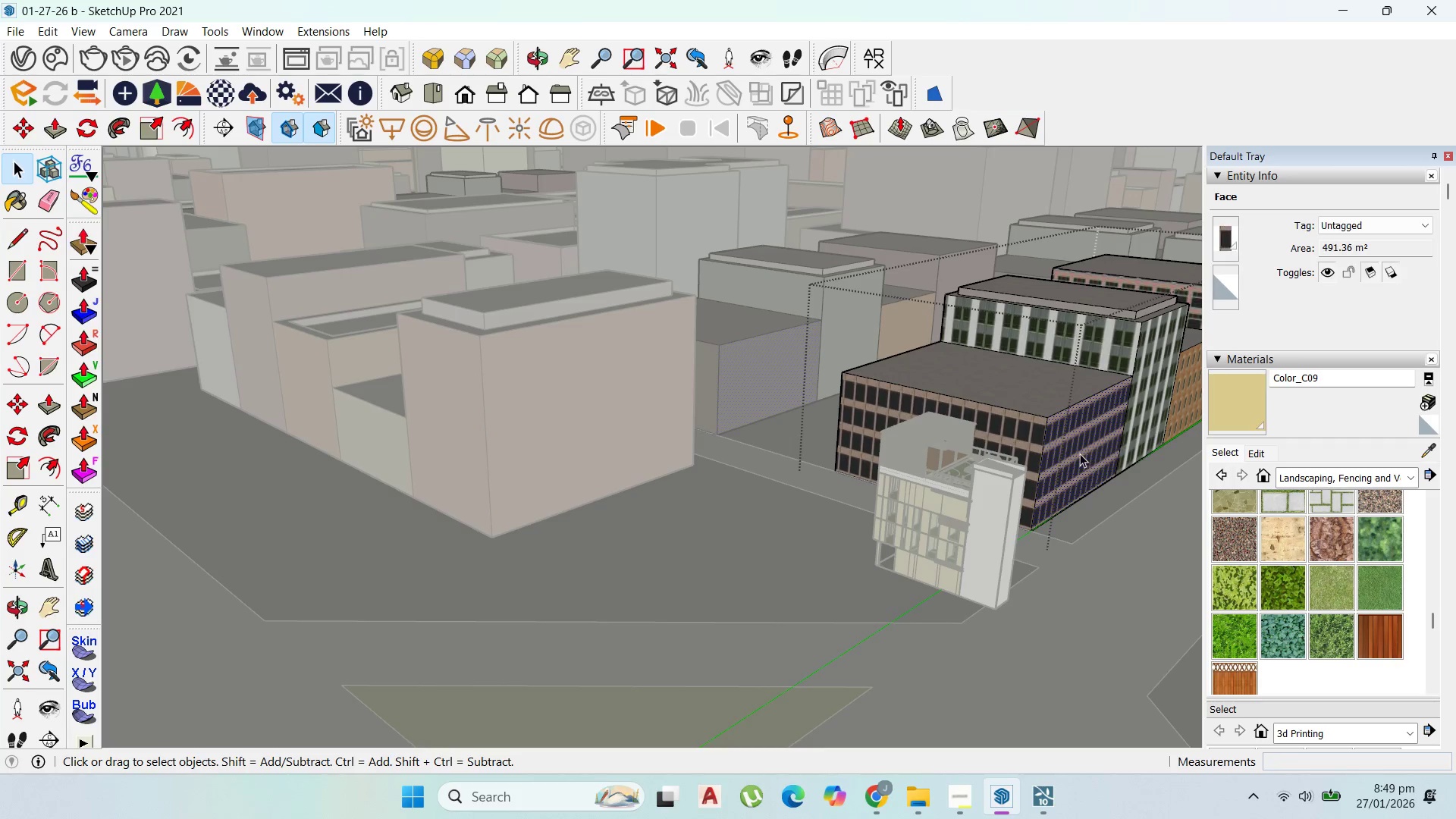 
scroll: coordinate [1138, 456], scroll_direction: down, amount: 4.0
 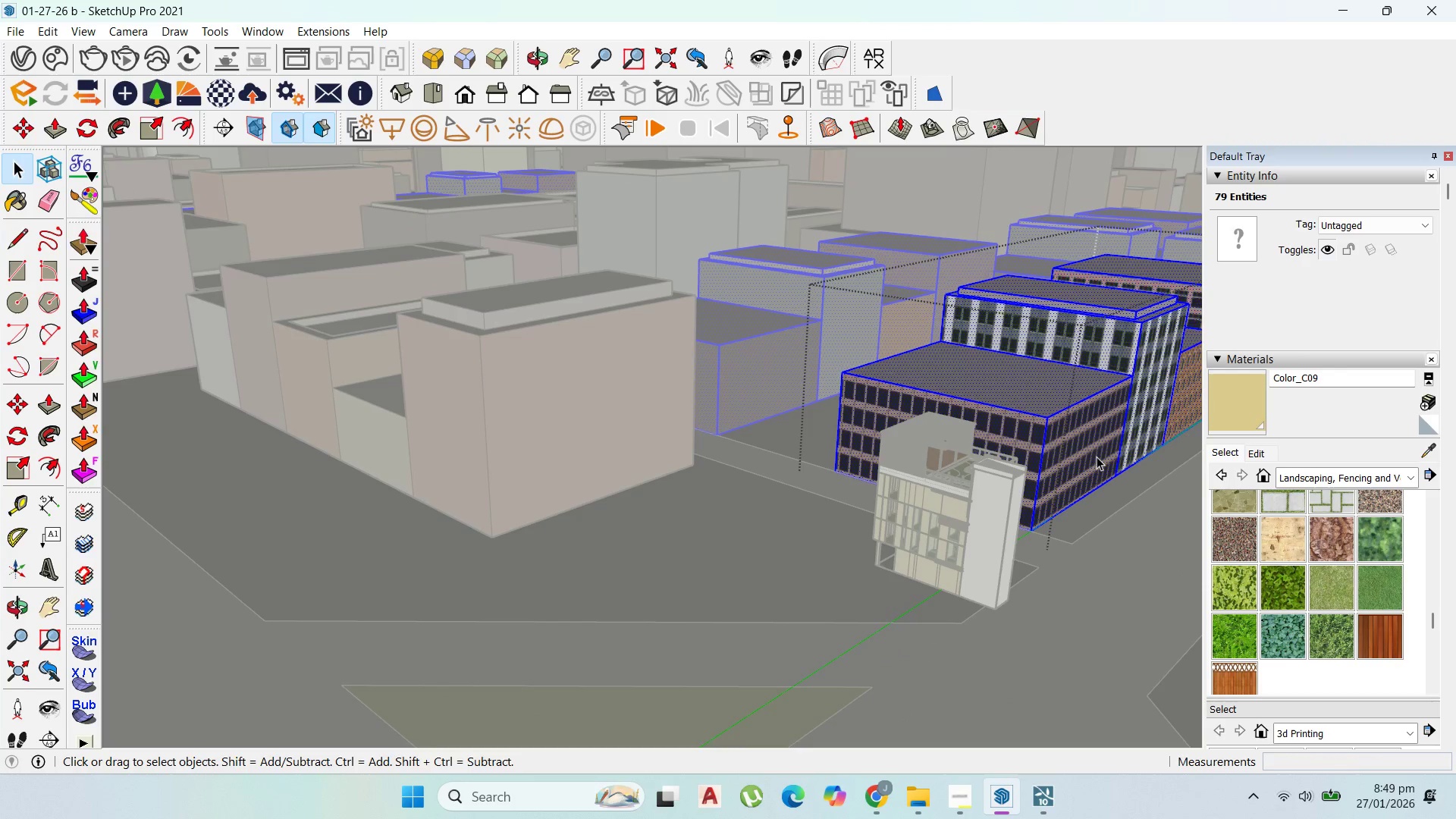 
key(P)
 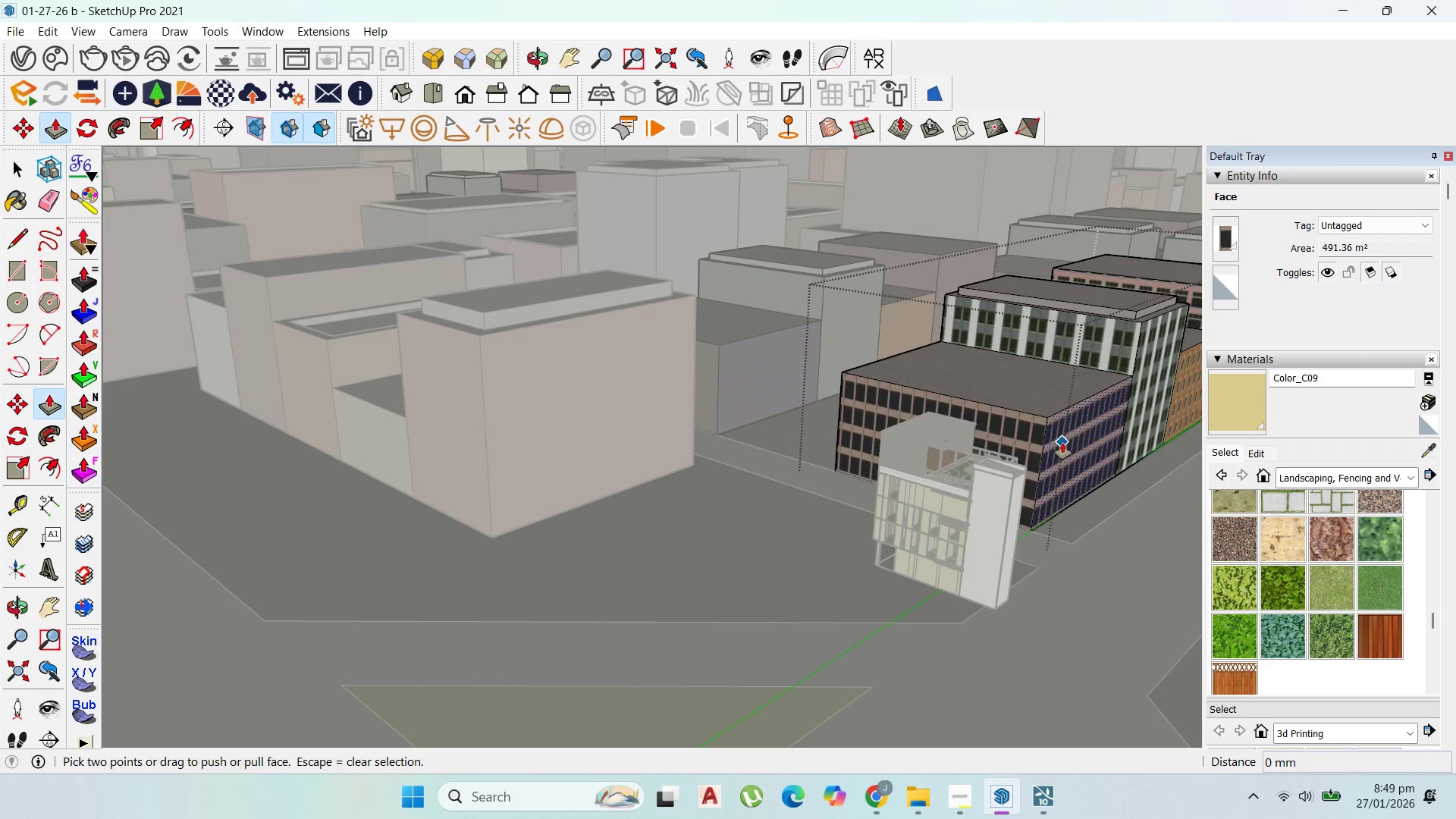 
left_click_drag(start_coordinate=[1062, 443], to_coordinate=[854, 378])
 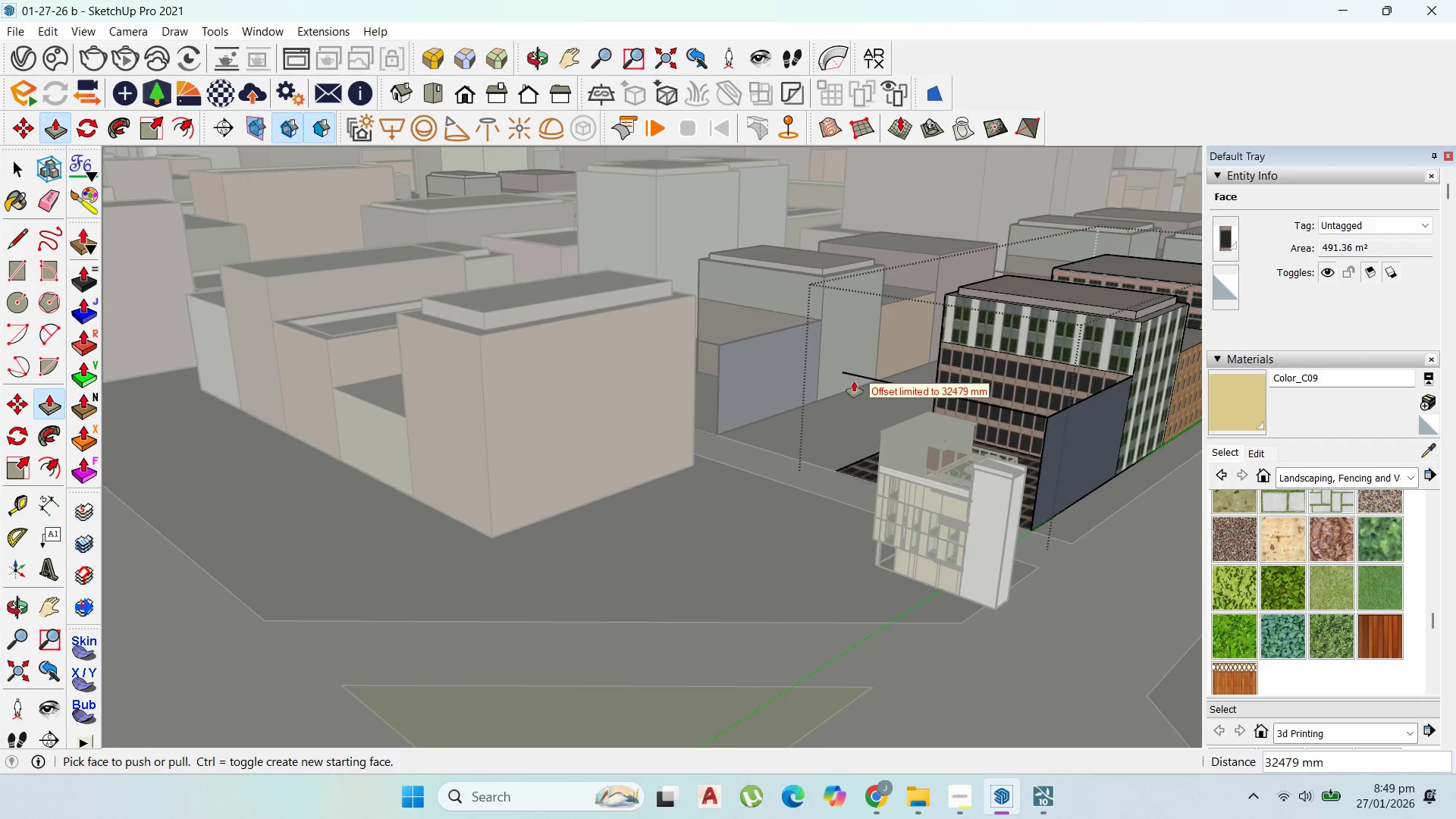 
key(Control+Z)
 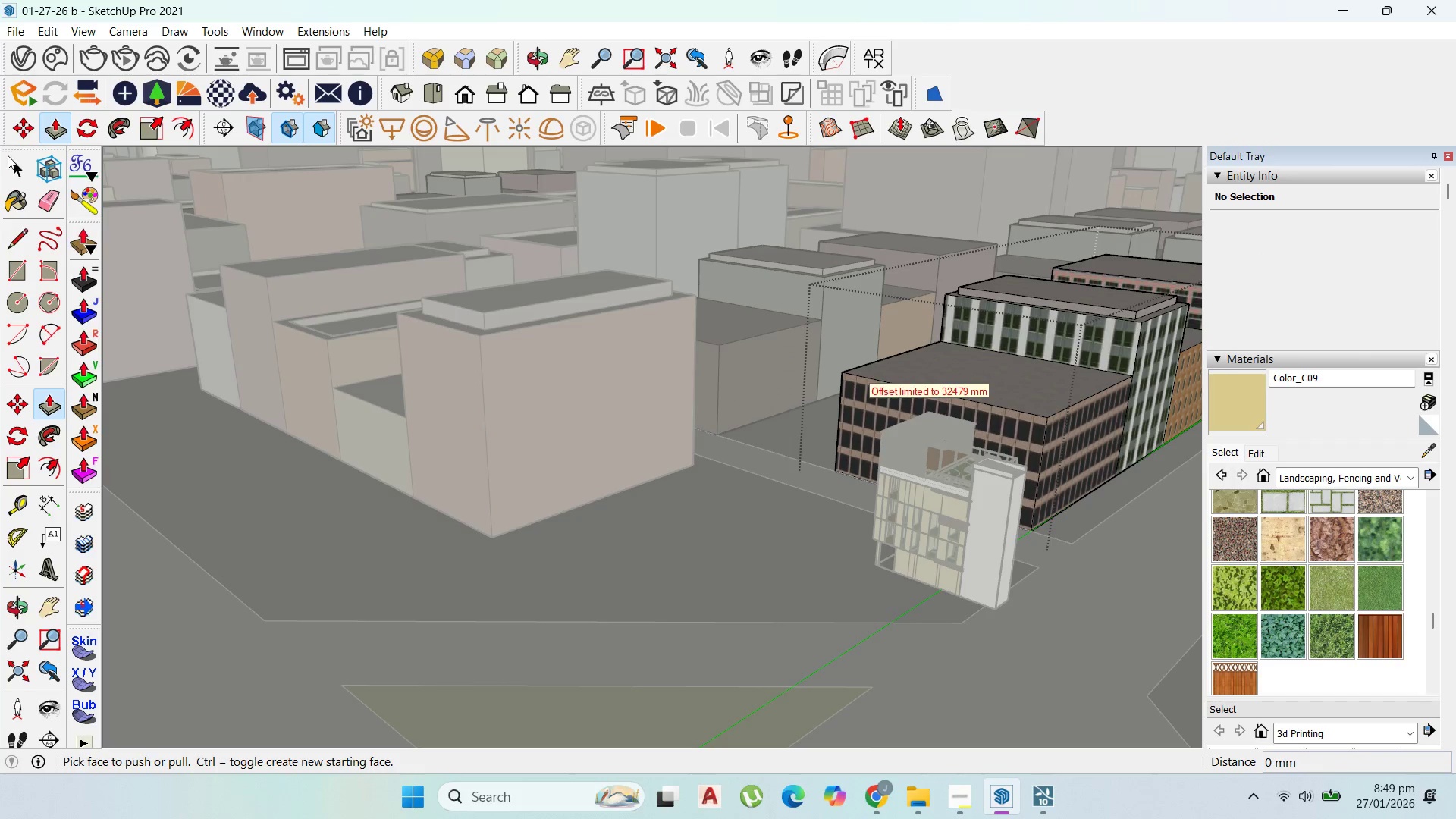 
key(Escape)
 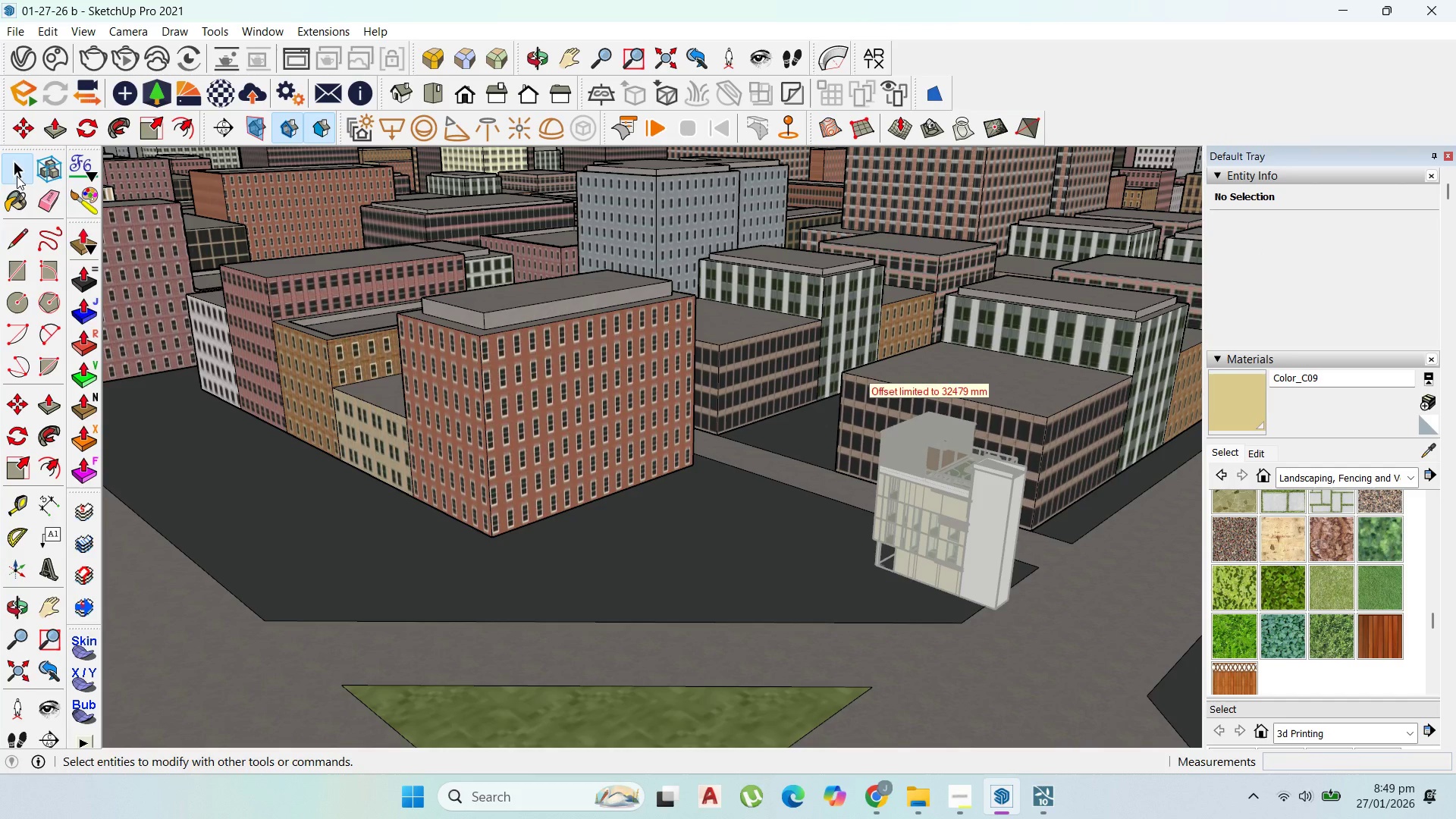 
key(Control+S)
 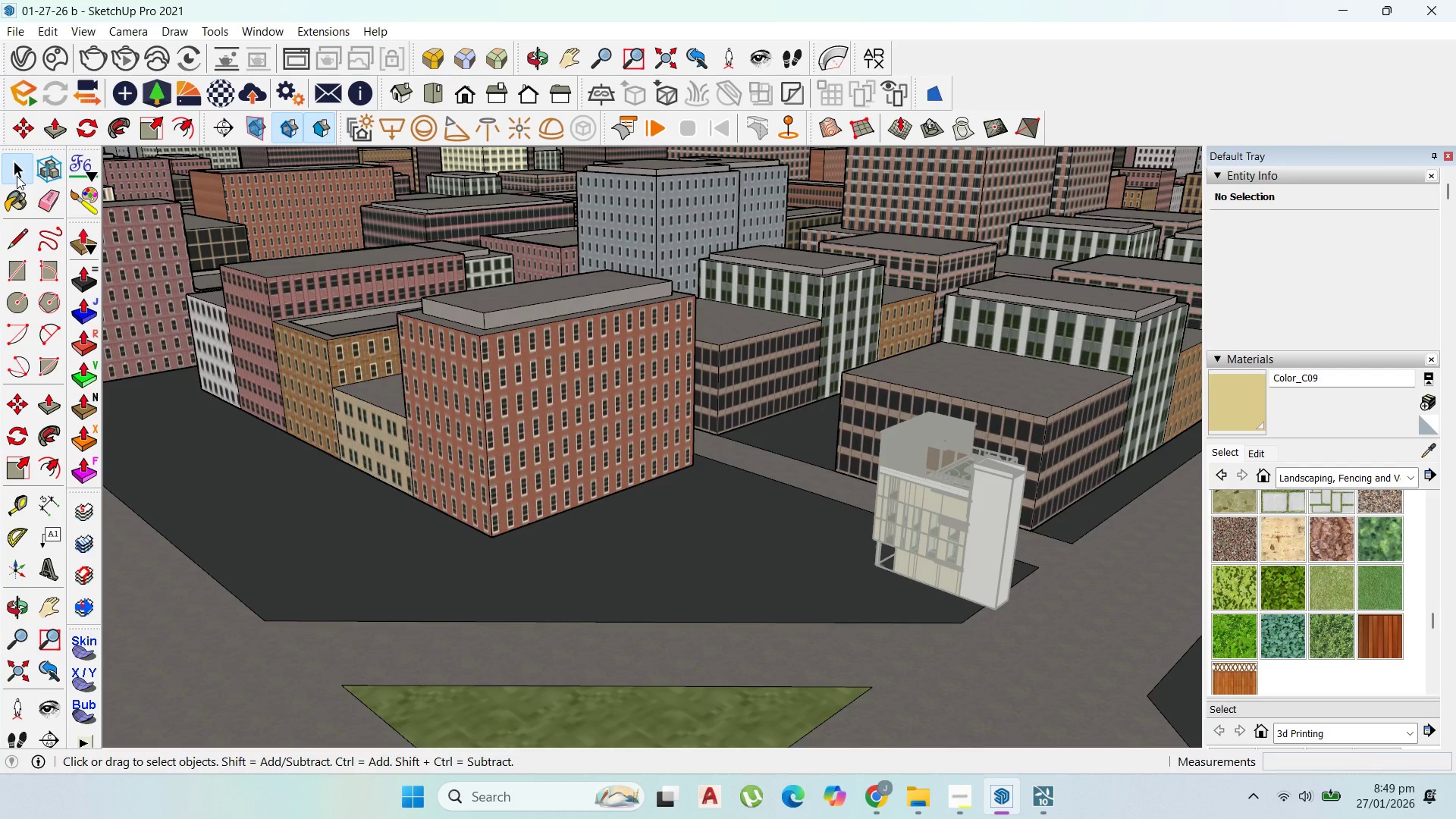 
wait(16.97)
 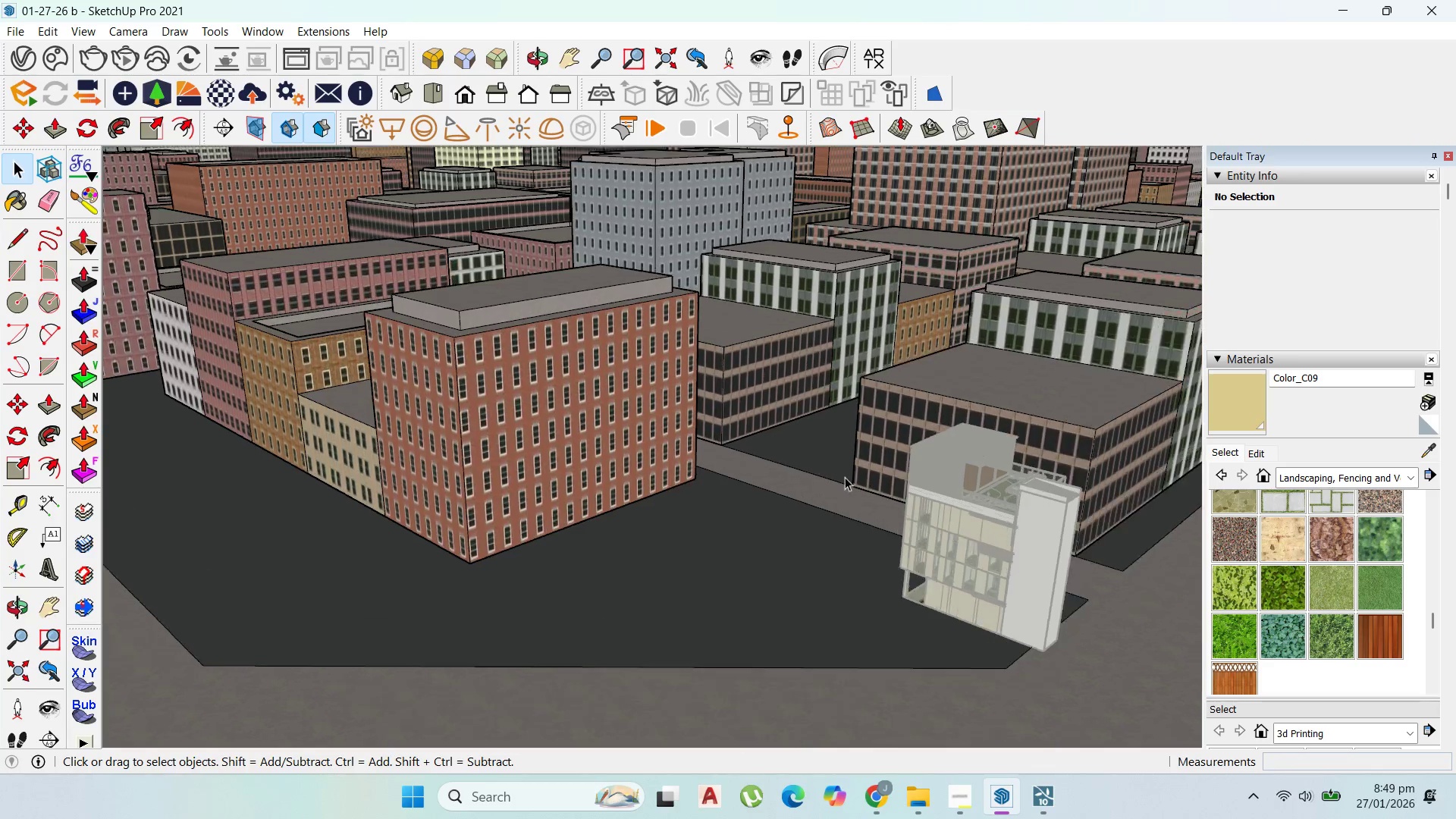 
key(Escape)
 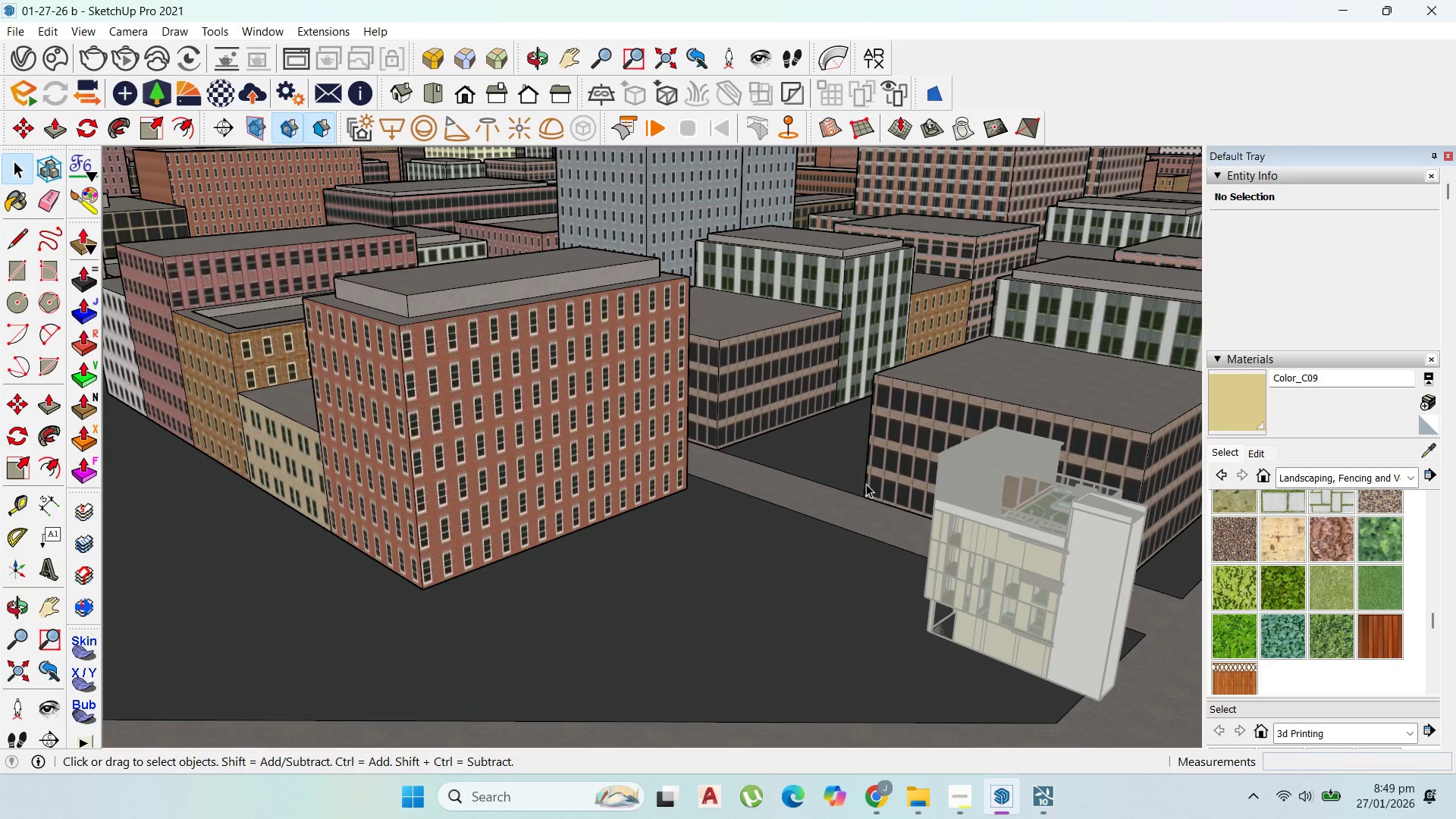 
key(Escape)
 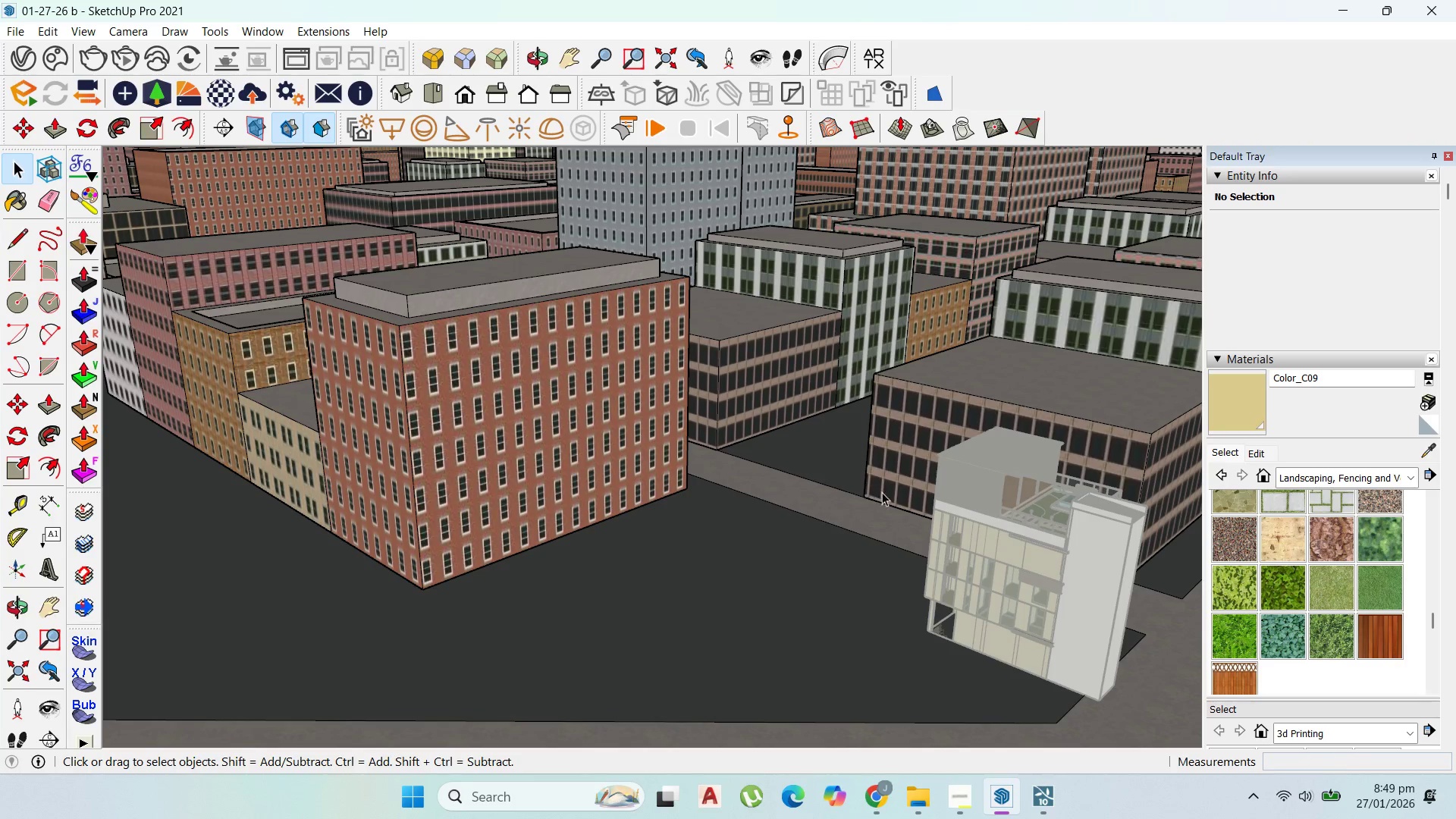 
scroll: coordinate [763, 403], scroll_direction: up, amount: 3.0
 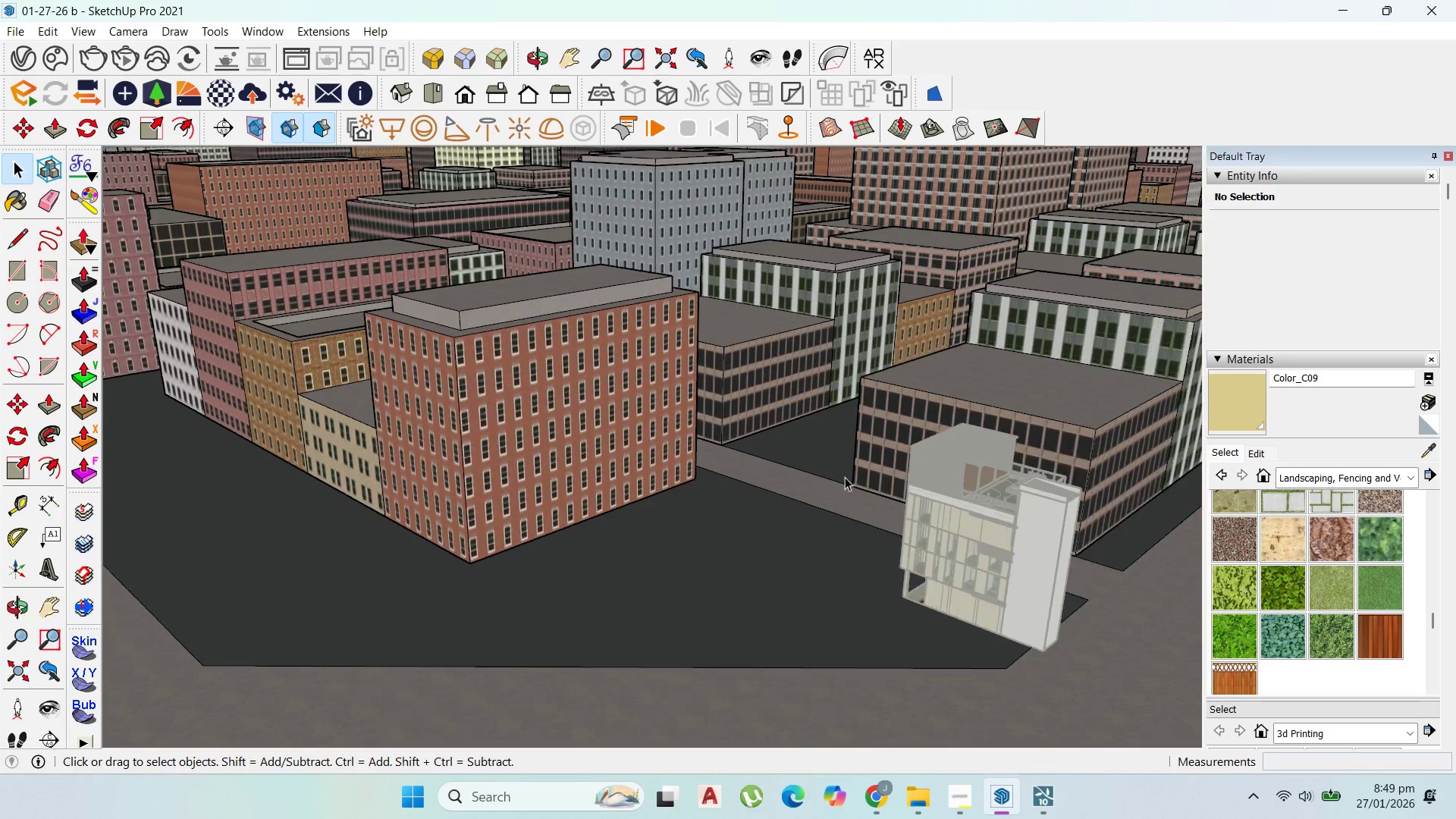 
key(Escape)
 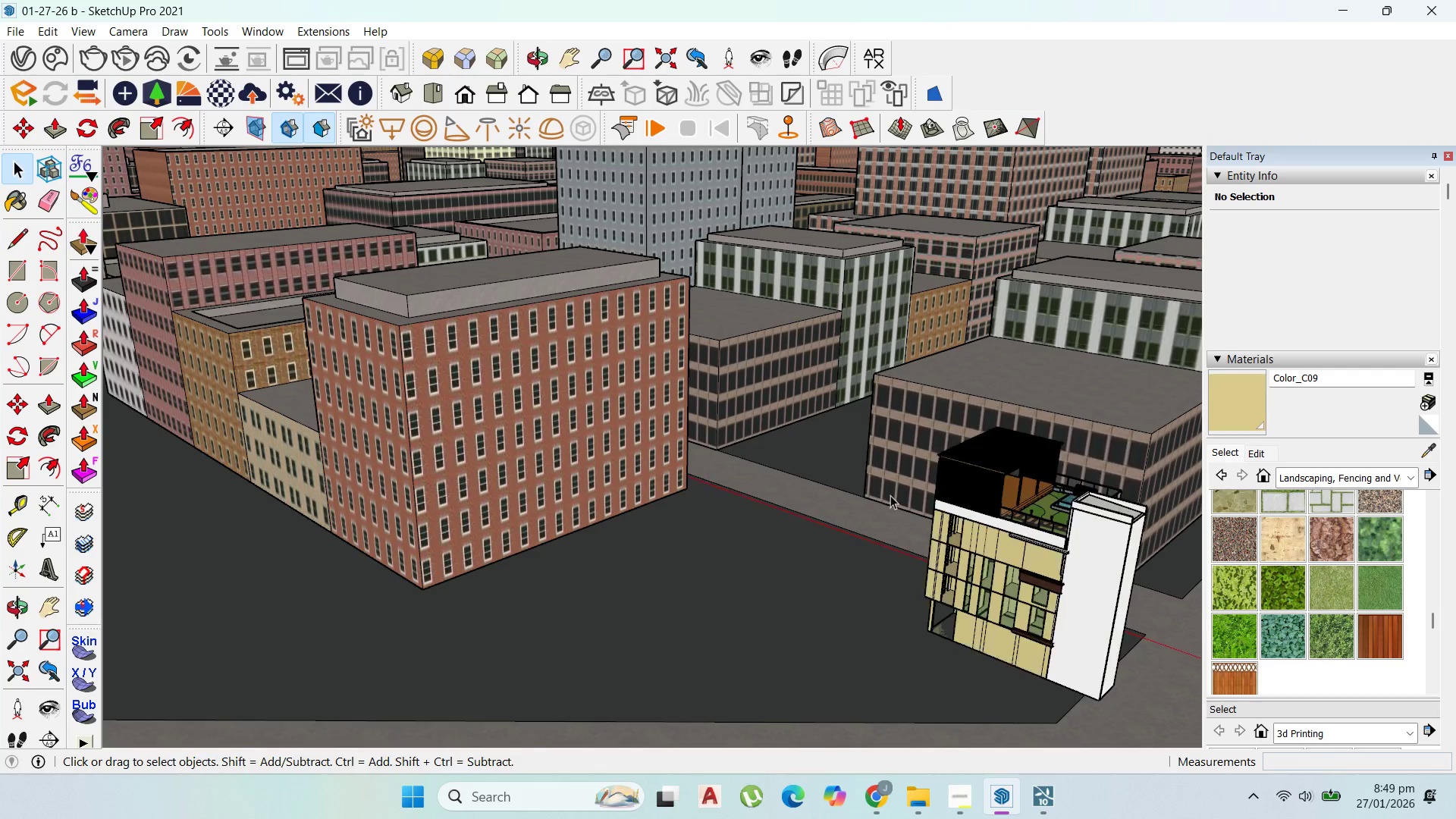 
key(Escape)
 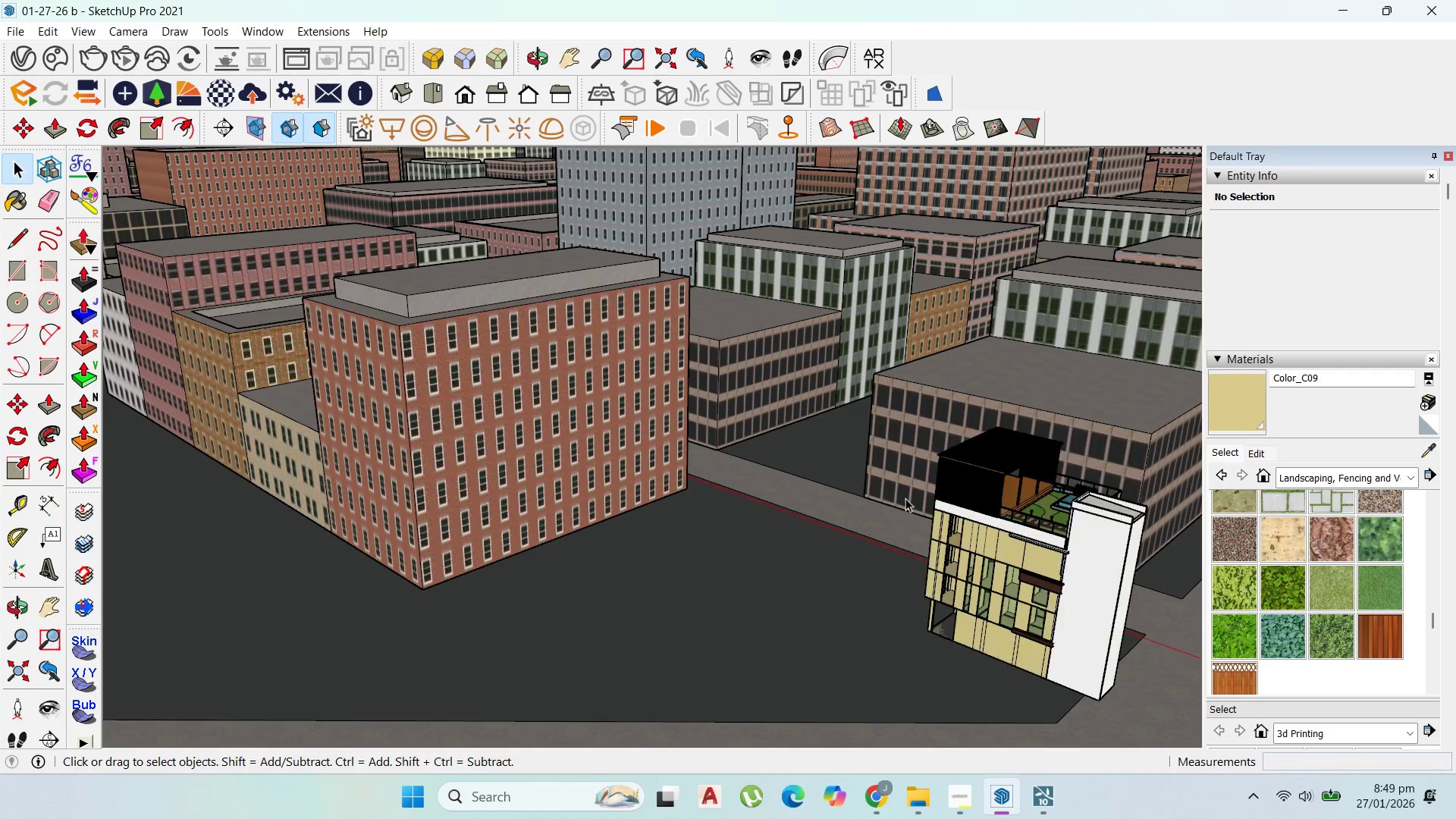 
scroll: coordinate [893, 496], scroll_direction: down, amount: 1.0
 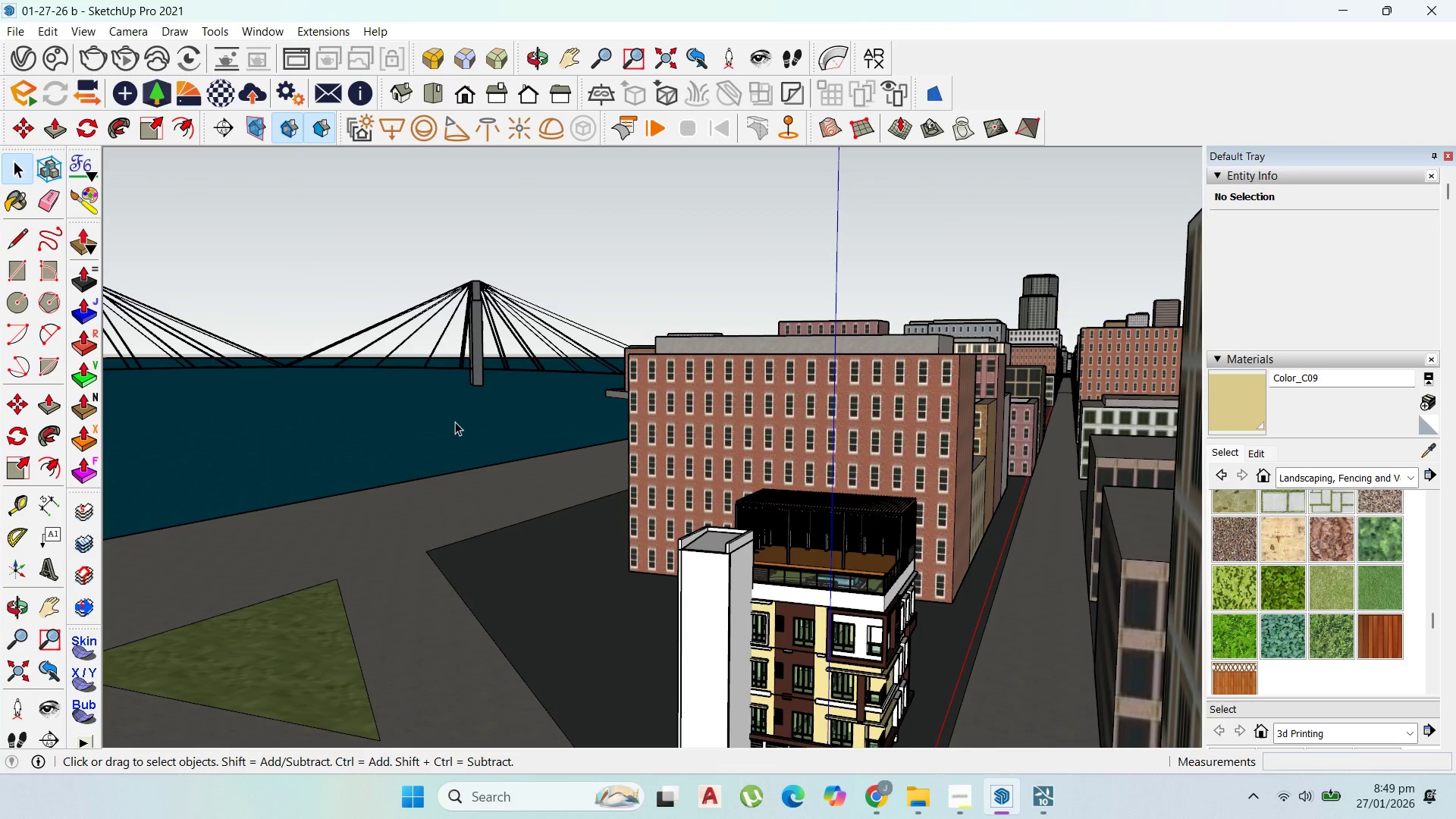 
scroll: coordinate [926, 546], scroll_direction: up, amount: 5.0
 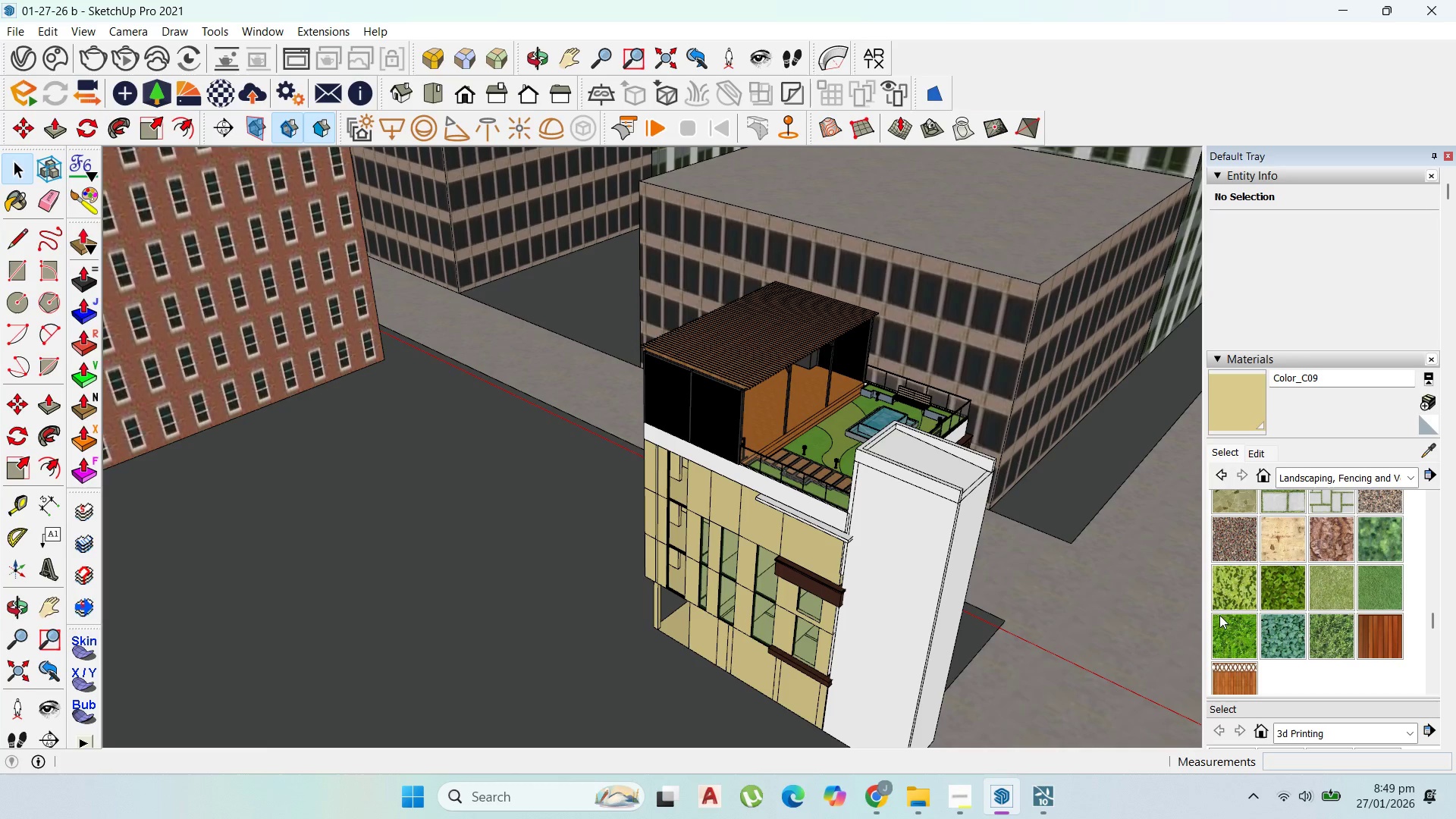 
scroll: coordinate [1072, 345], scroll_direction: down, amount: 4.0
 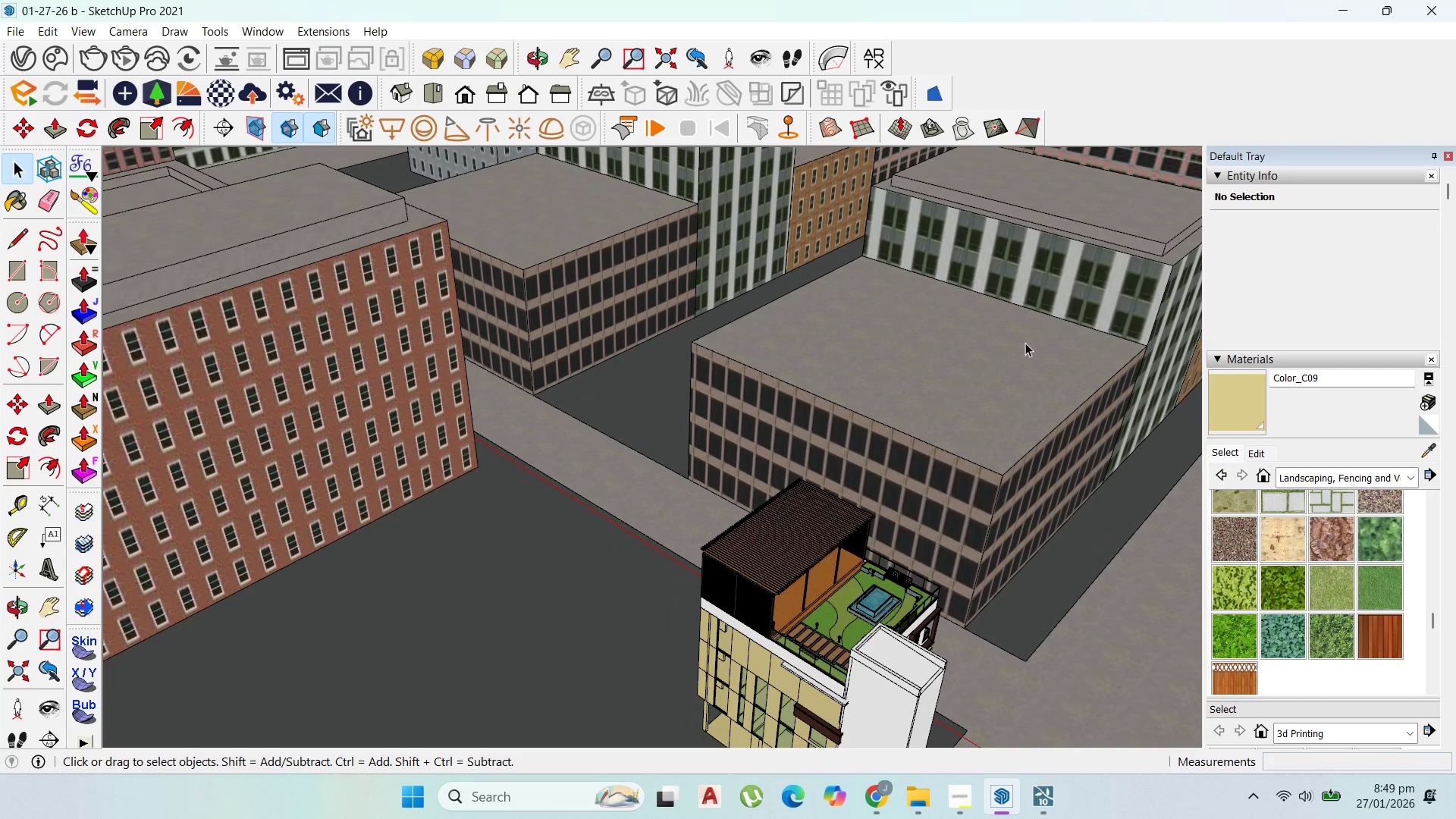 
left_click([1006, 450])
 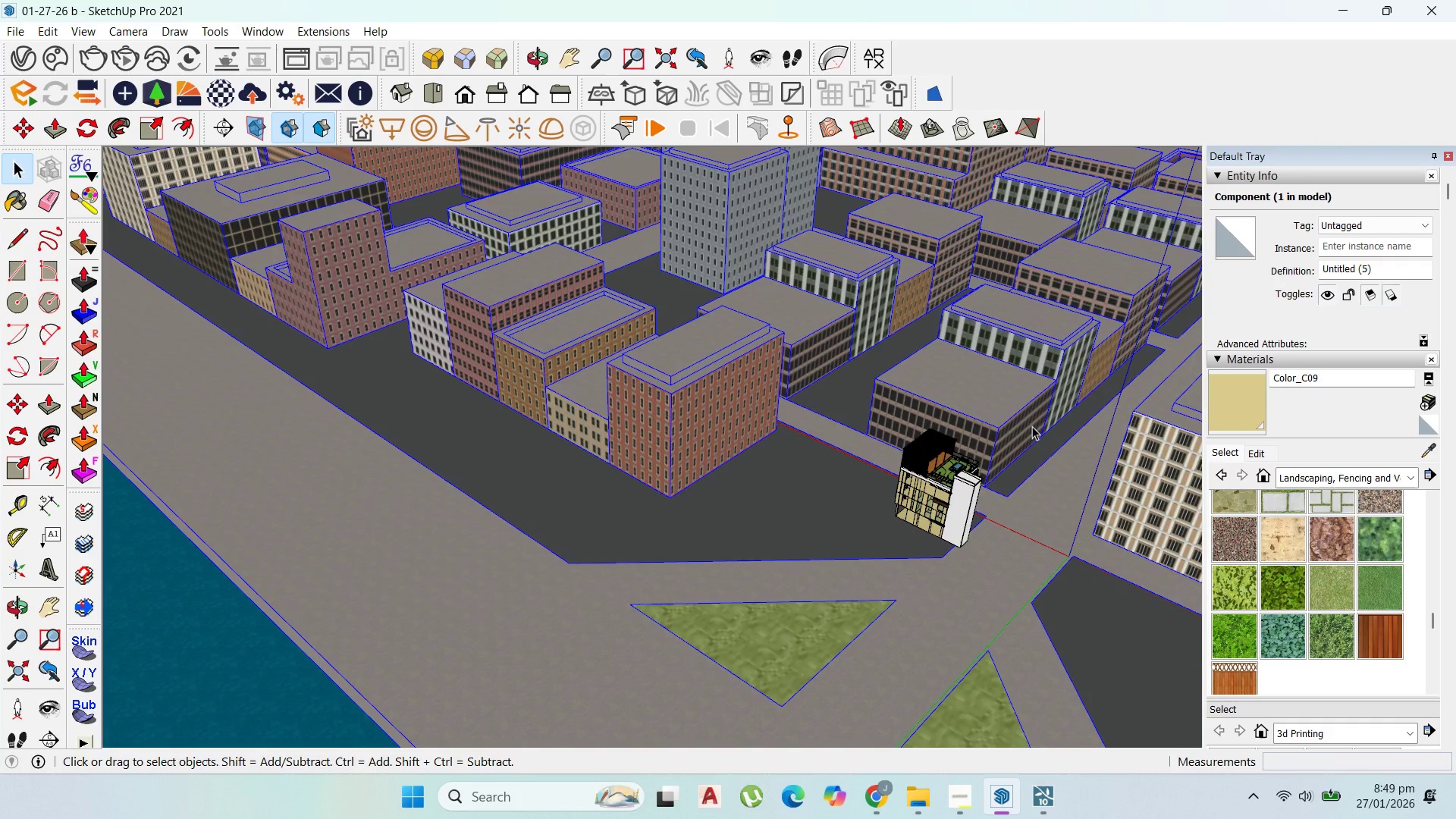 
scroll: coordinate [941, 381], scroll_direction: down, amount: 13.0
 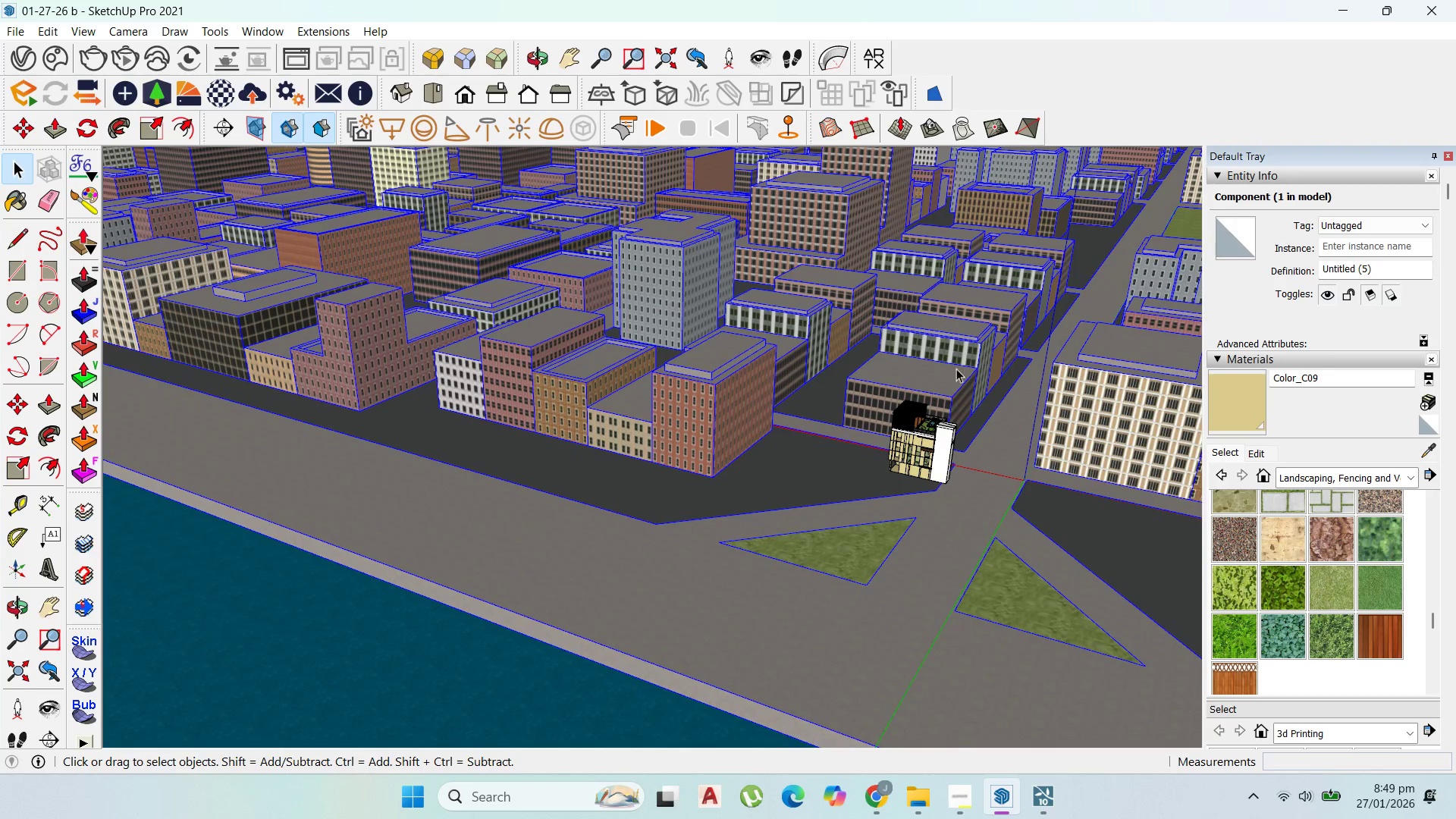 
double_click([952, 373])
 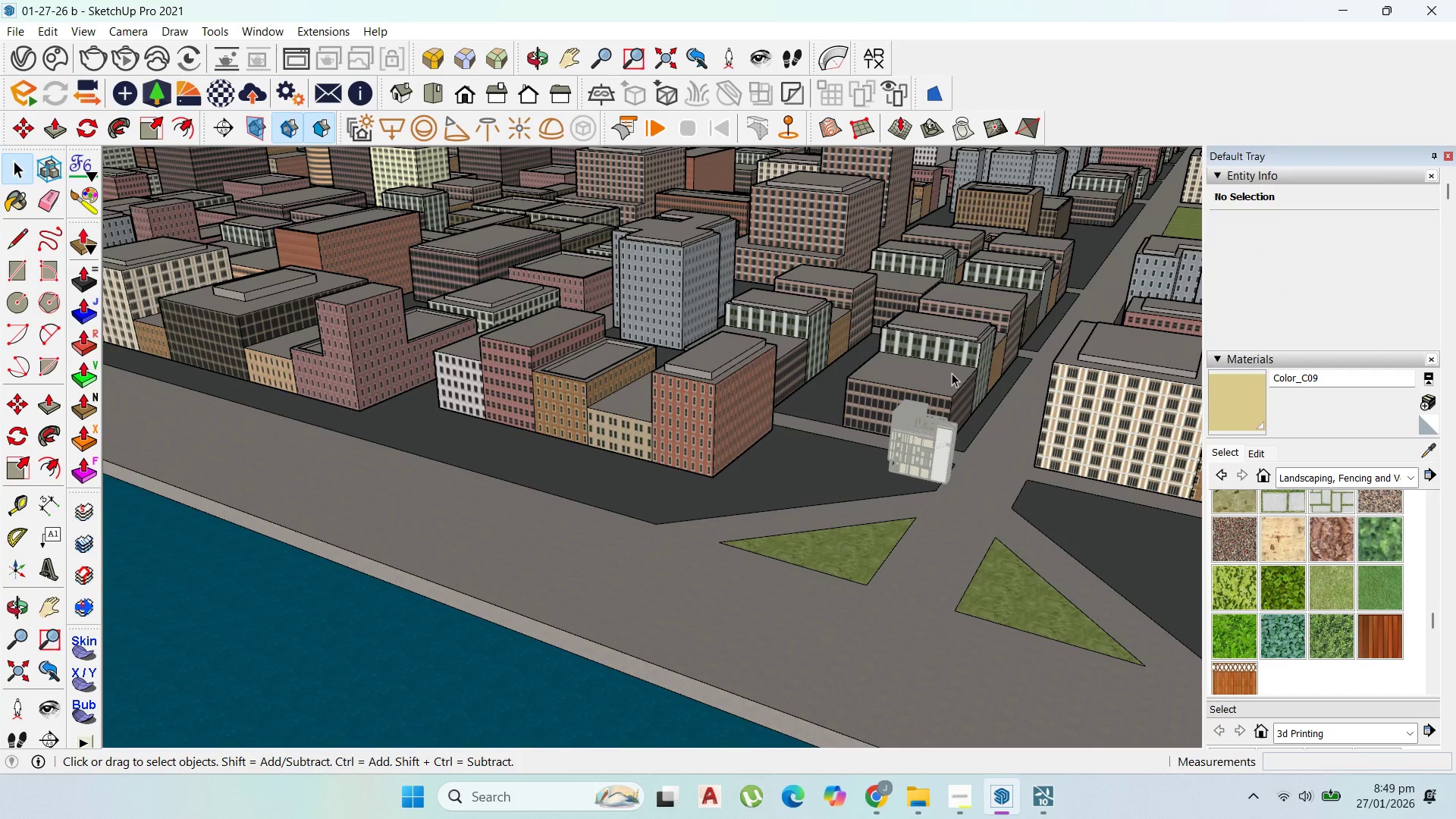 
left_click([952, 373])
 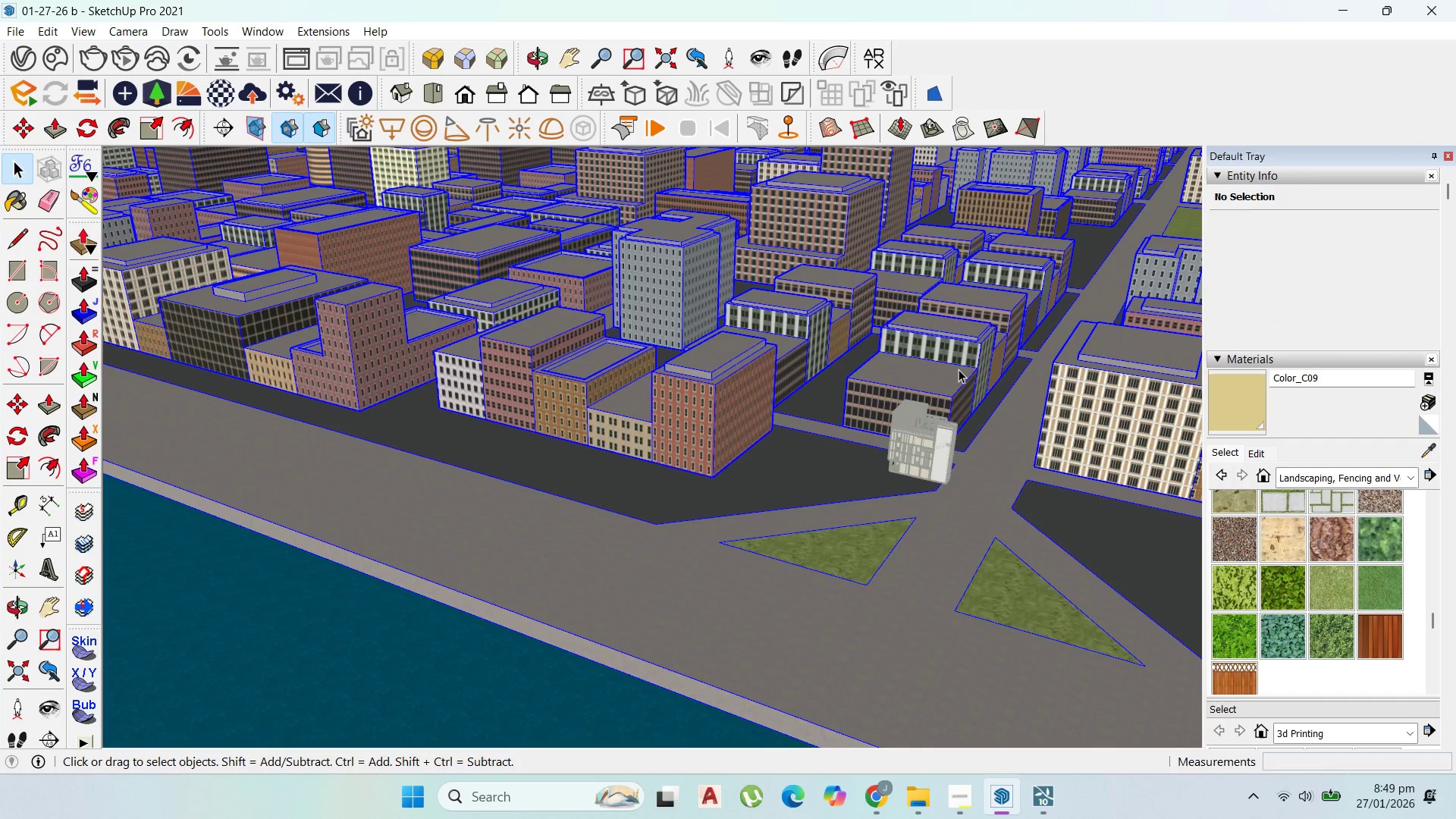 
double_click([958, 370])
 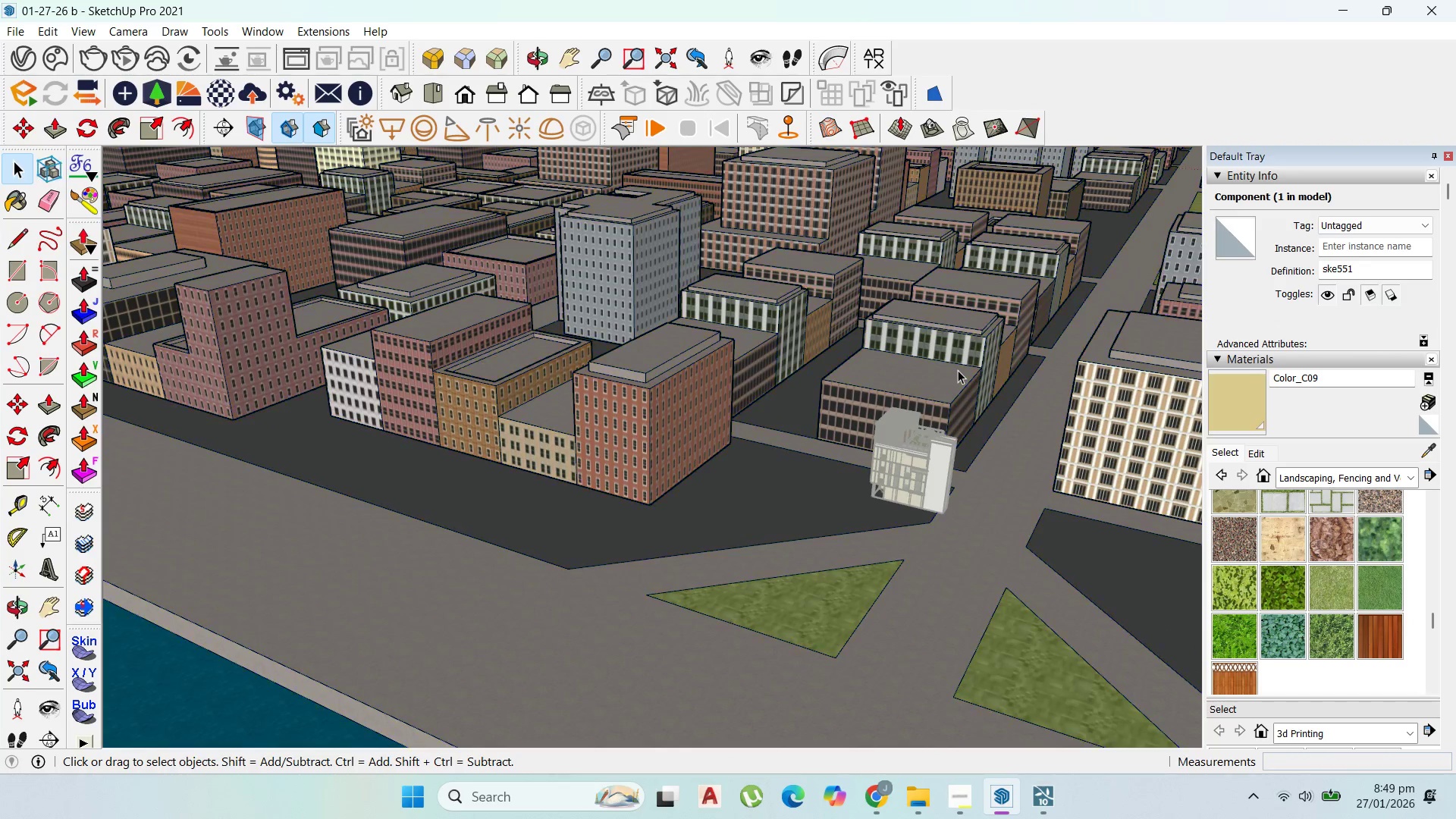 
scroll: coordinate [959, 369], scroll_direction: up, amount: 2.0
 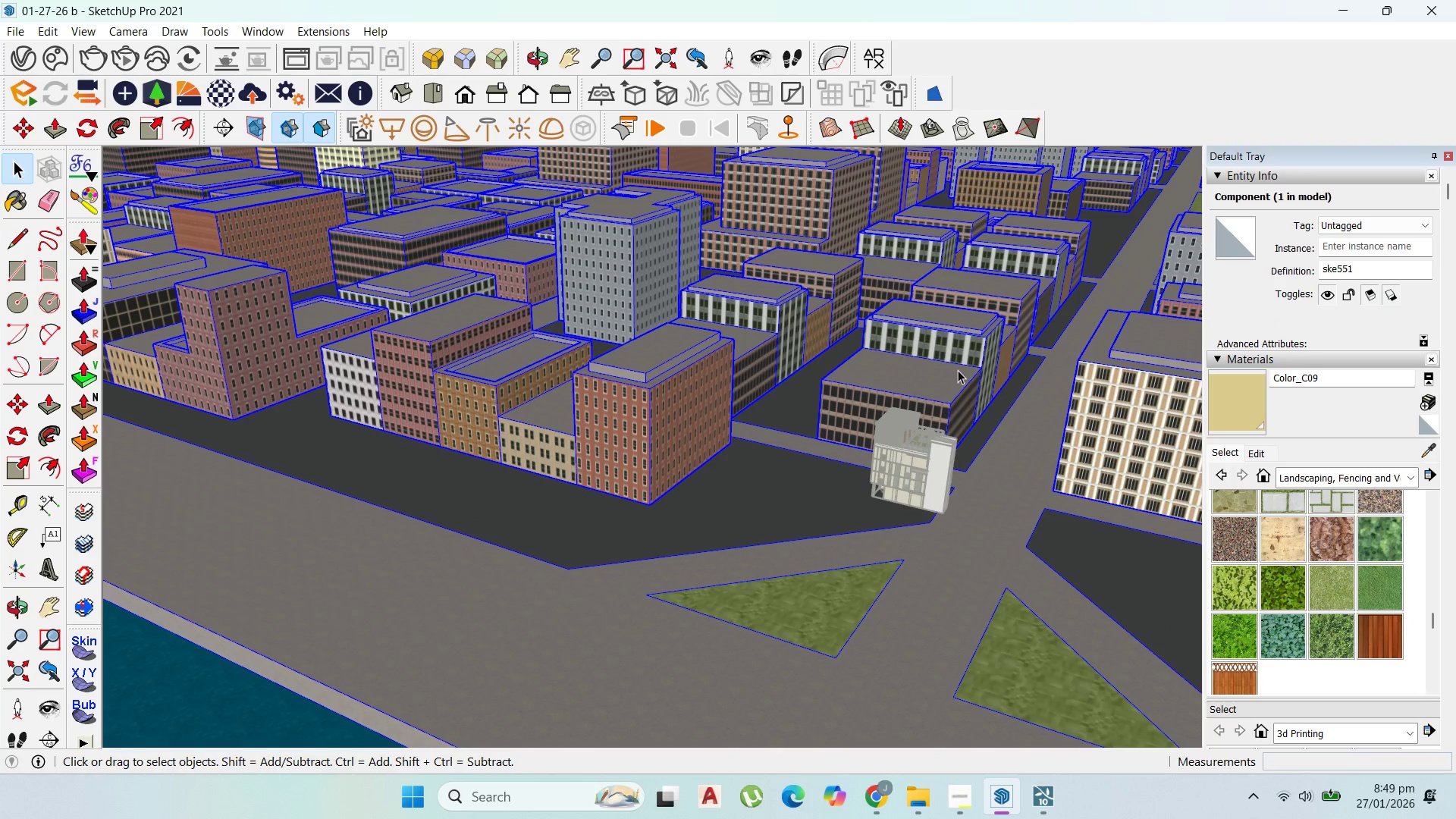 
triple_click([958, 370])
 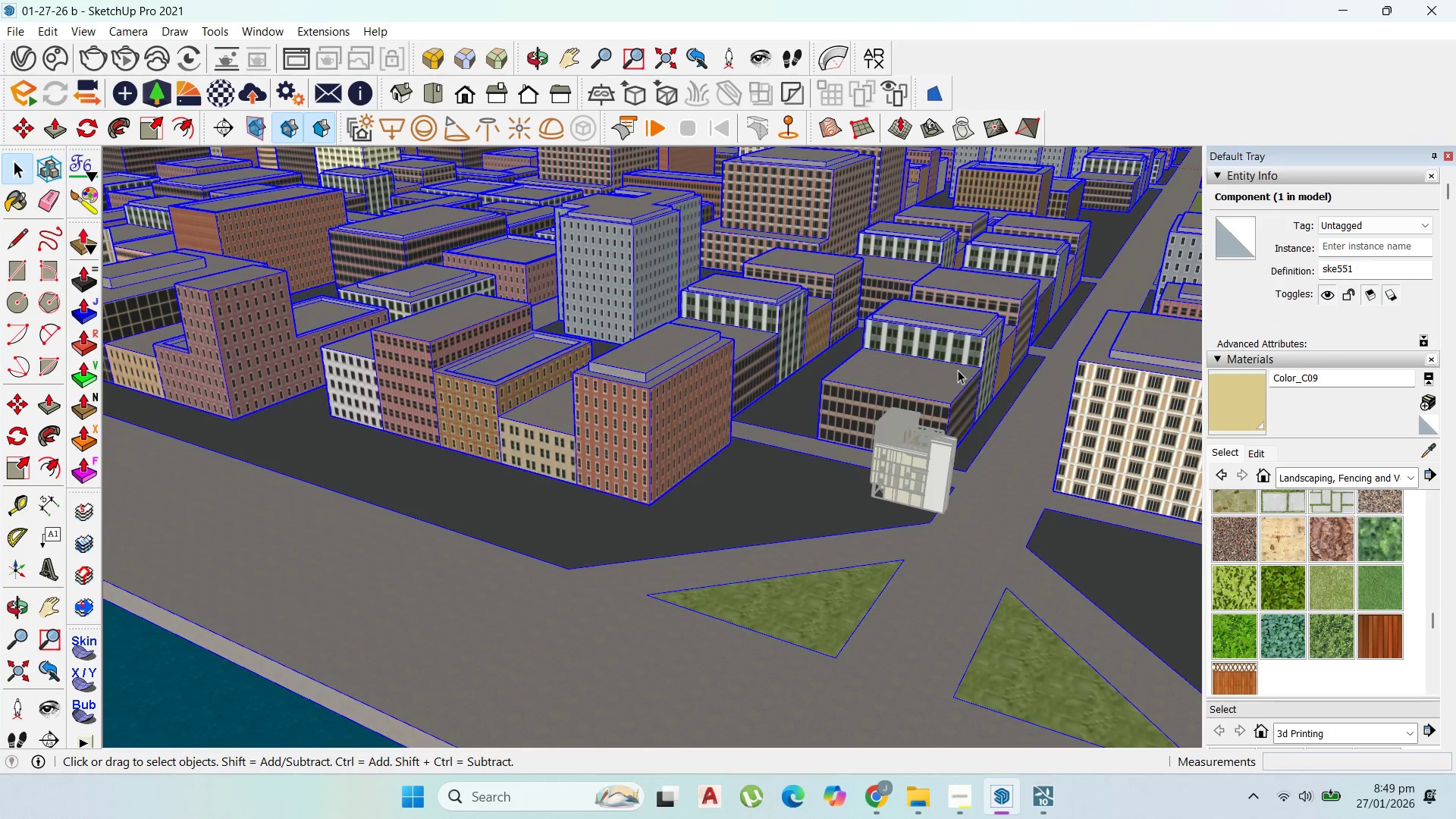 
triple_click([958, 370])
 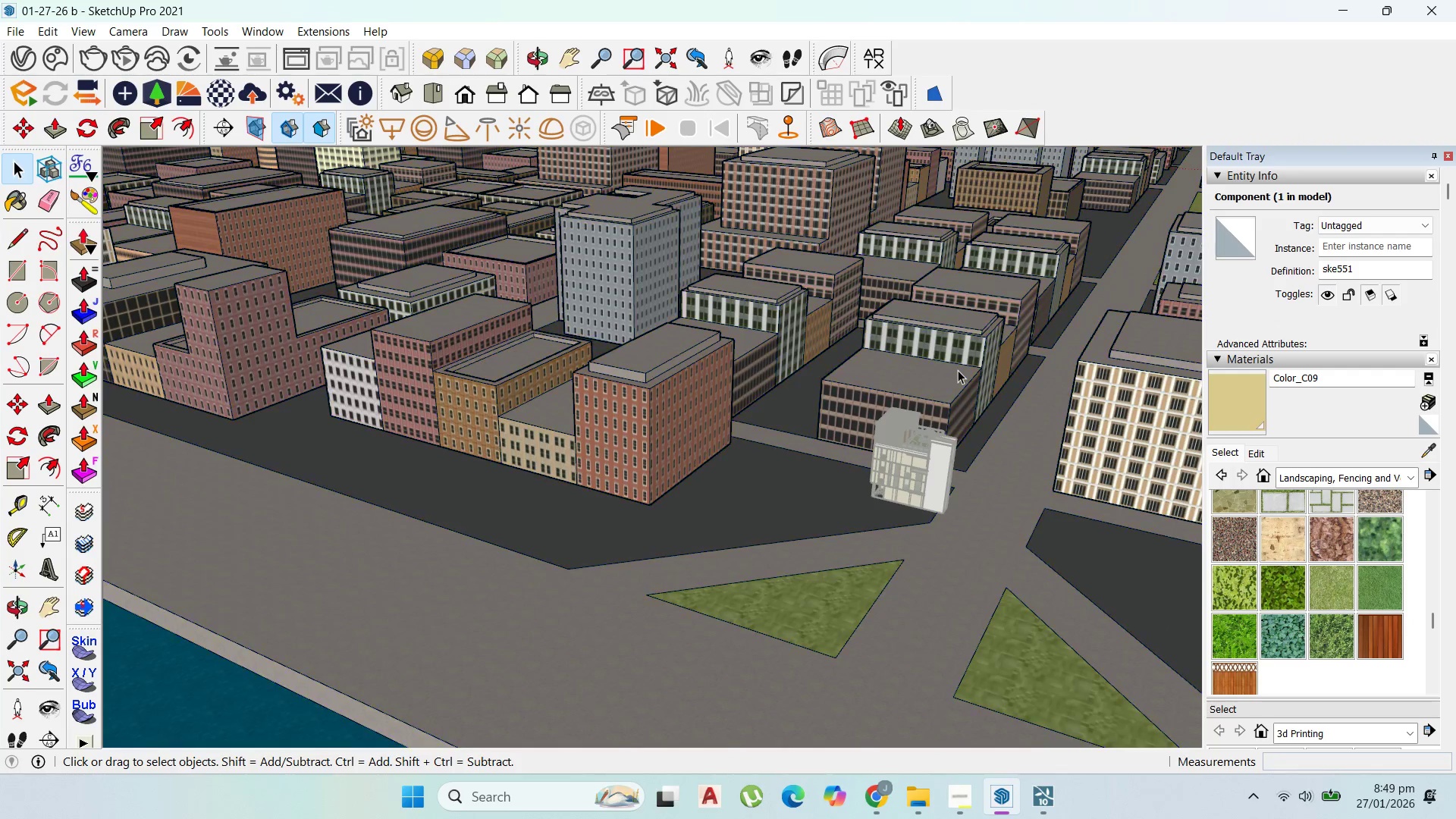 
triple_click([958, 370])
 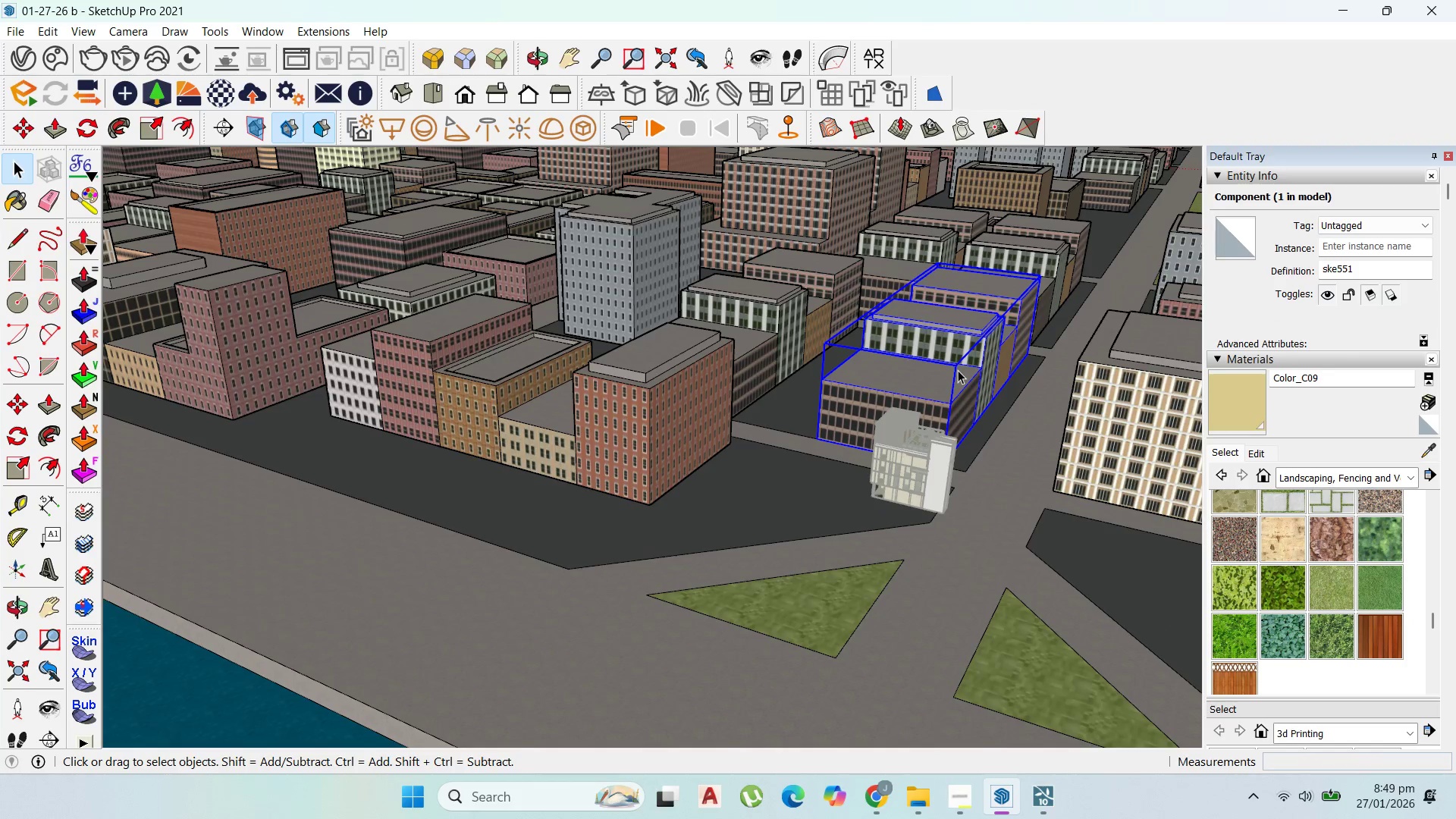 
triple_click([958, 370])
 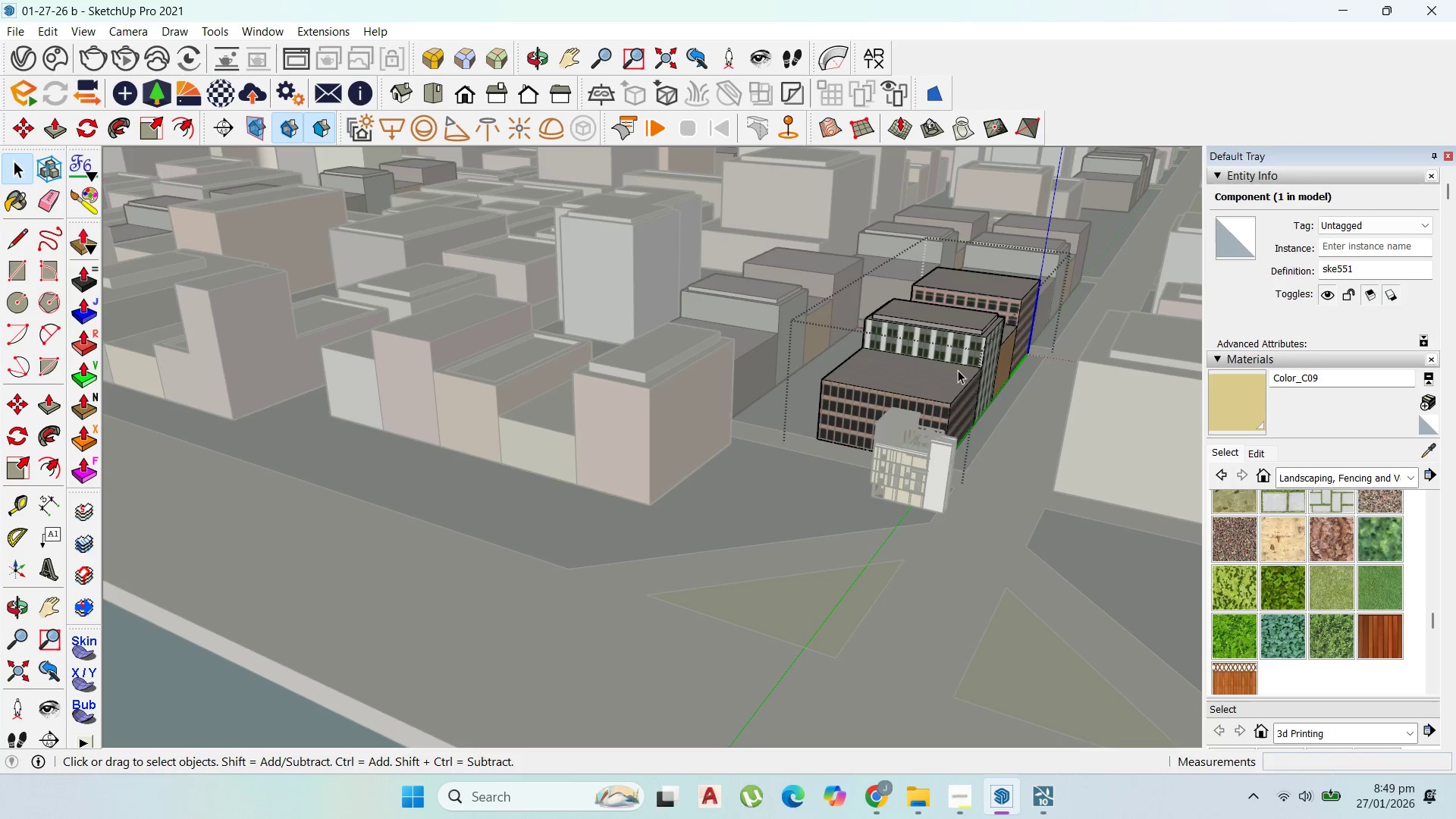 
triple_click([958, 370])
 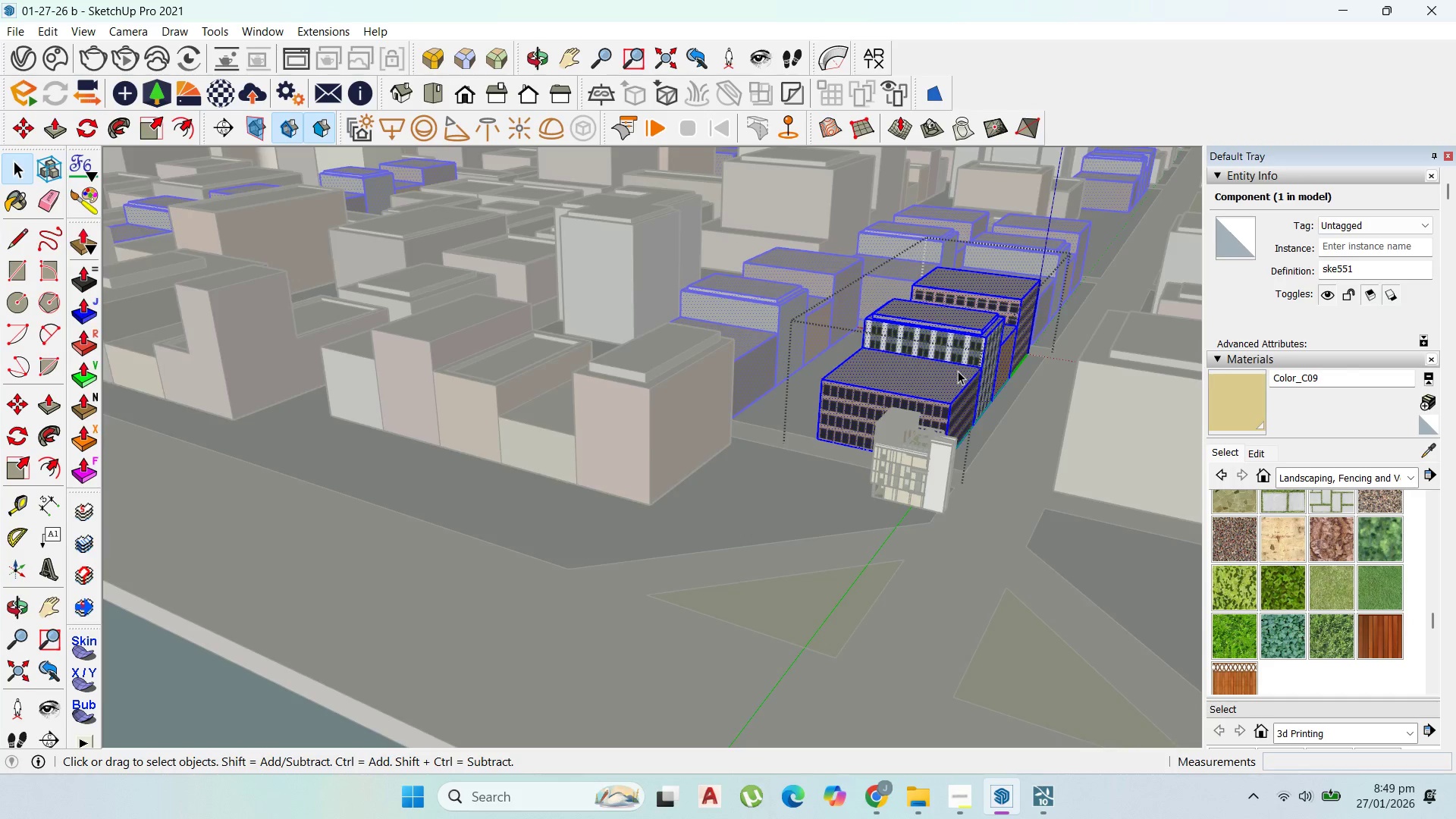 
scroll: coordinate [959, 381], scroll_direction: up, amount: 8.0
 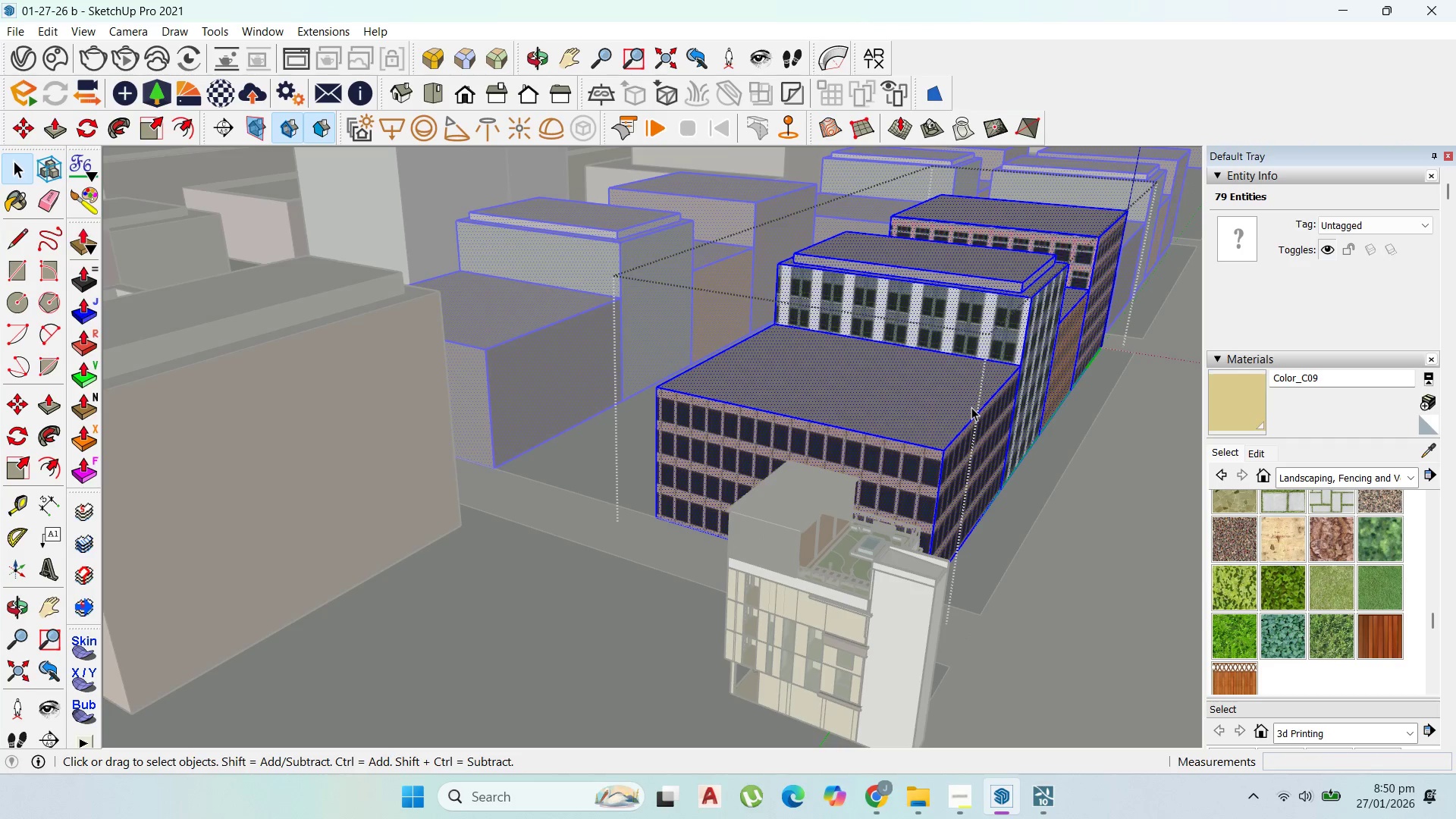 
key(P)
 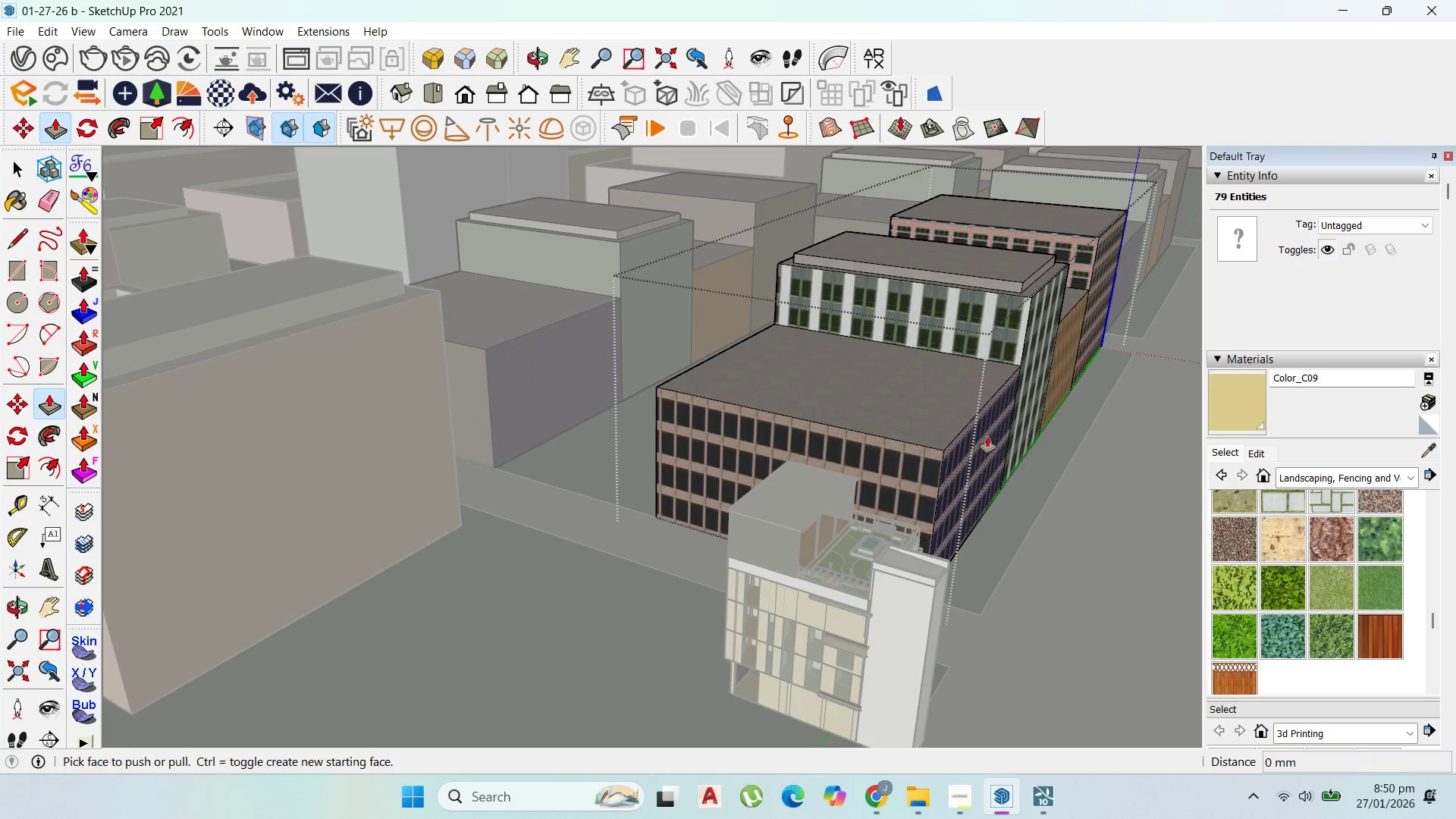 
left_click_drag(start_coordinate=[987, 437], to_coordinate=[892, 384])
 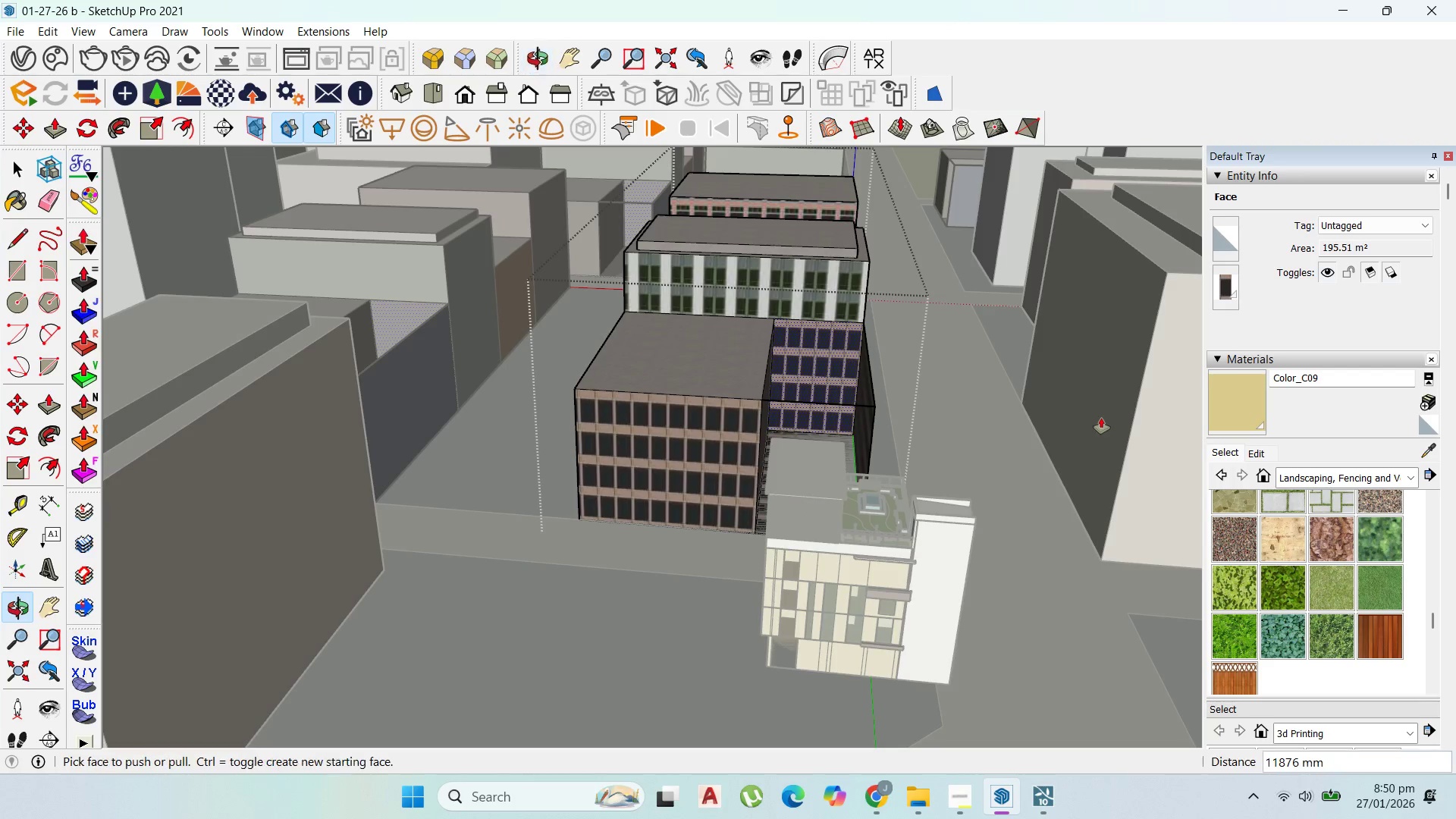 
key(Control+Z)
 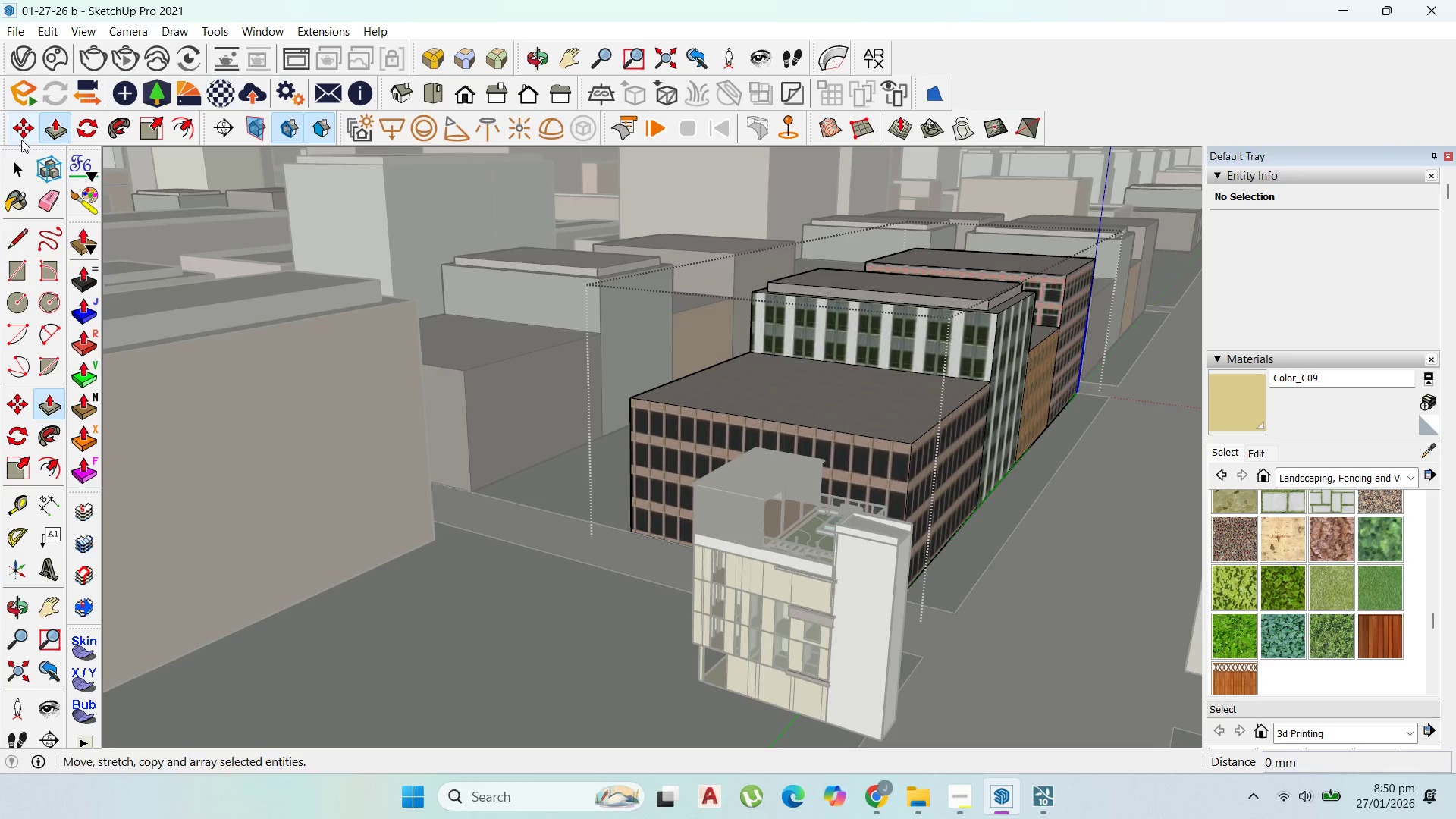 
left_click([20, 154])
 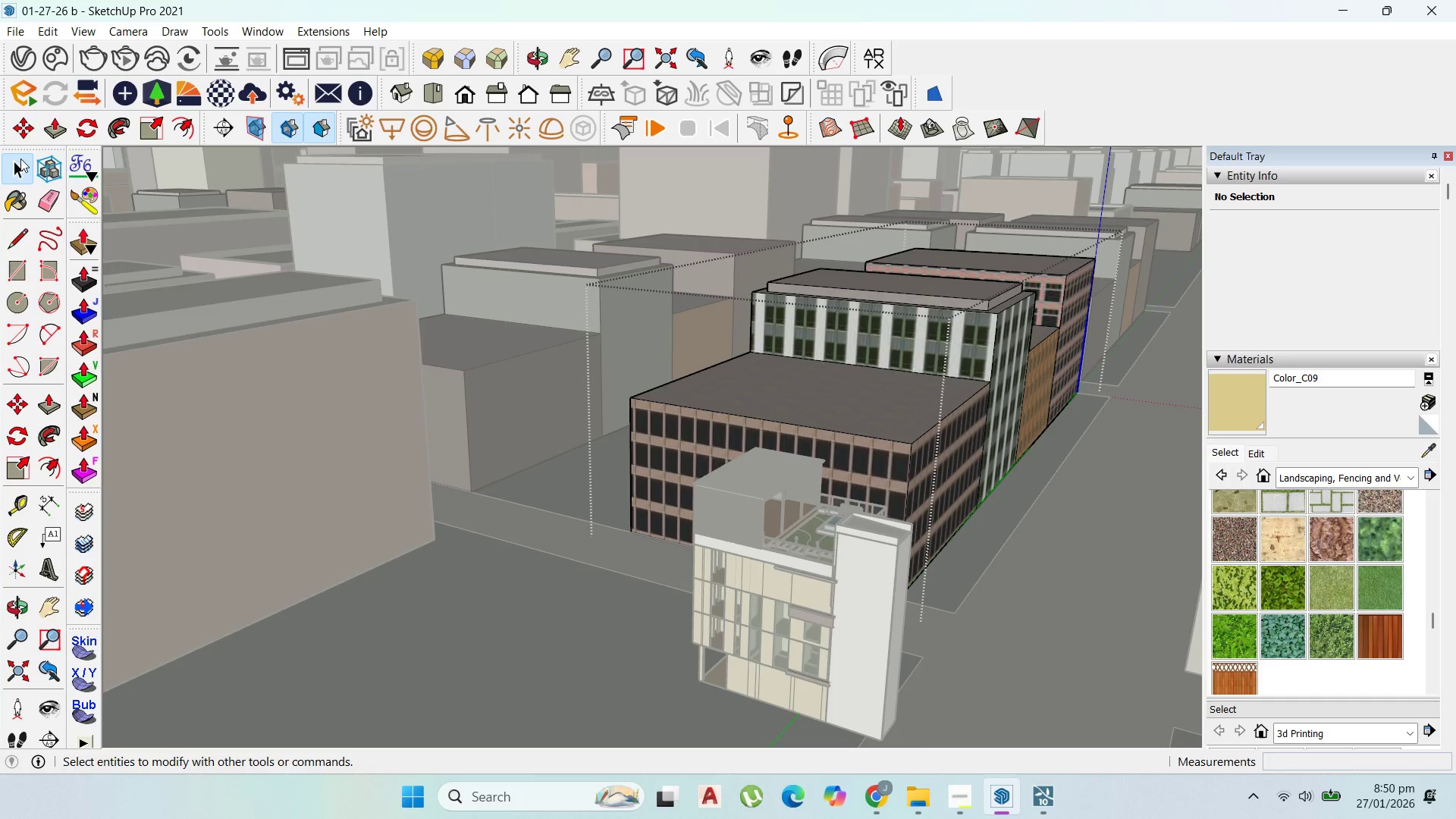 
left_click([20, 158])
 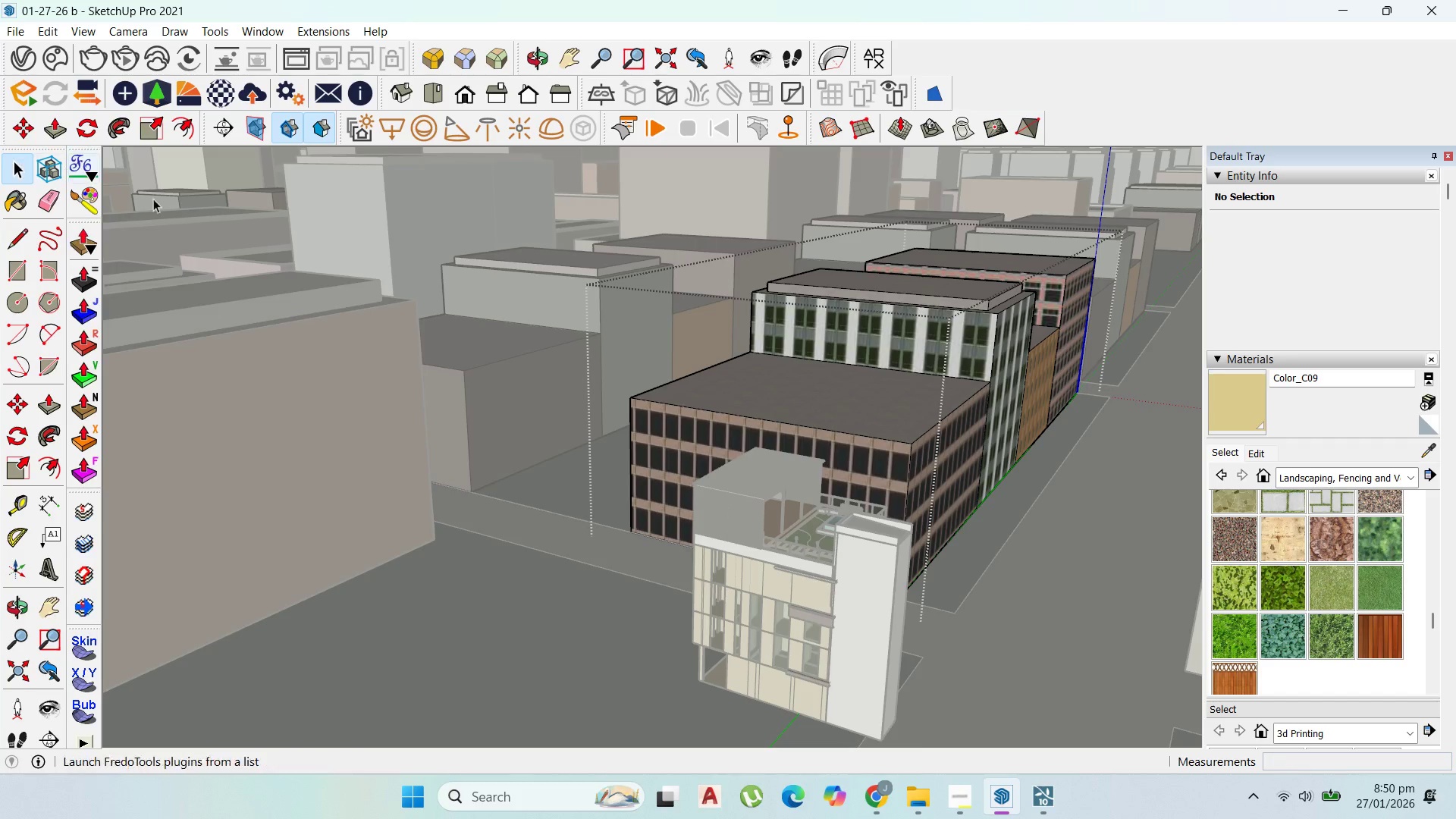 
key(Escape)
 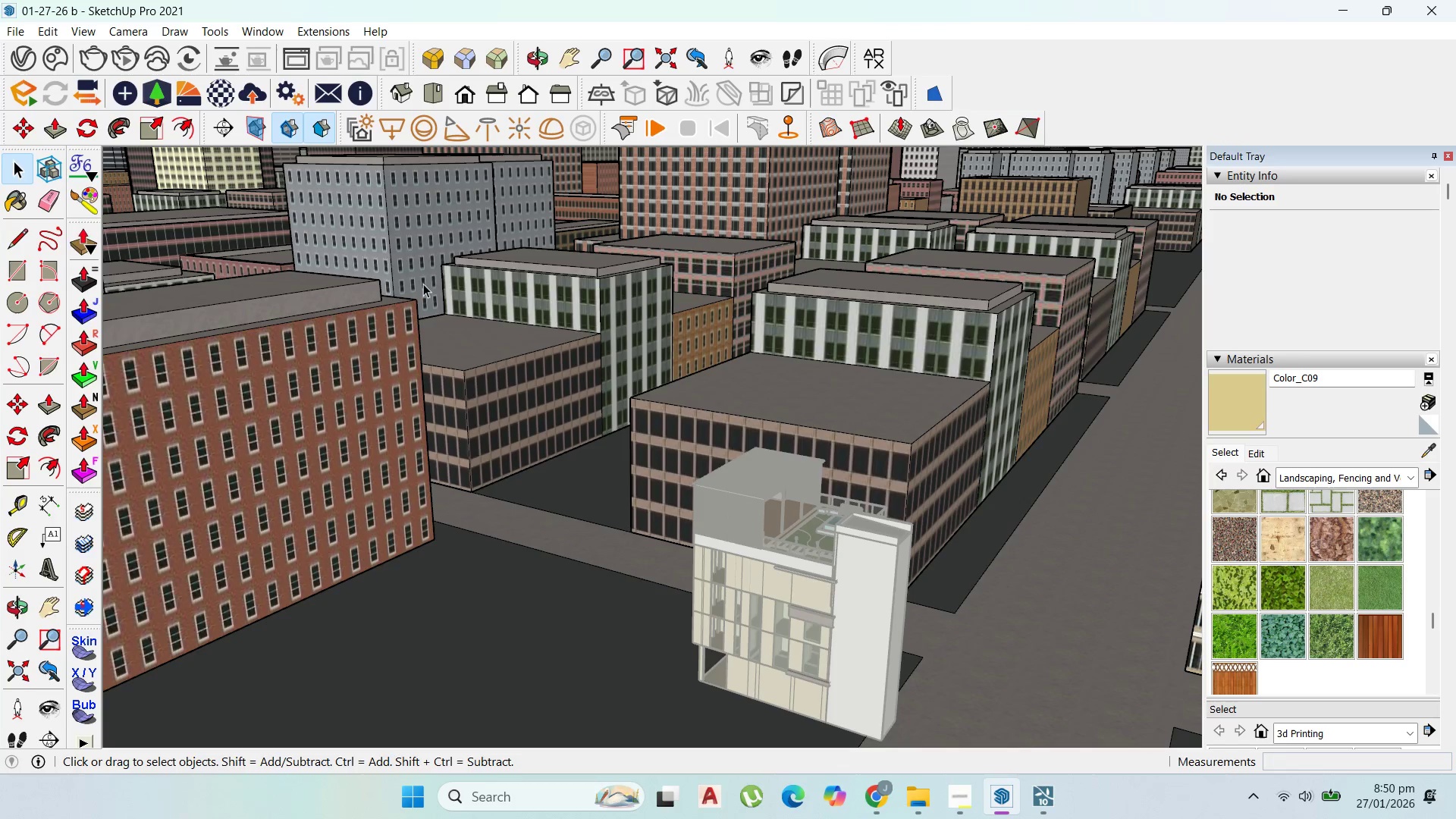 
key(Escape)
 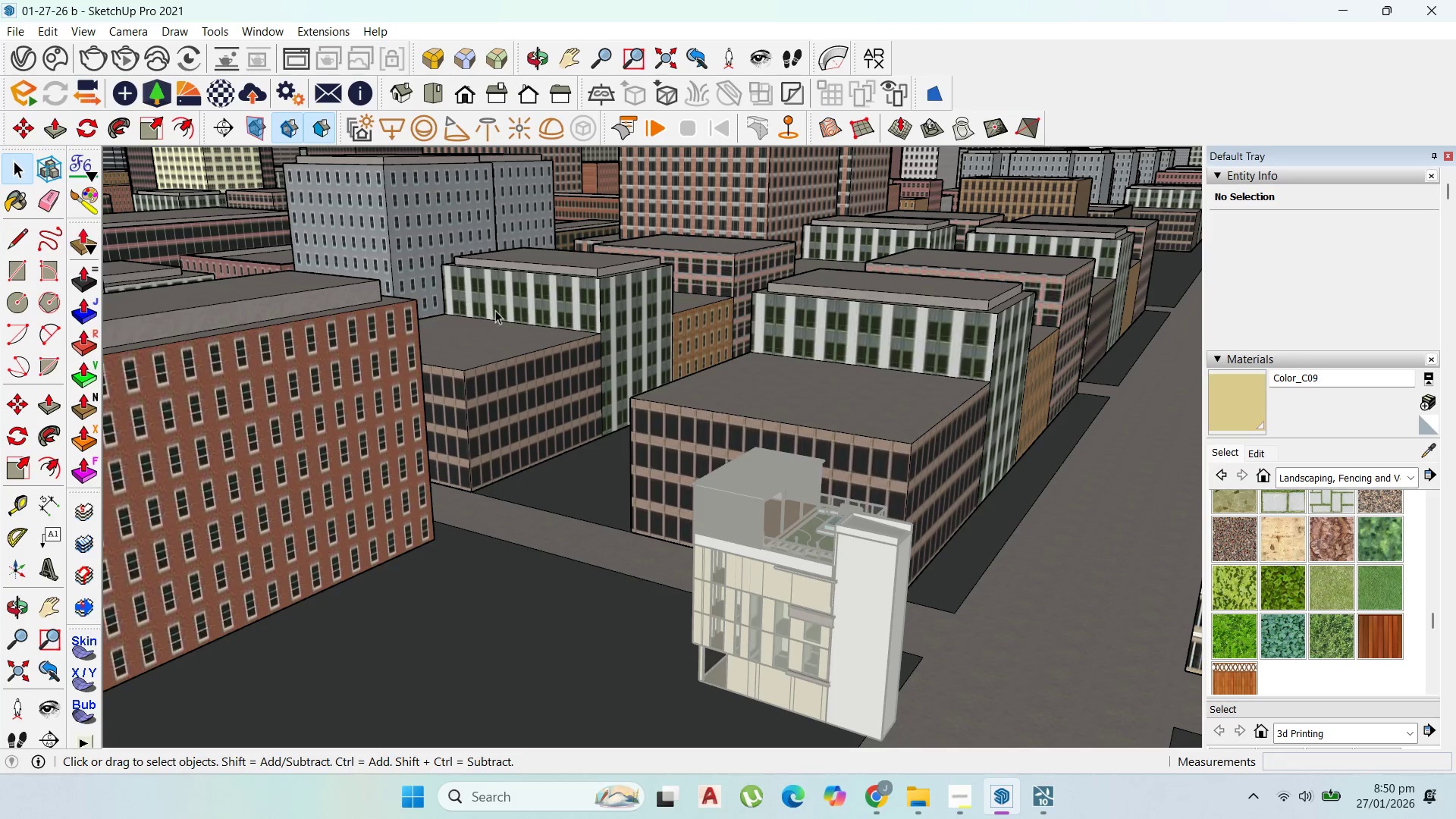 
key(Escape)
 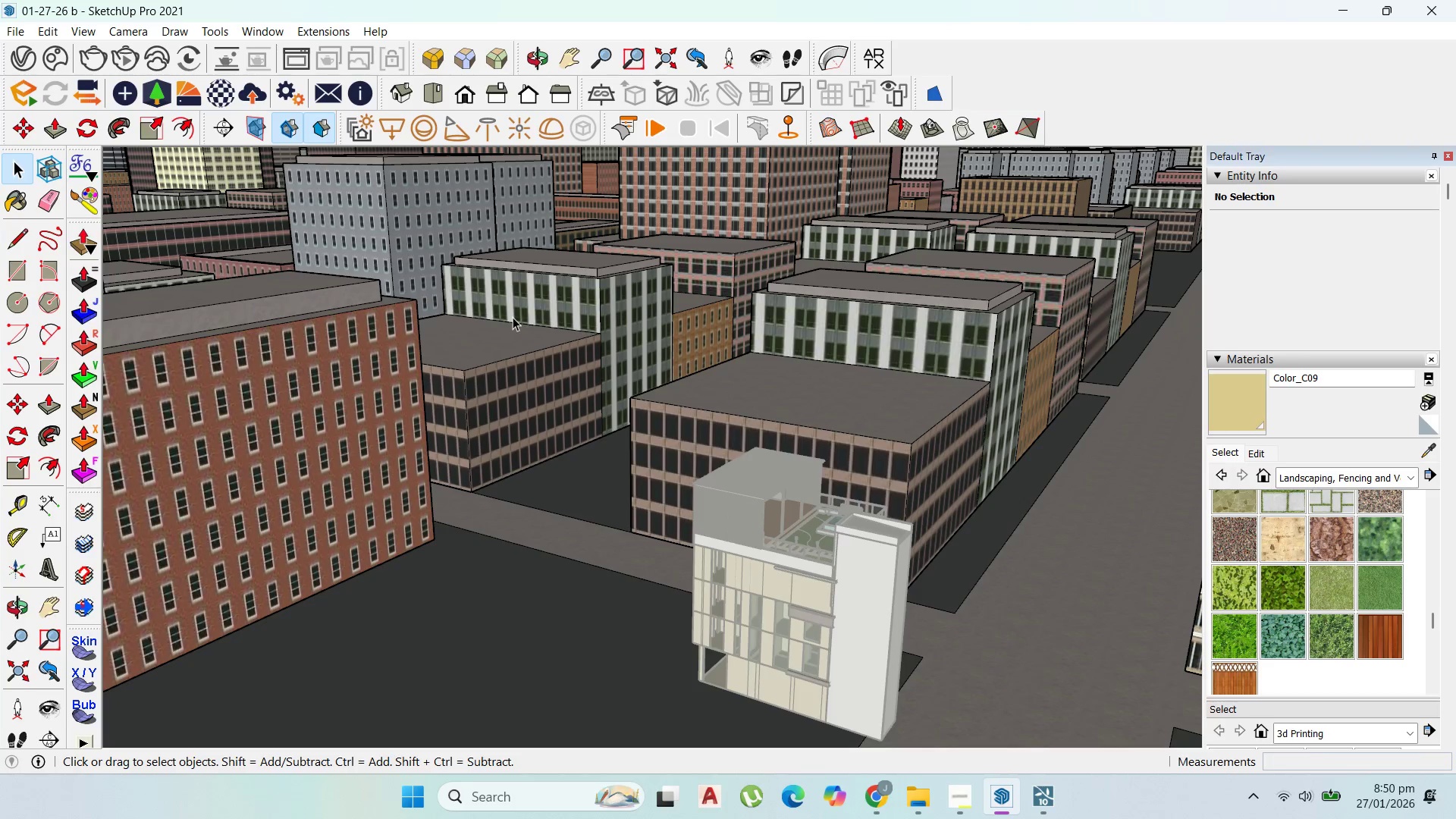 
key(Escape)
 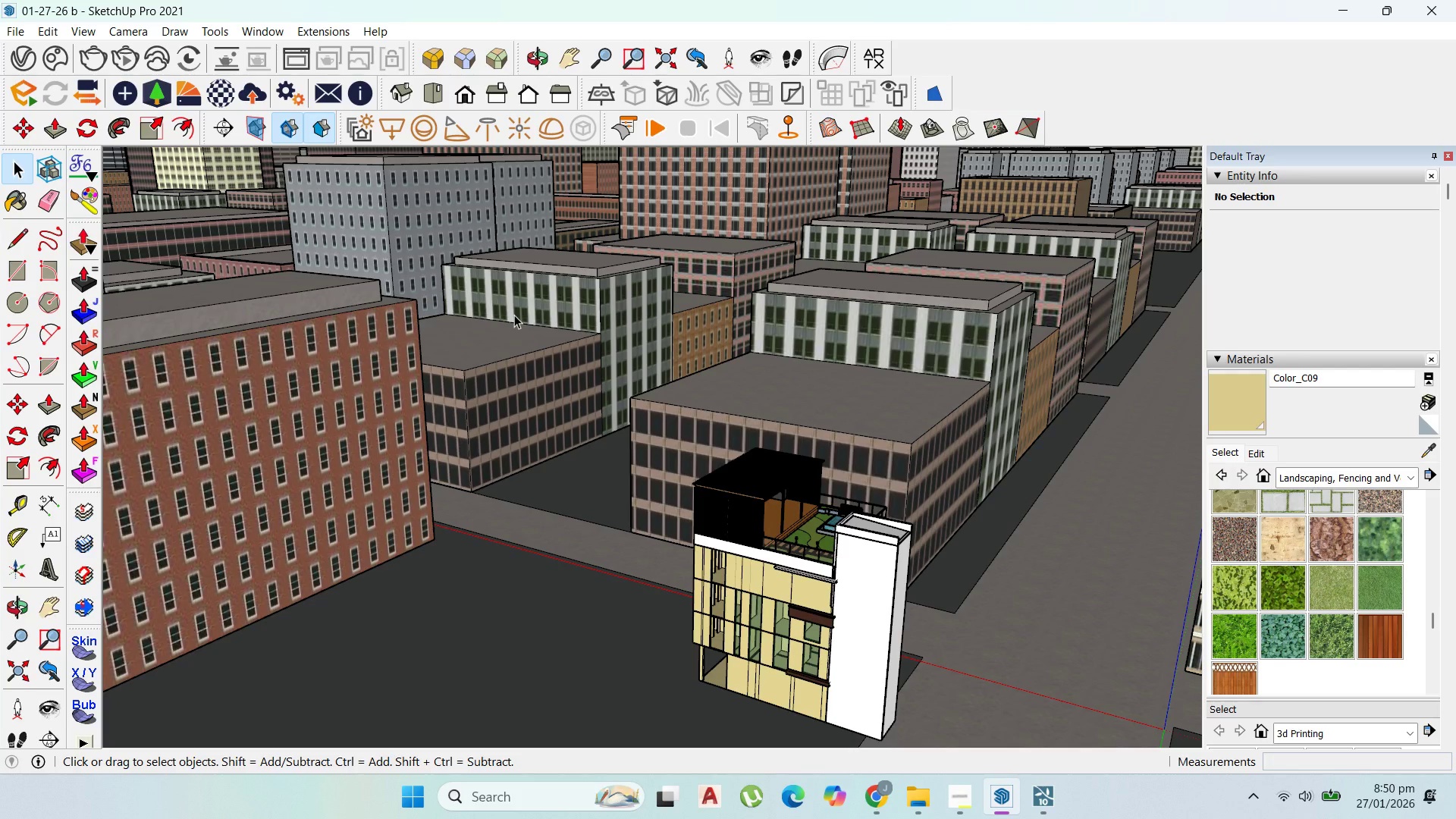 
scroll: coordinate [912, 384], scroll_direction: up, amount: 2.0
 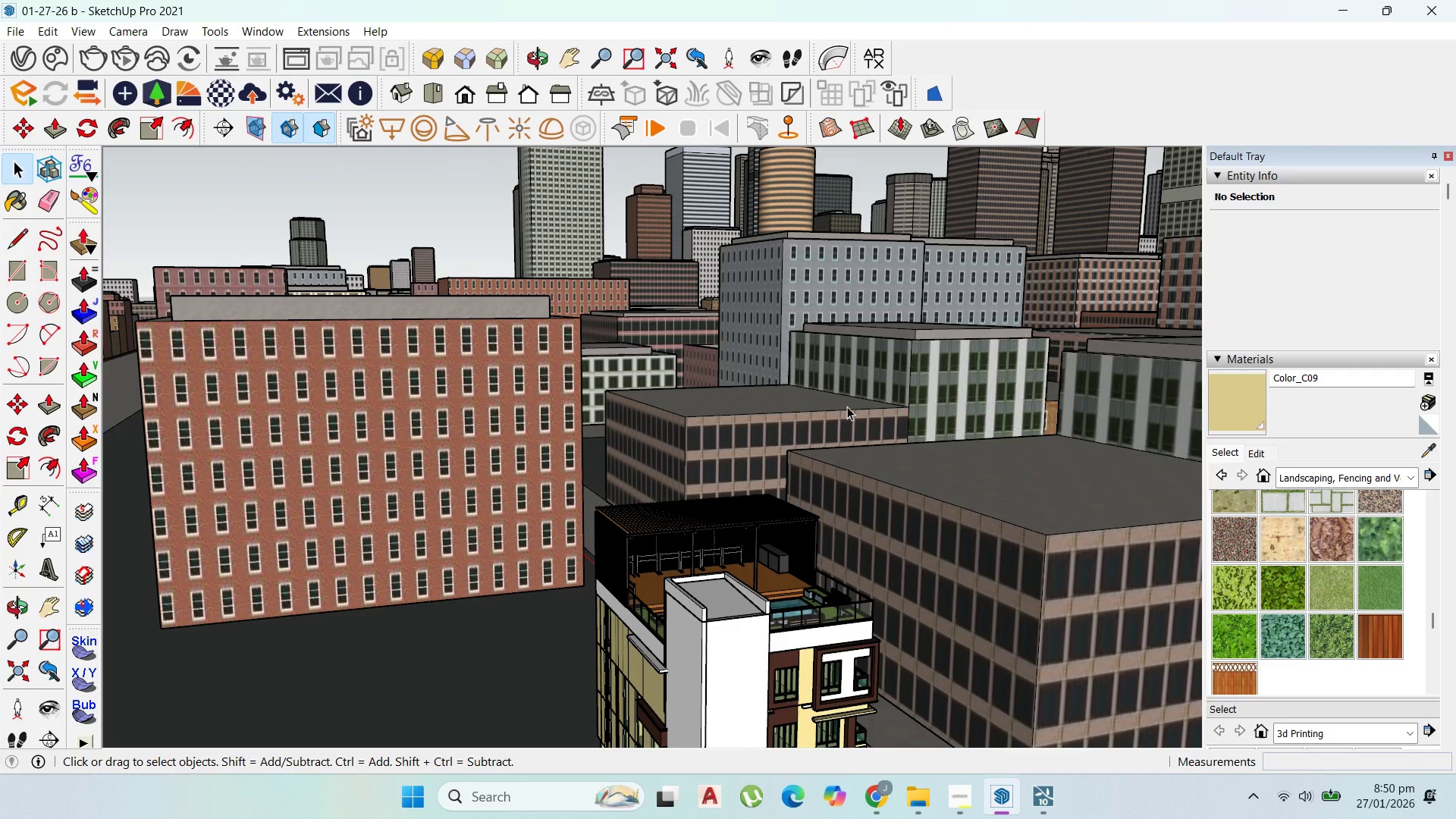 
wait(6.63)
 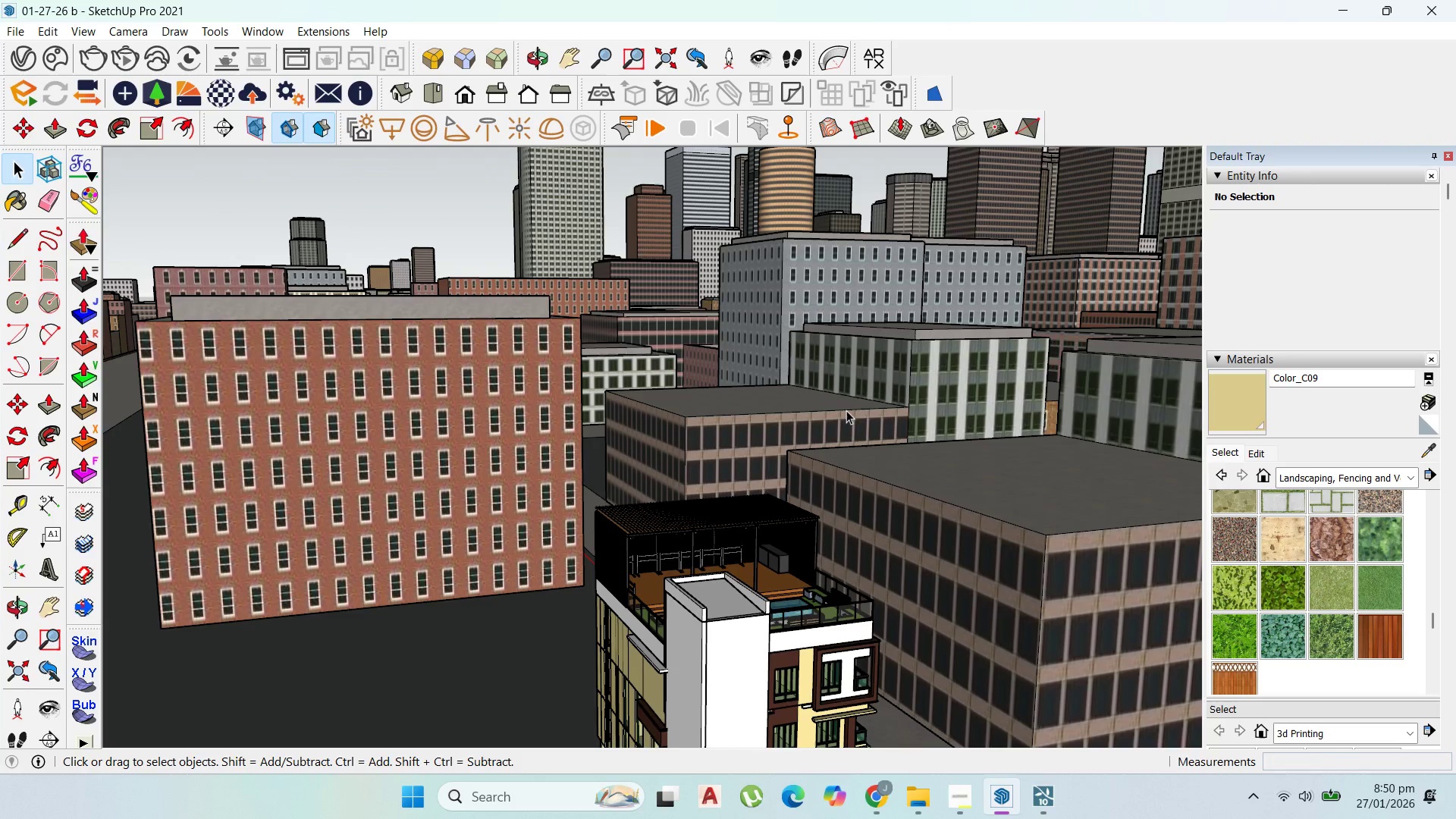 
scroll: coordinate [816, 604], scroll_direction: up, amount: 11.0
 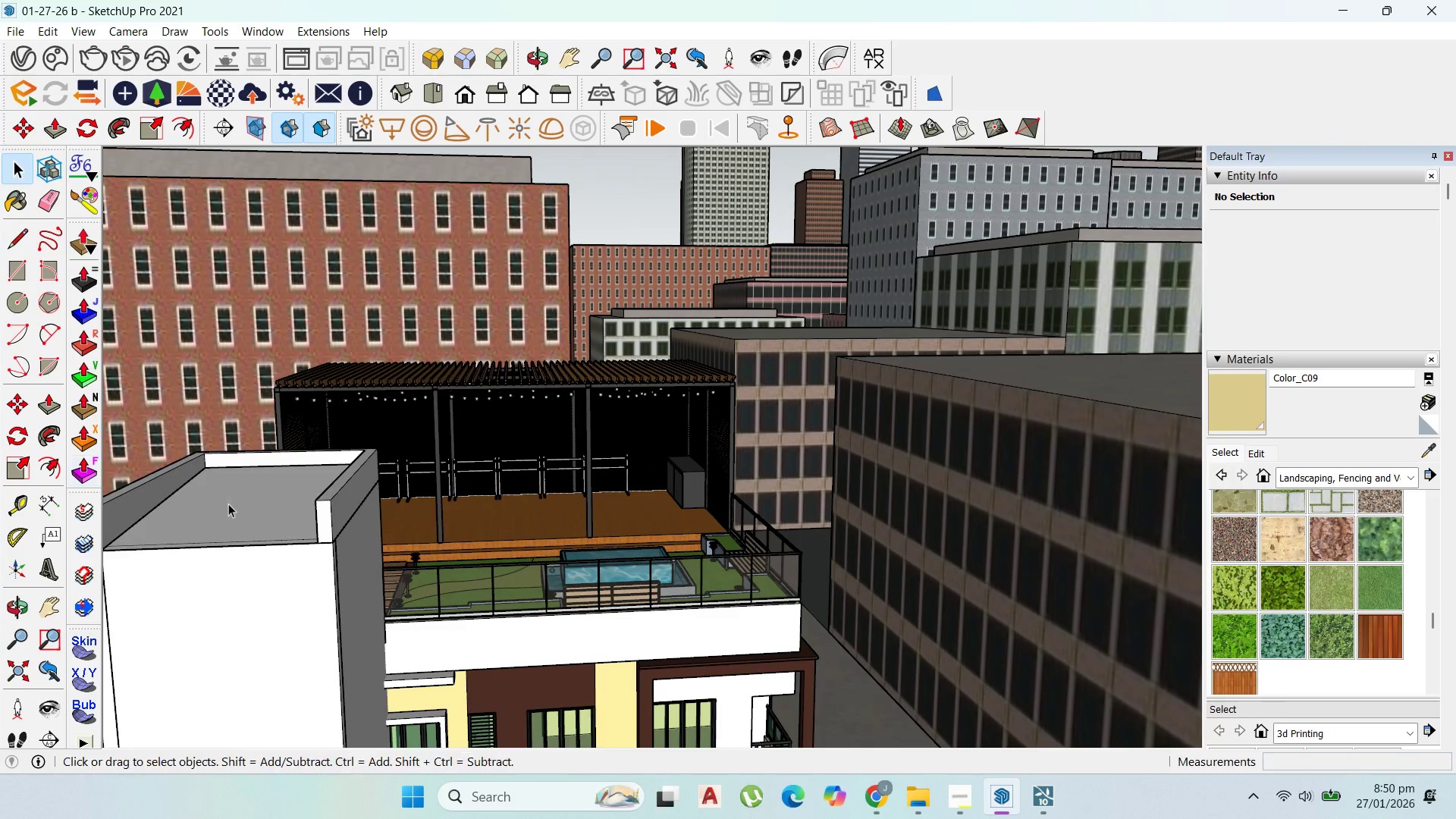 
double_click([231, 504])
 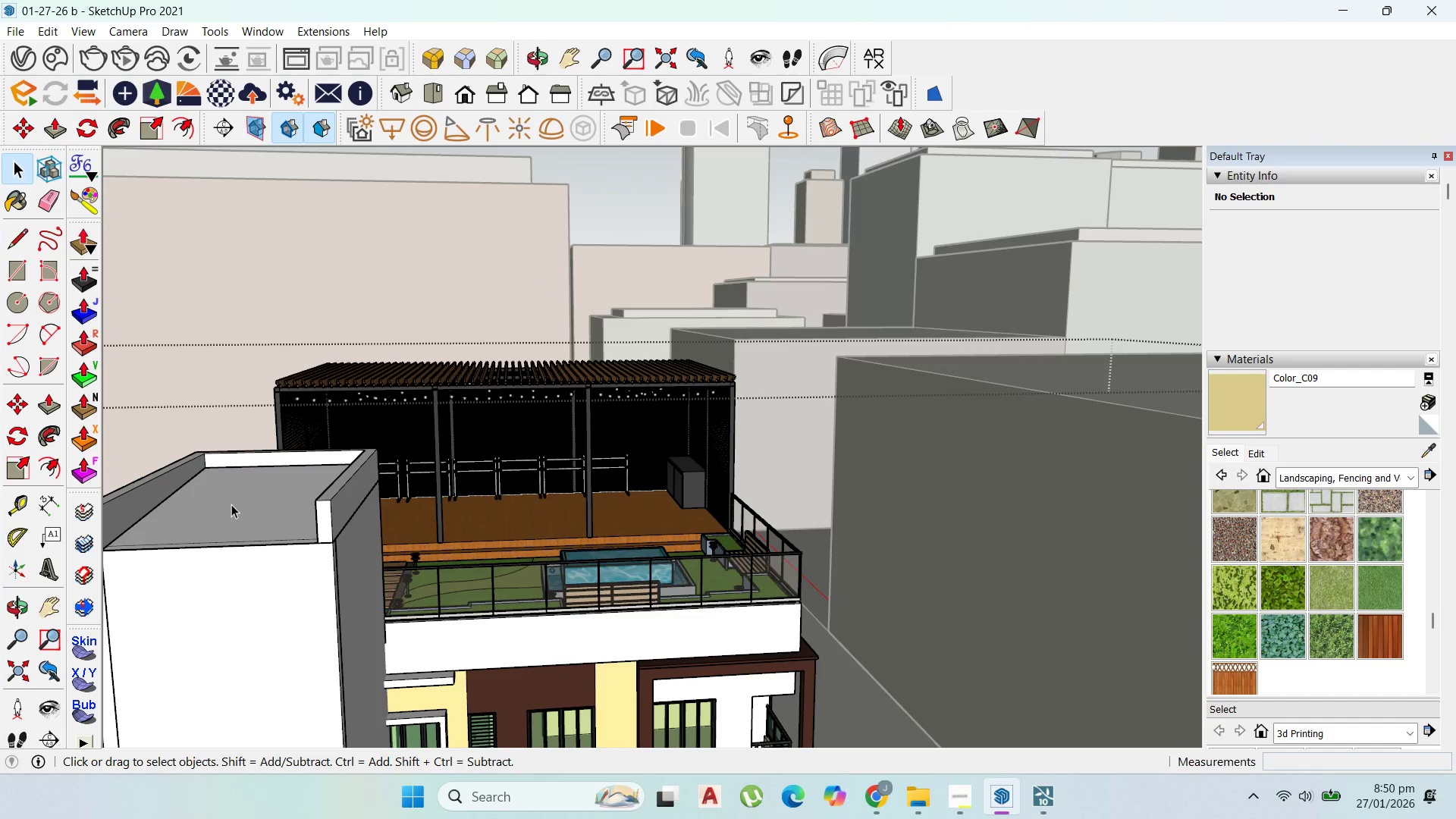 
triple_click([231, 504])
 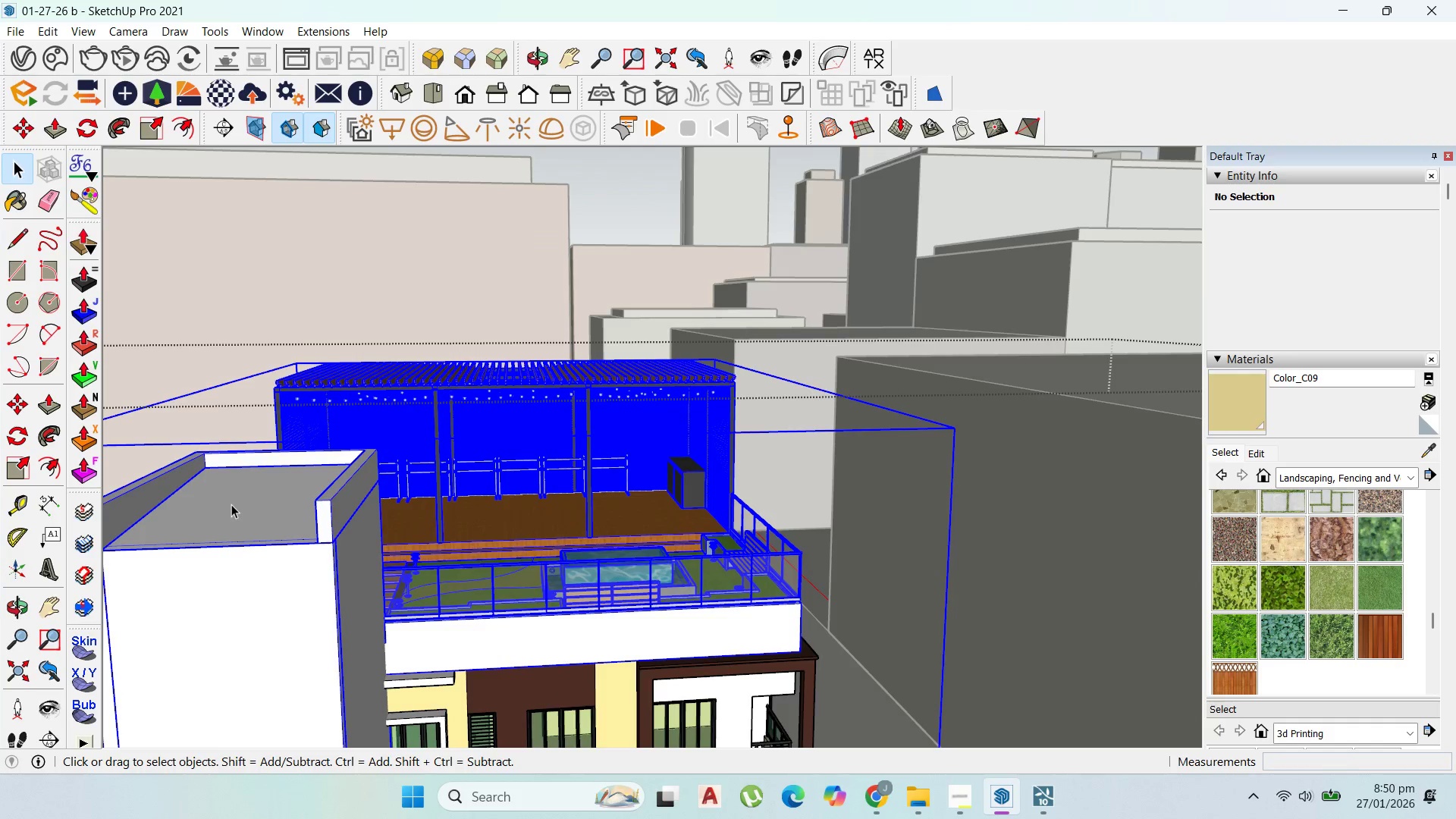 
triple_click([231, 504])
 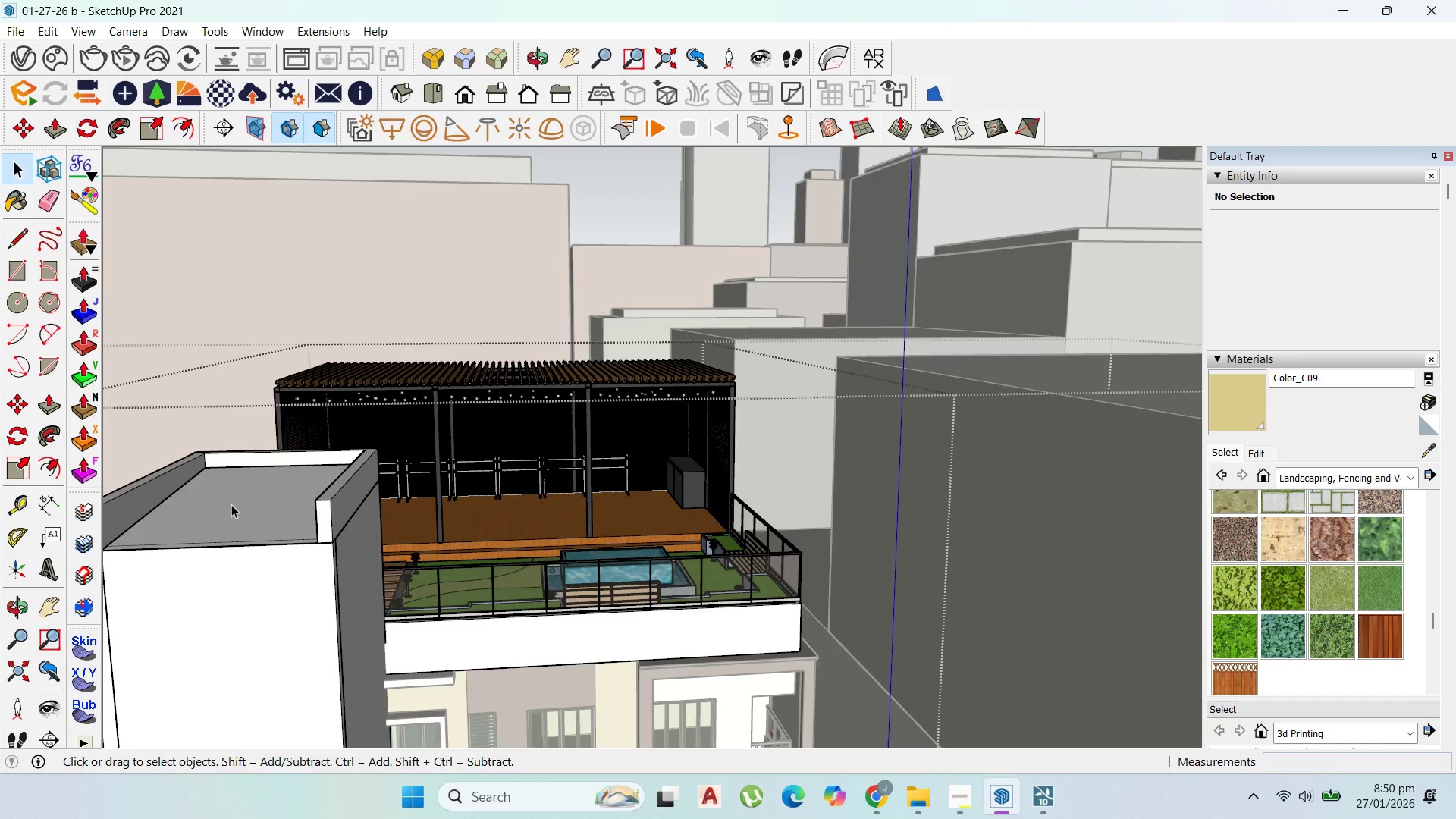 
triple_click([231, 504])
 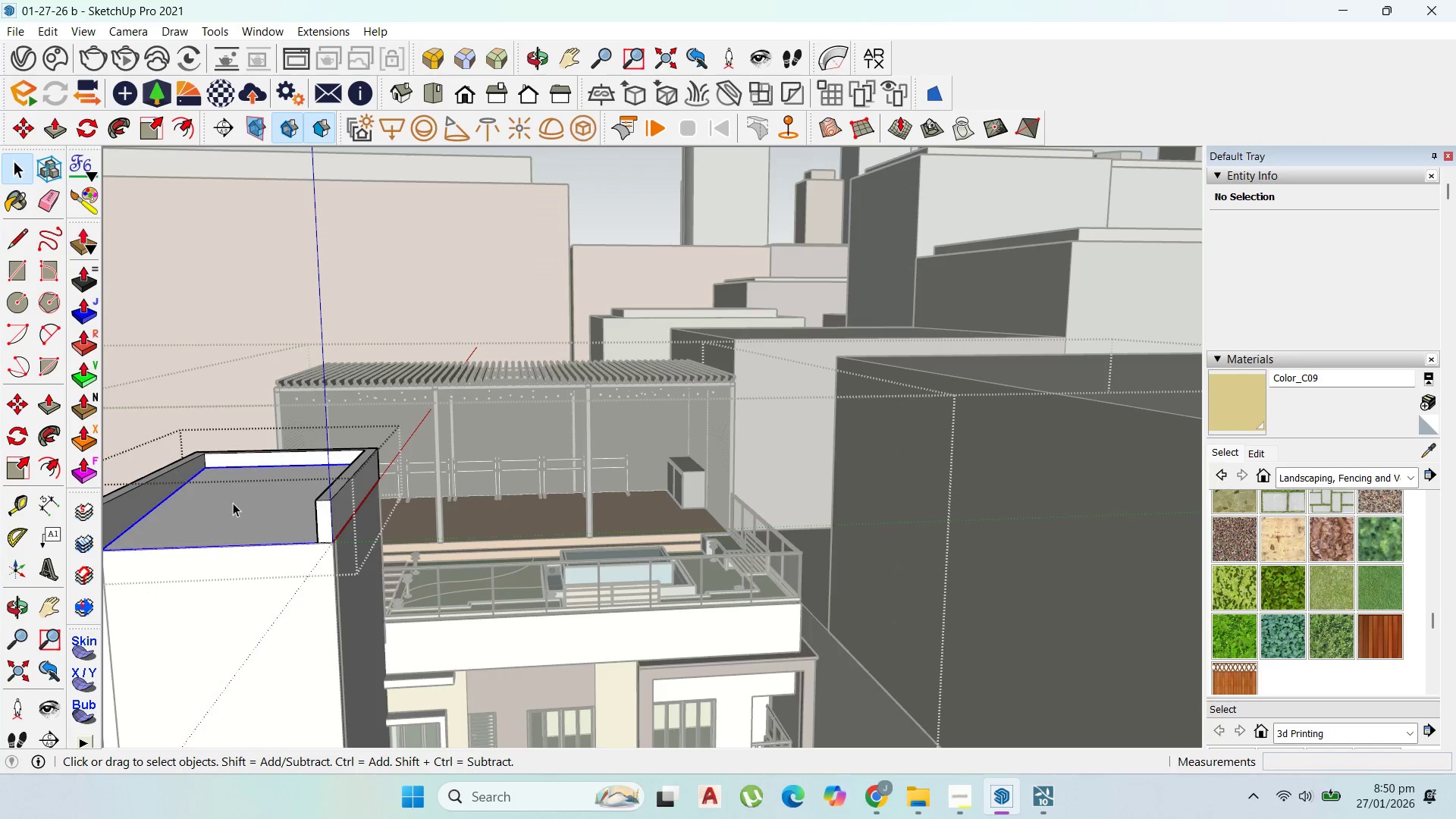 
triple_click([233, 503])
 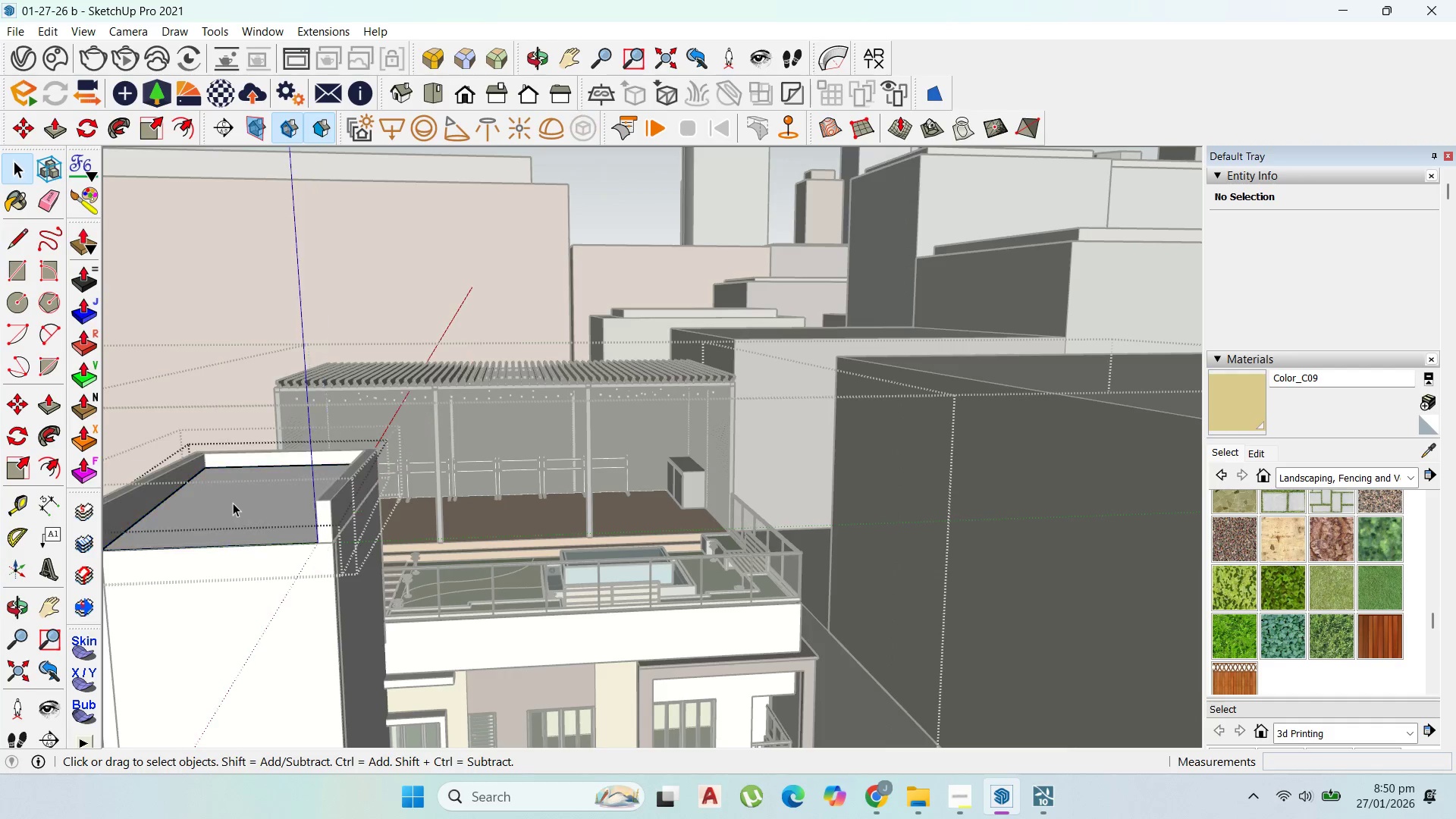 
triple_click([233, 503])
 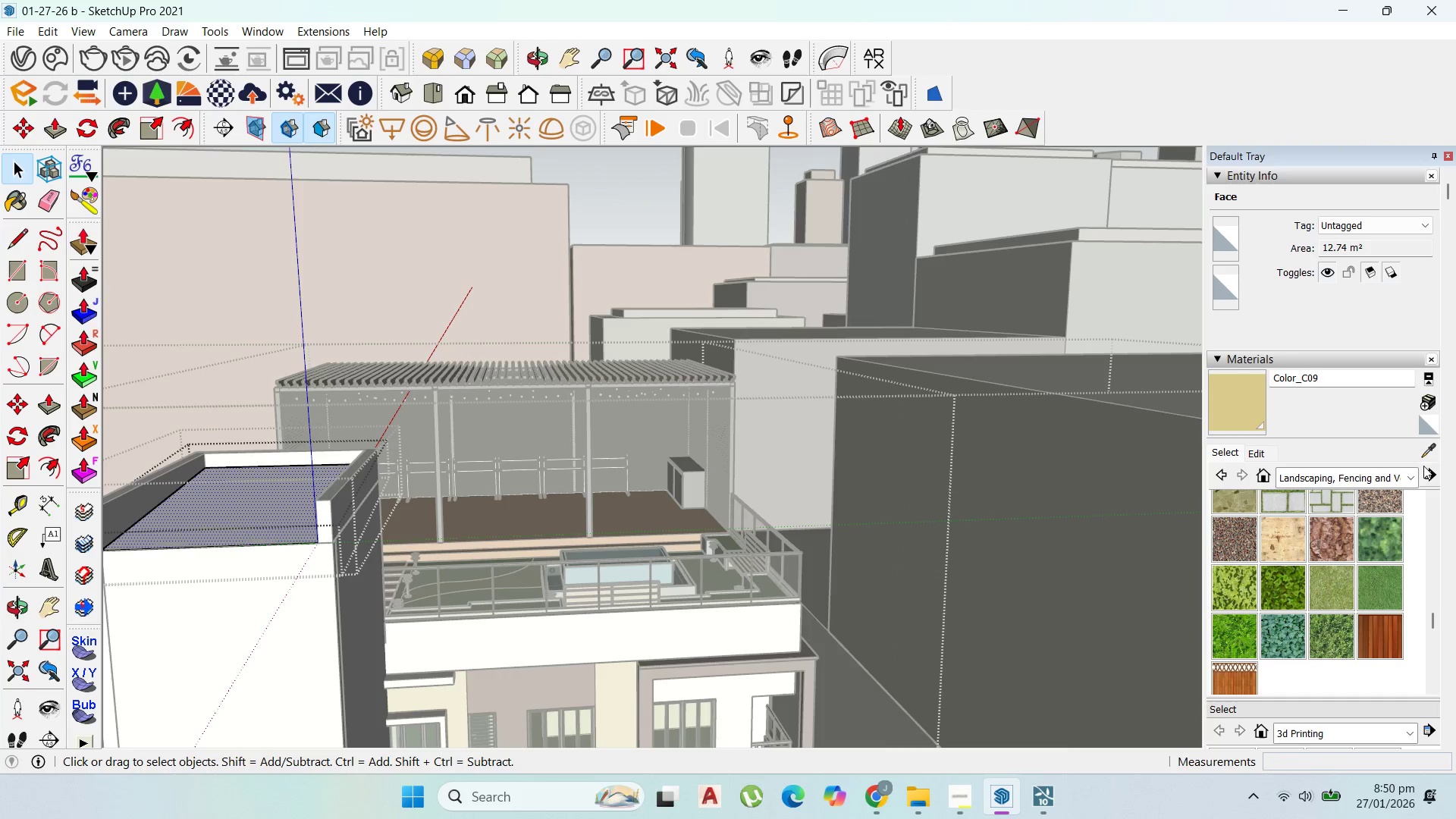 
left_click([1408, 473])
 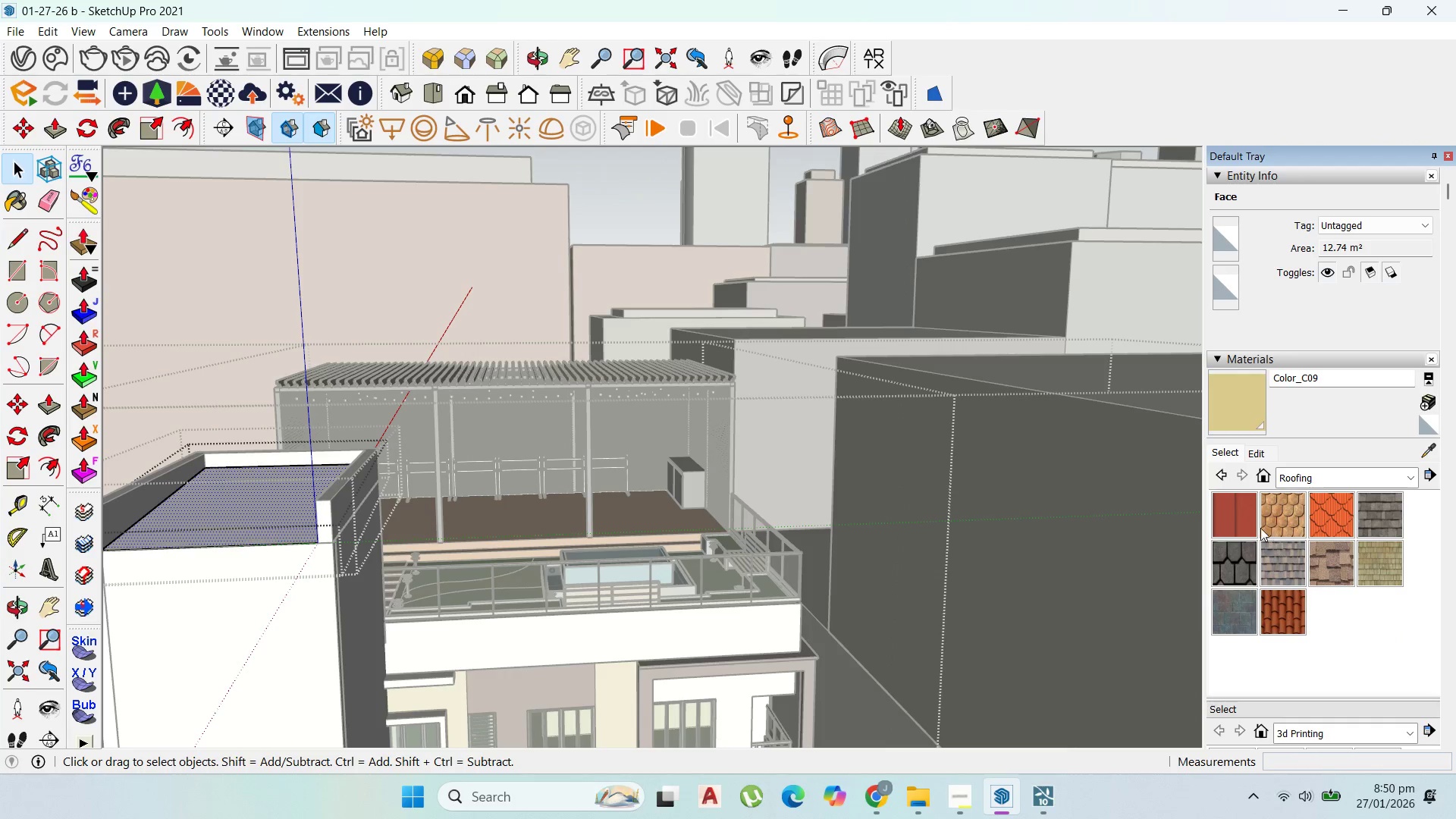 
double_click([1237, 519])
 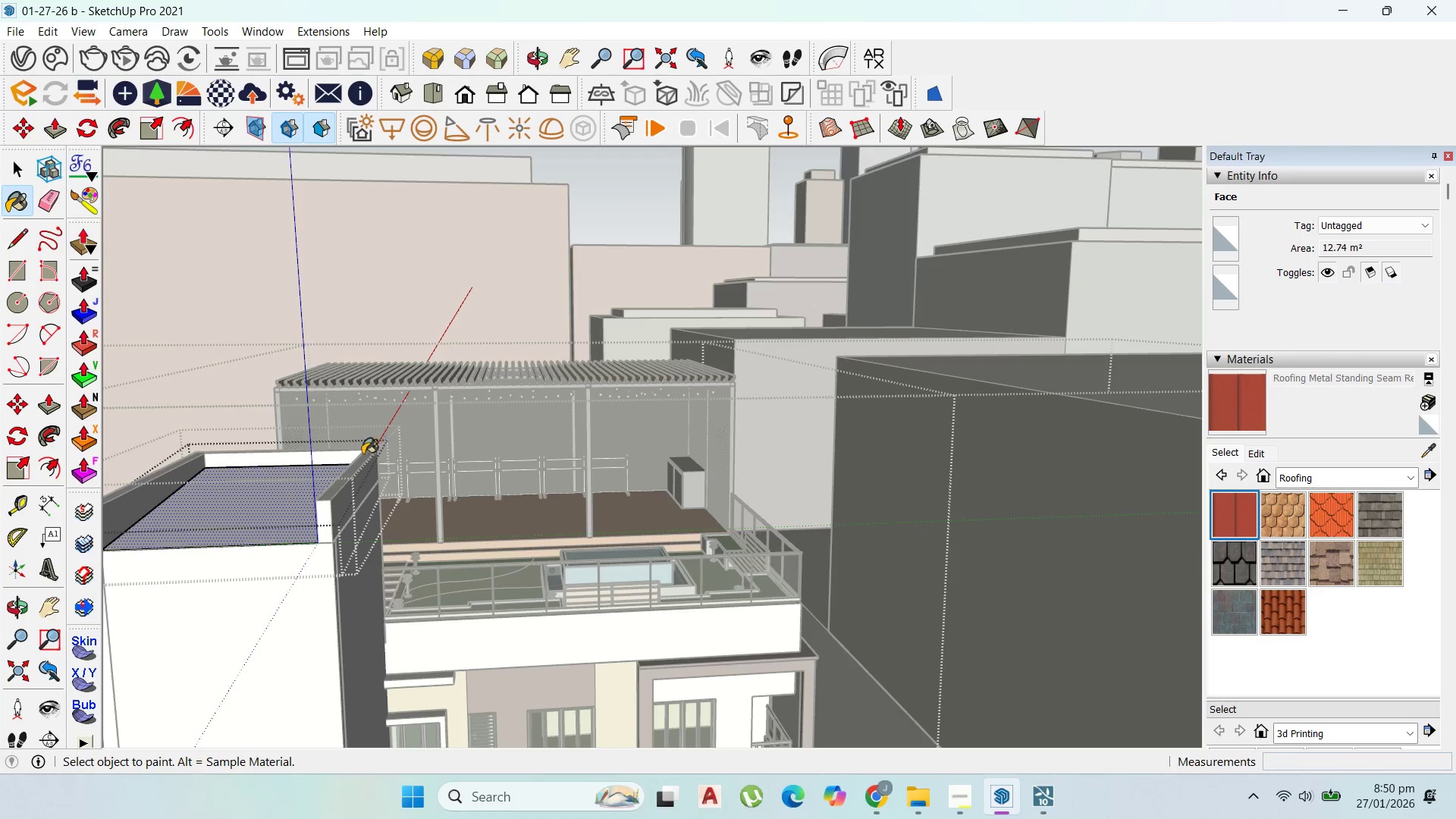 
left_click([273, 494])
 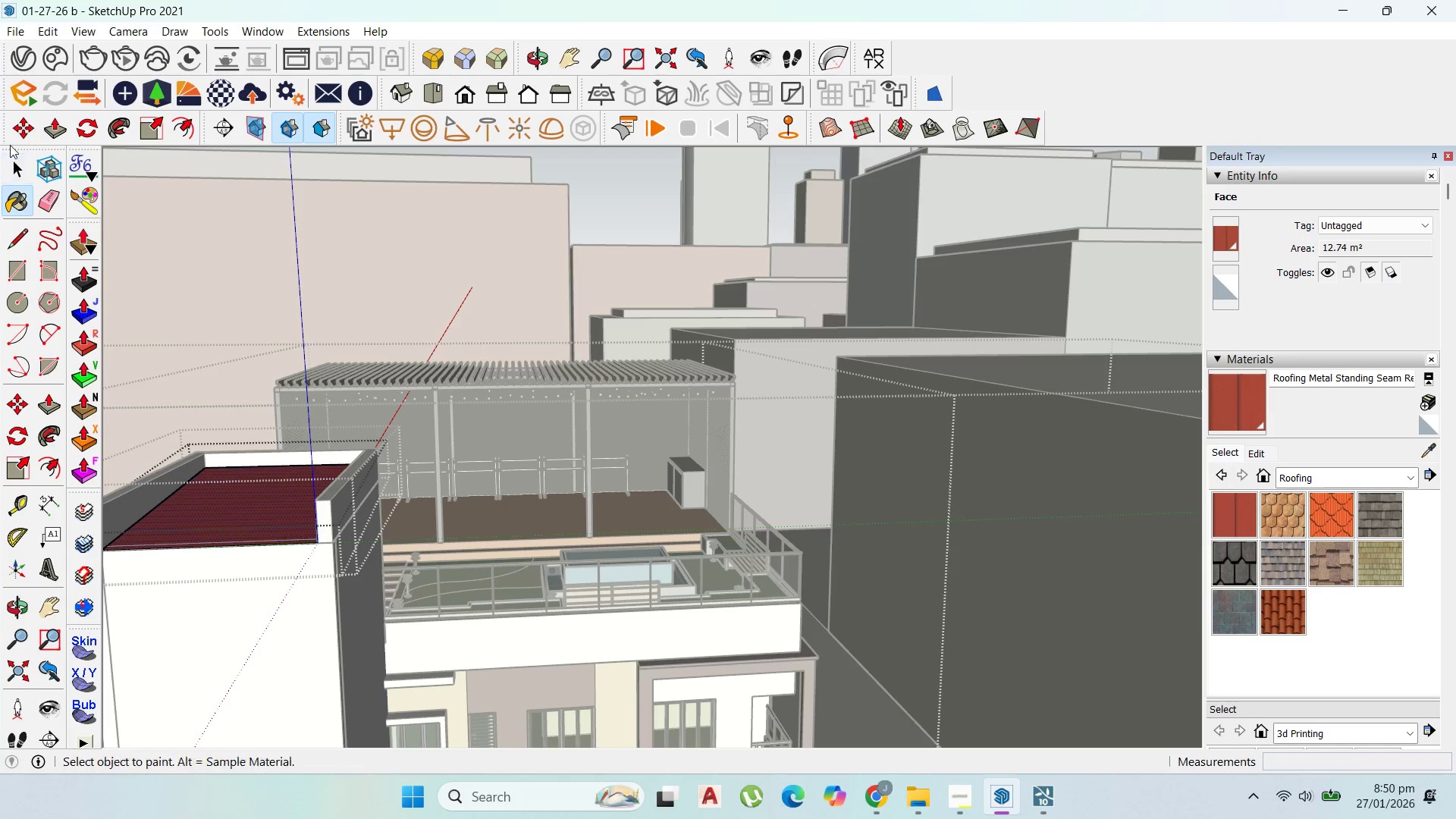 
left_click([15, 156])
 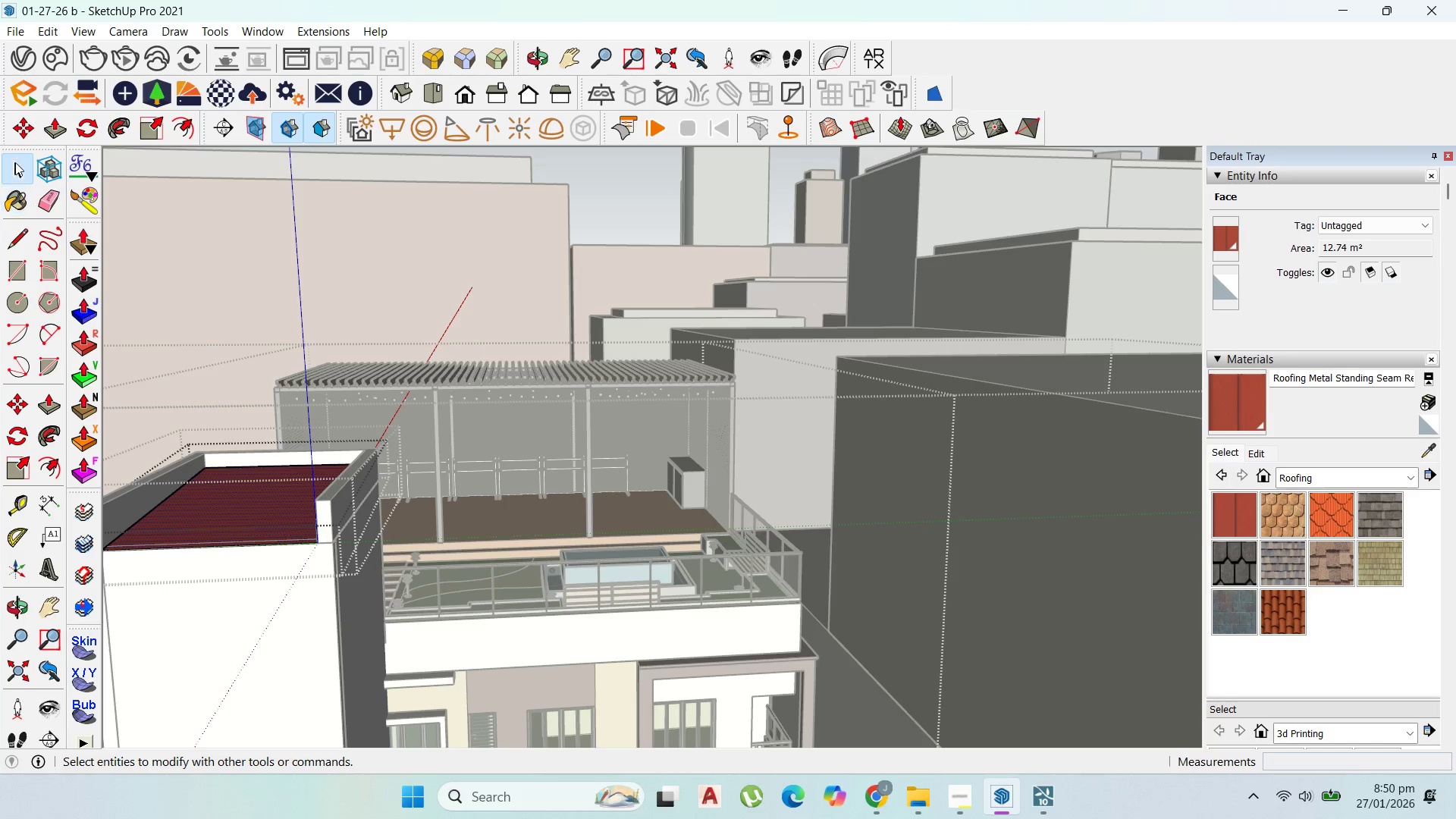 
key(Escape)
 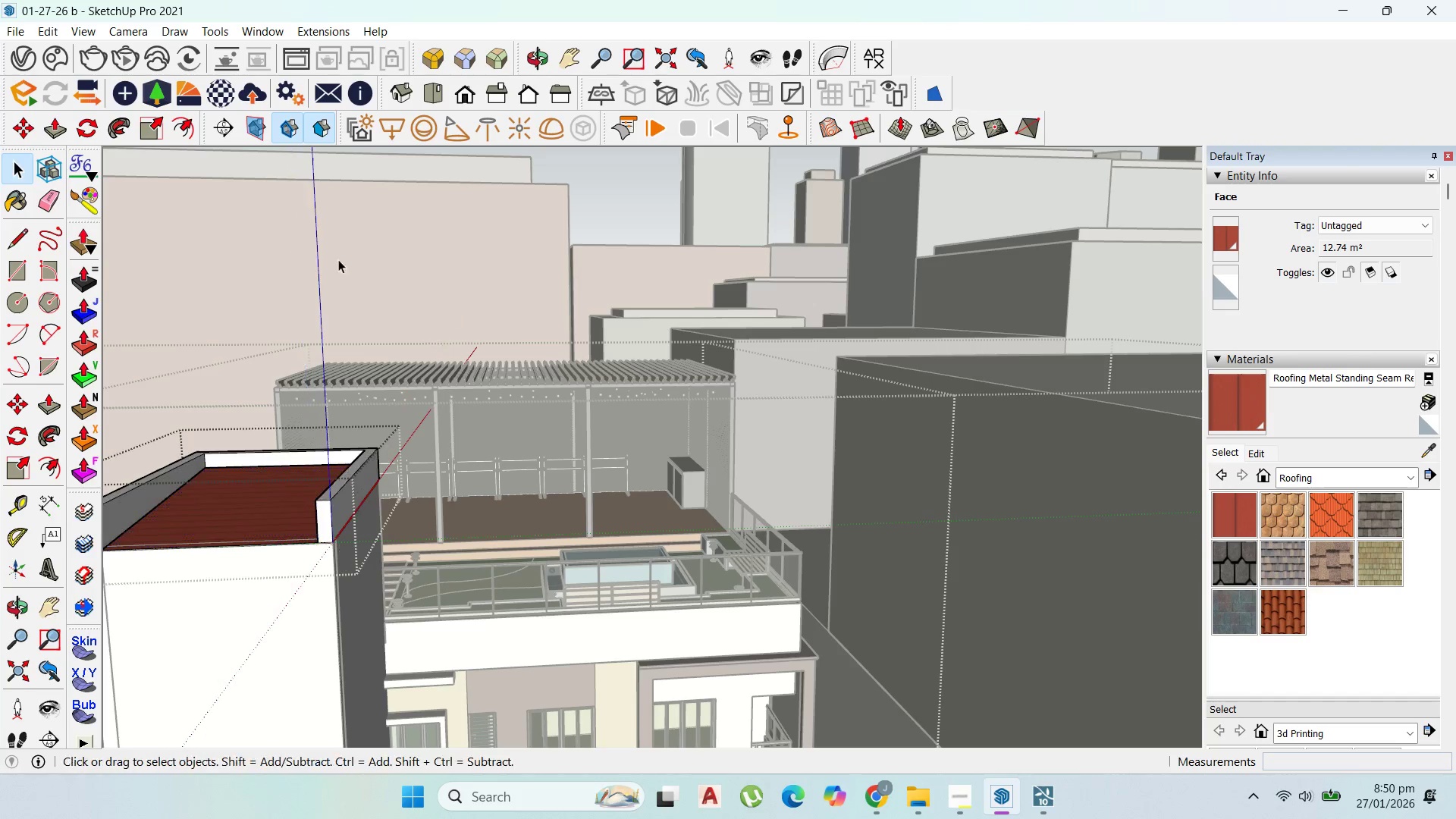 
key(Escape)
 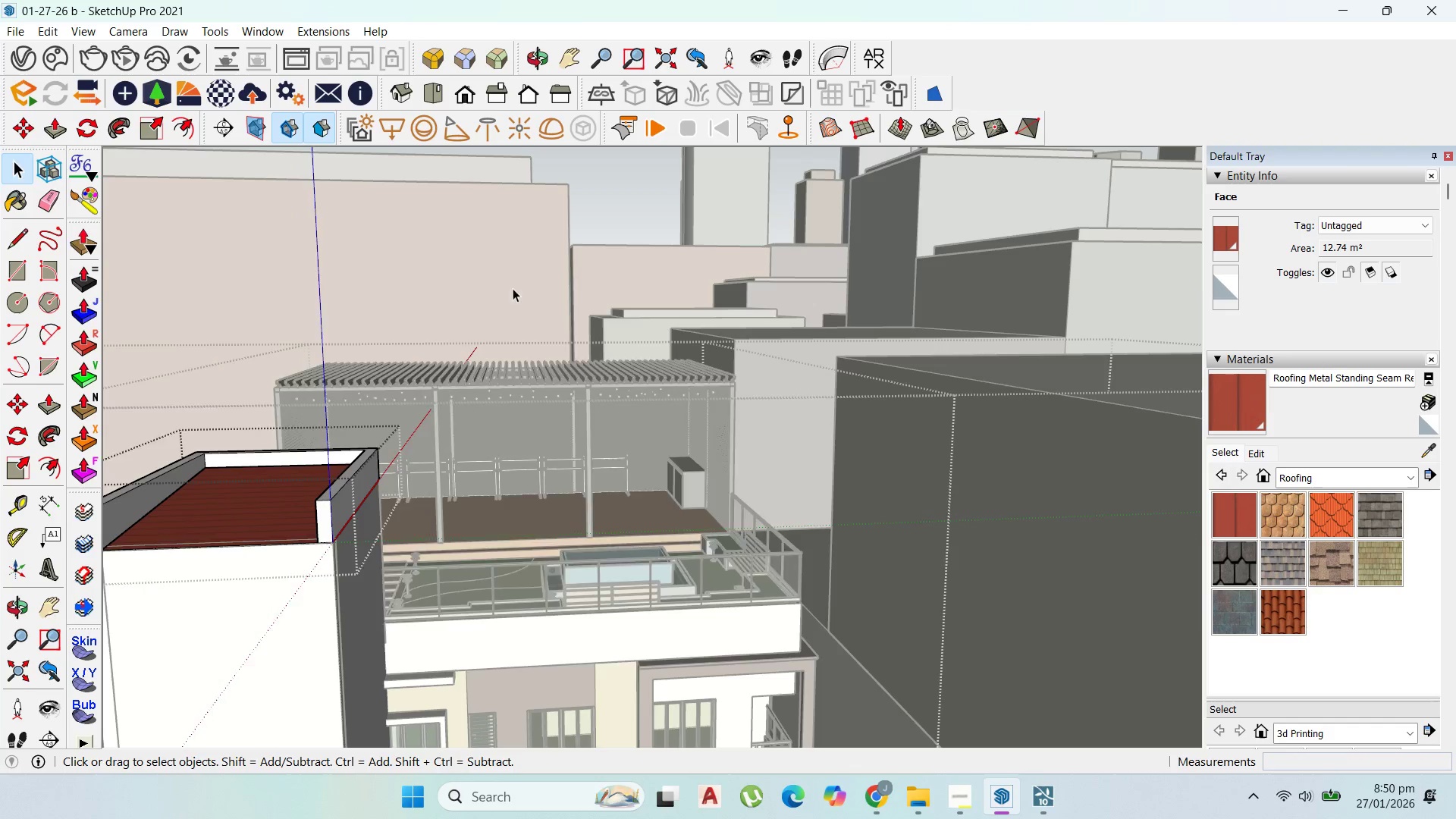 
key(Escape)
 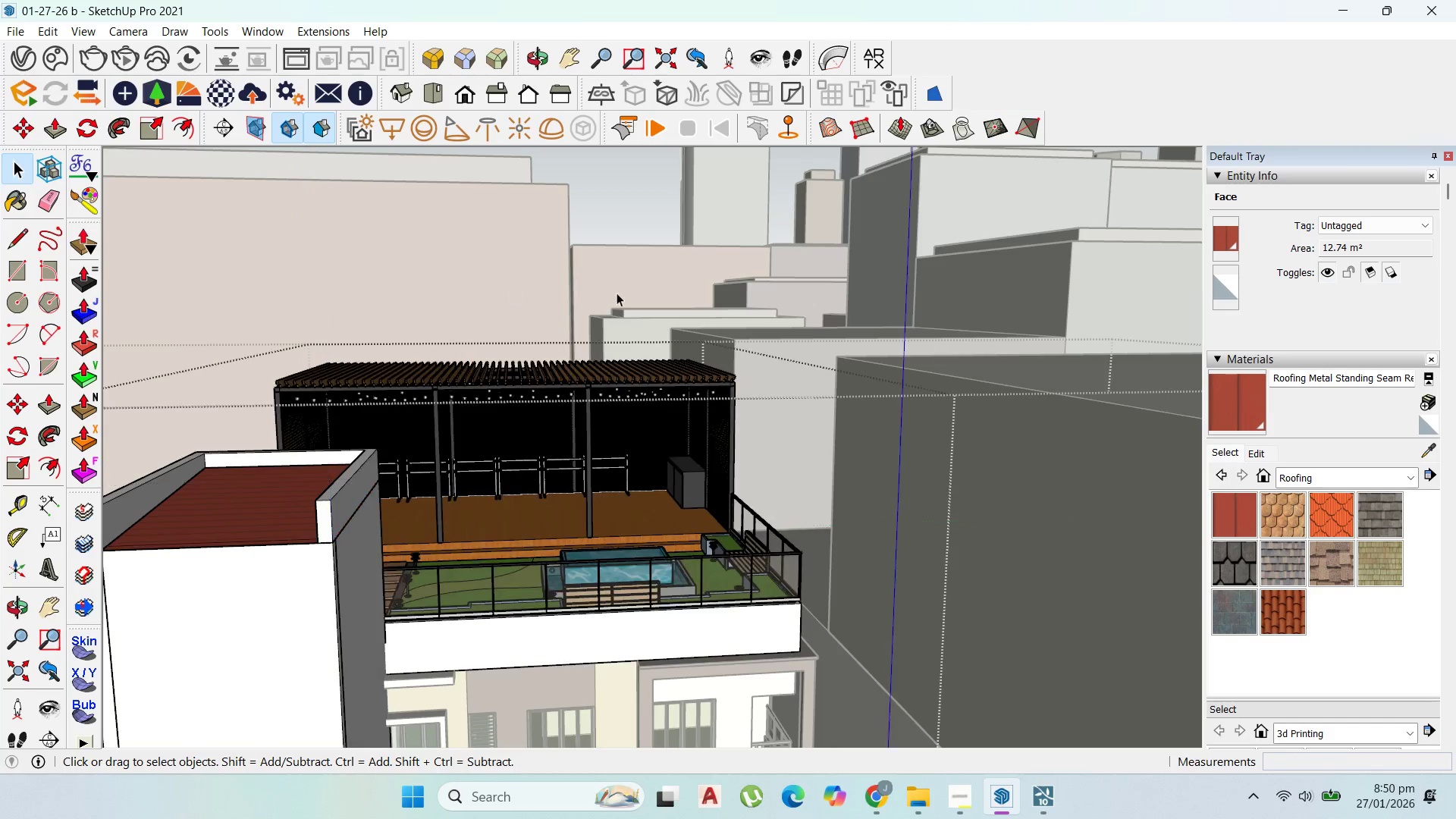 
key(Escape)
 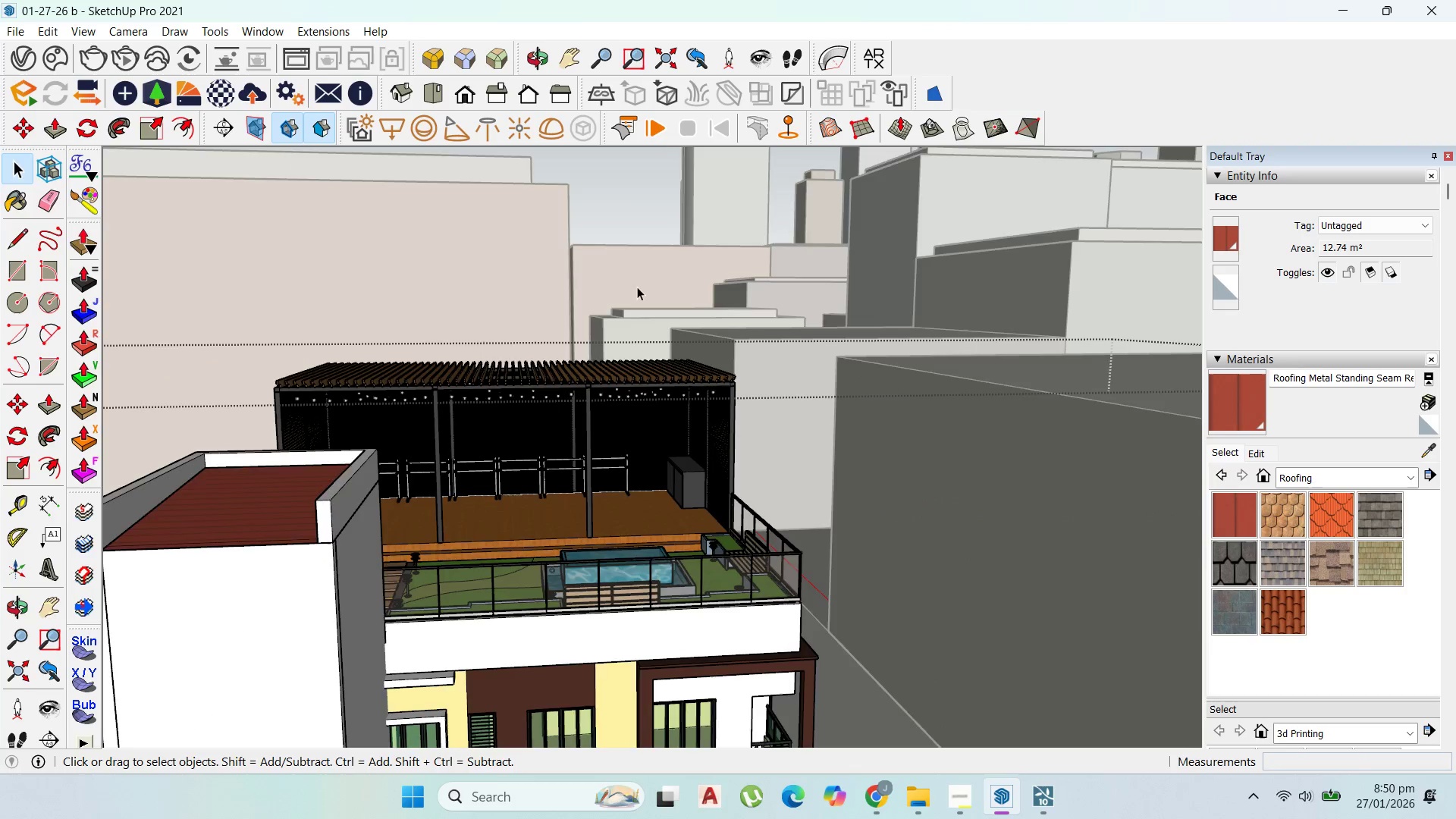 
key(Escape)
 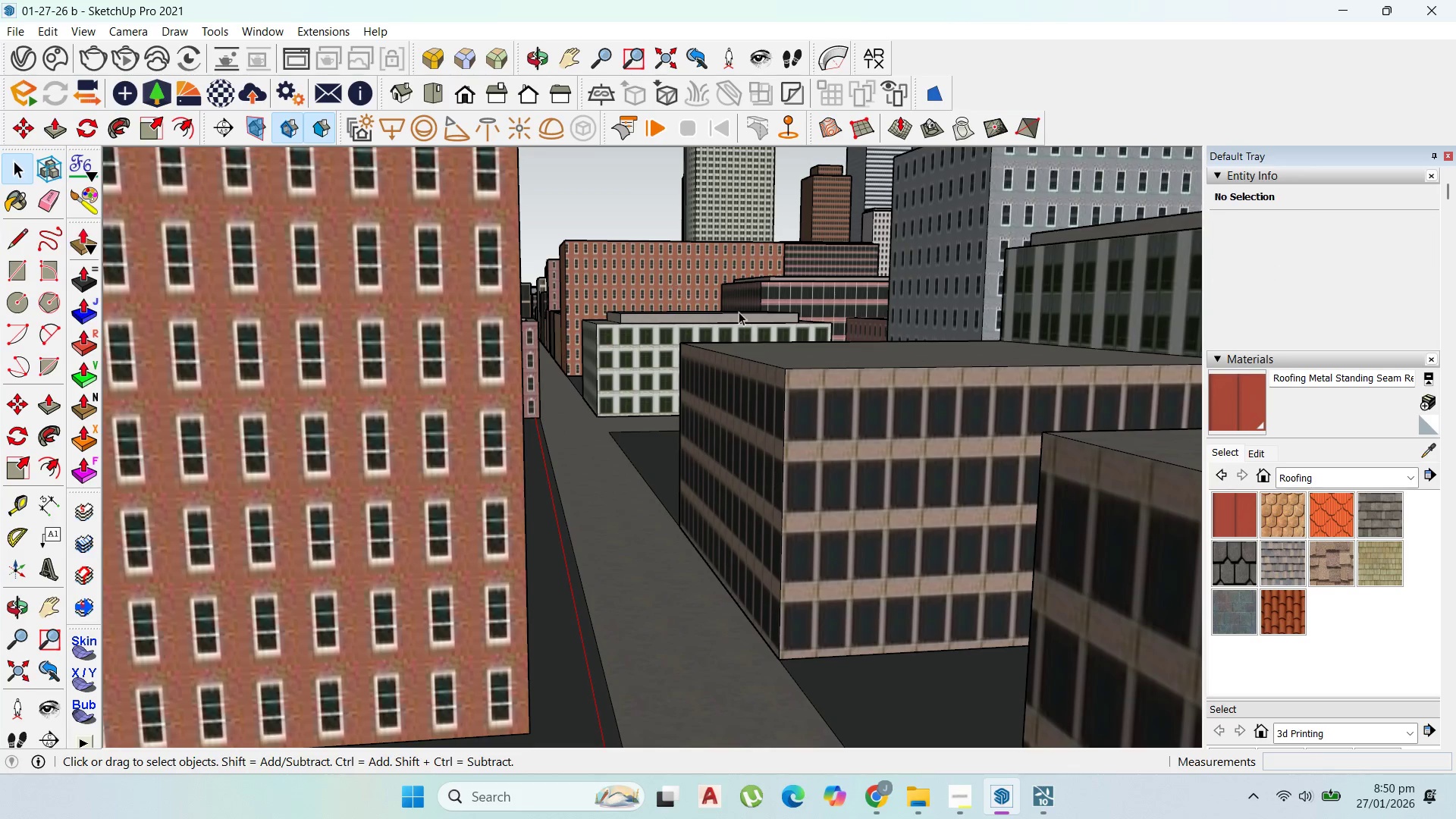 
scroll: coordinate [611, 401], scroll_direction: up, amount: 36.0
 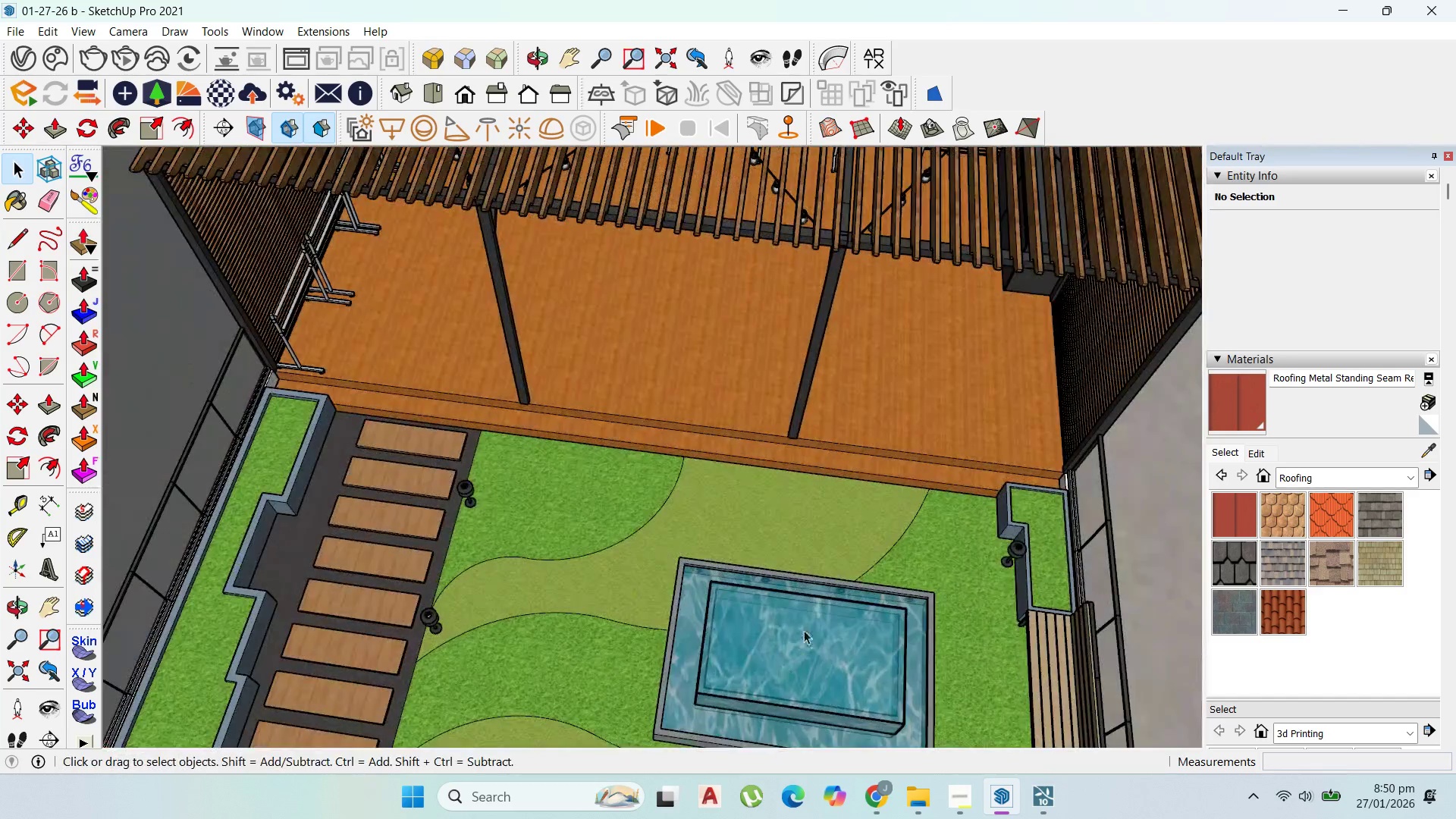 
scroll: coordinate [707, 596], scroll_direction: down, amount: 17.0
 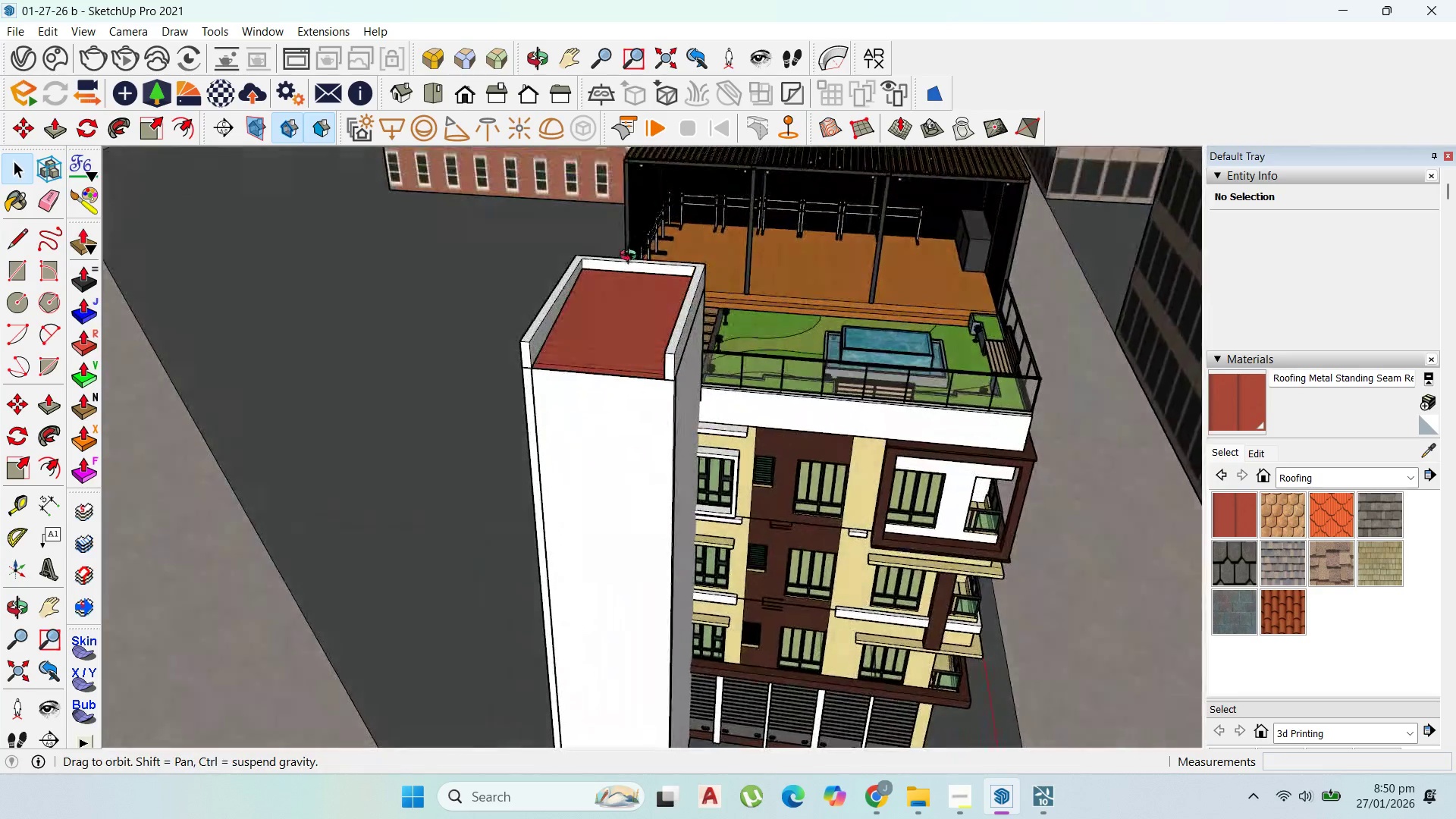 
scroll: coordinate [623, 360], scroll_direction: up, amount: 3.0
 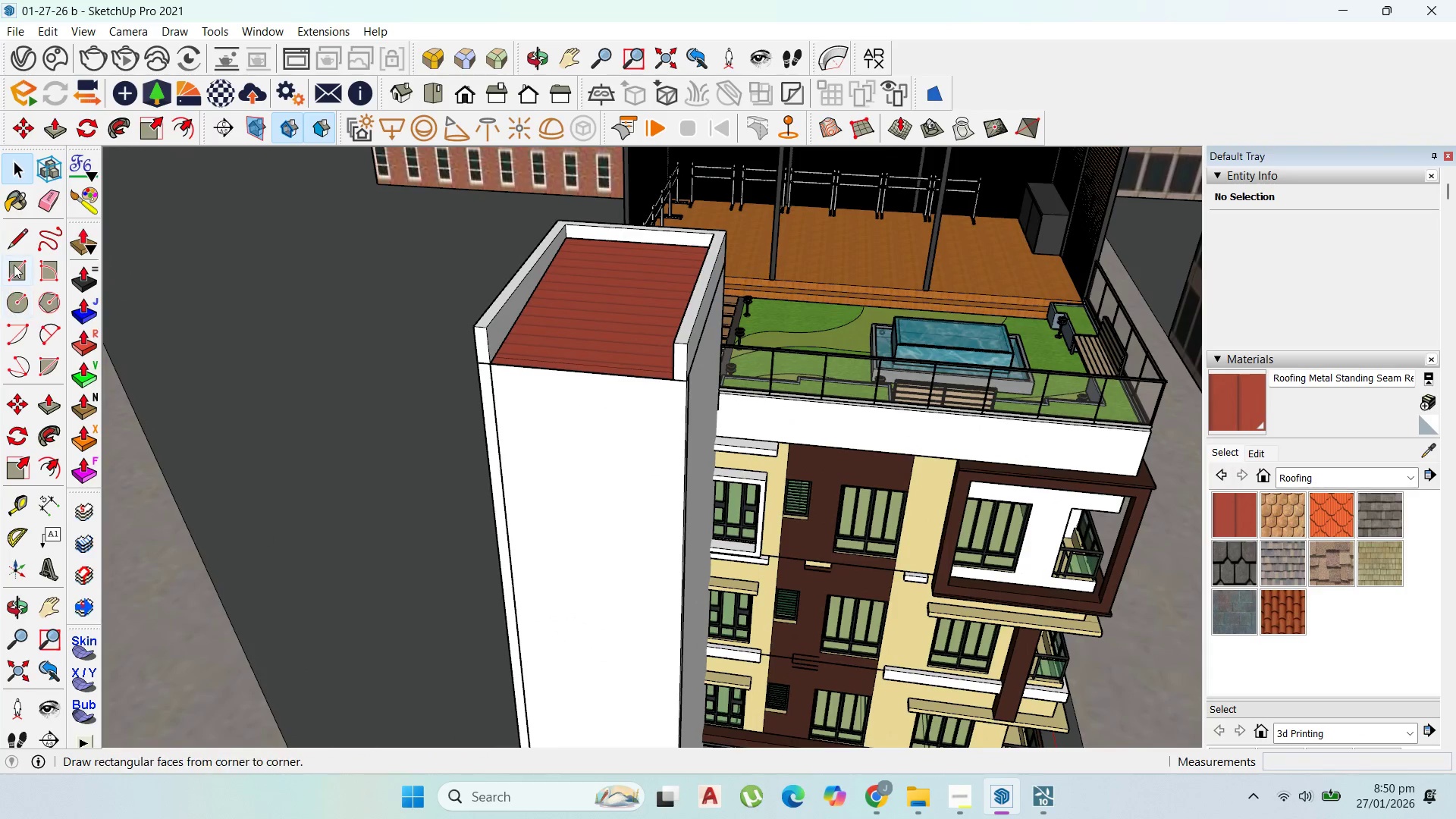 
left_click([15, 262])
 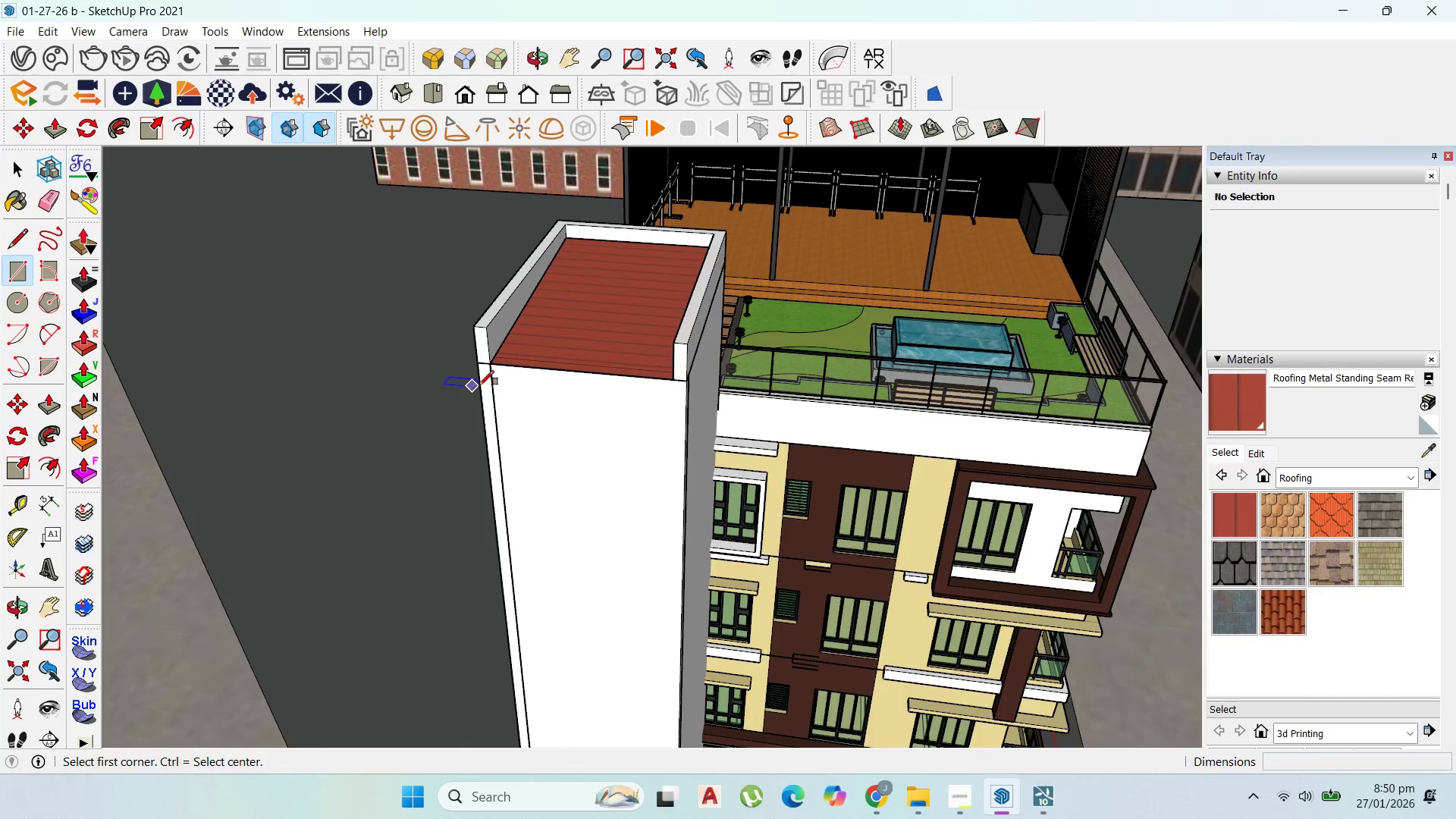 
scroll: coordinate [479, 385], scroll_direction: up, amount: 3.0
 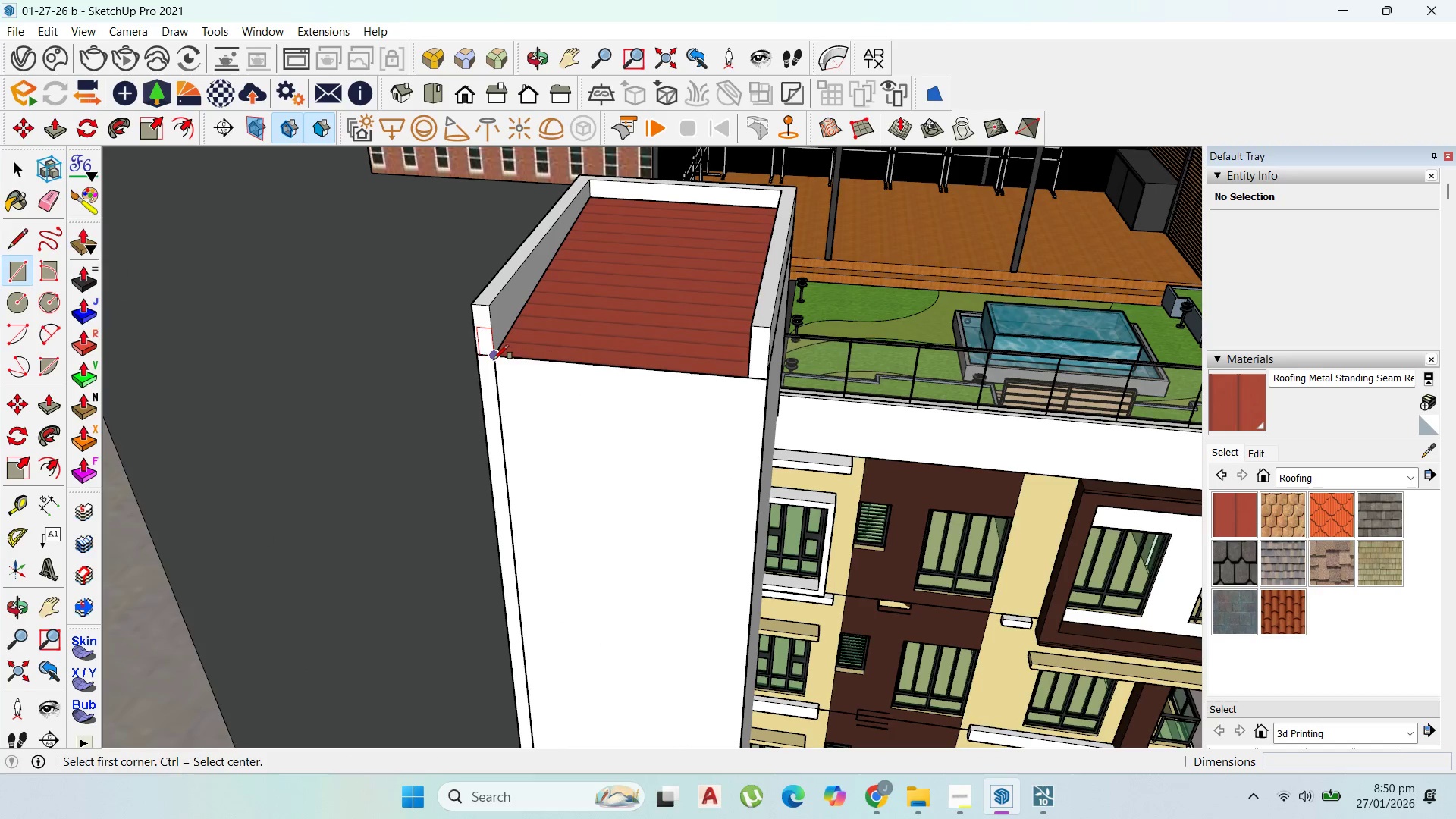 
left_click_drag(start_coordinate=[494, 359], to_coordinate=[500, 365])
 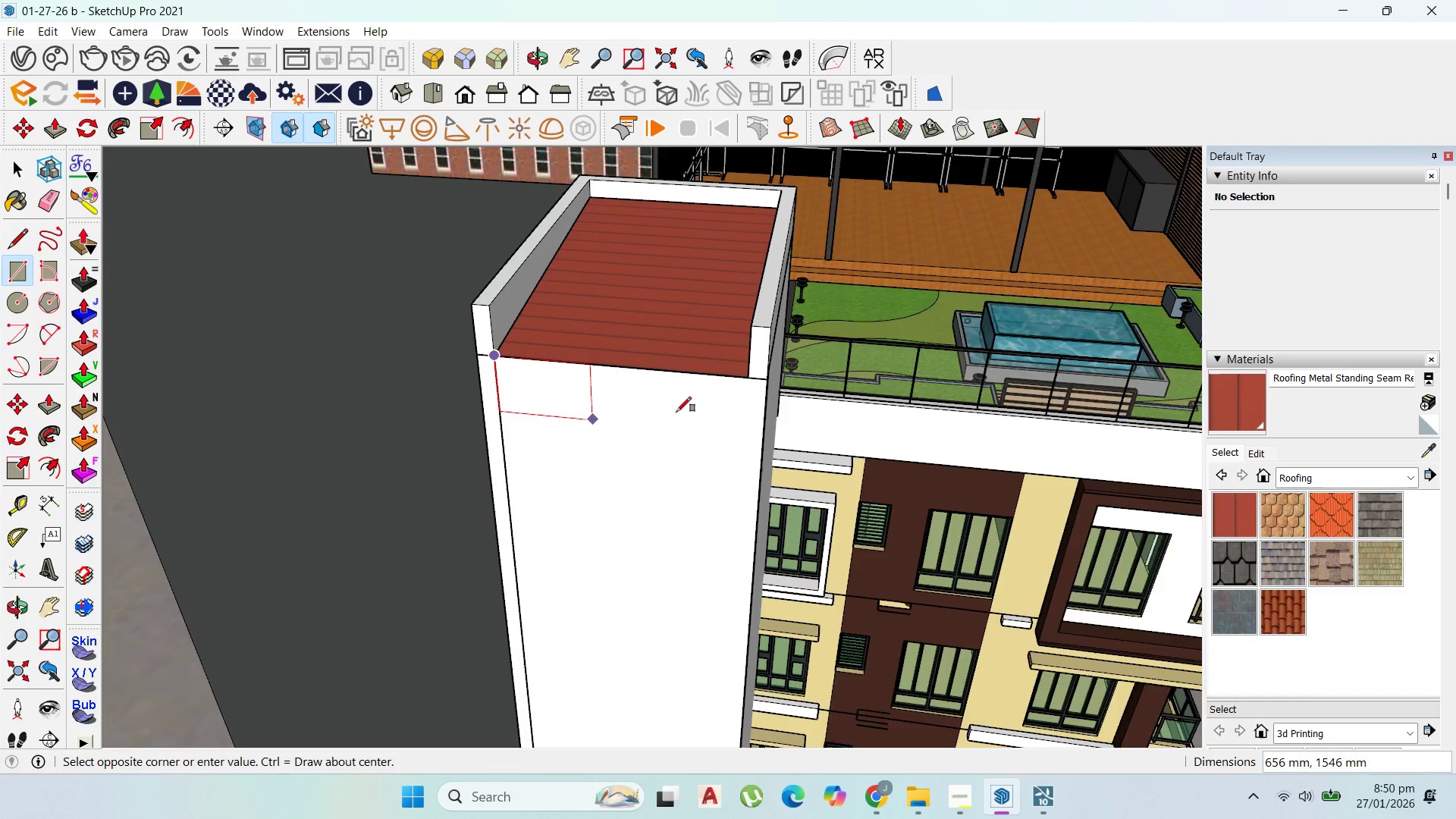 
scroll: coordinate [748, 403], scroll_direction: up, amount: 1.0
 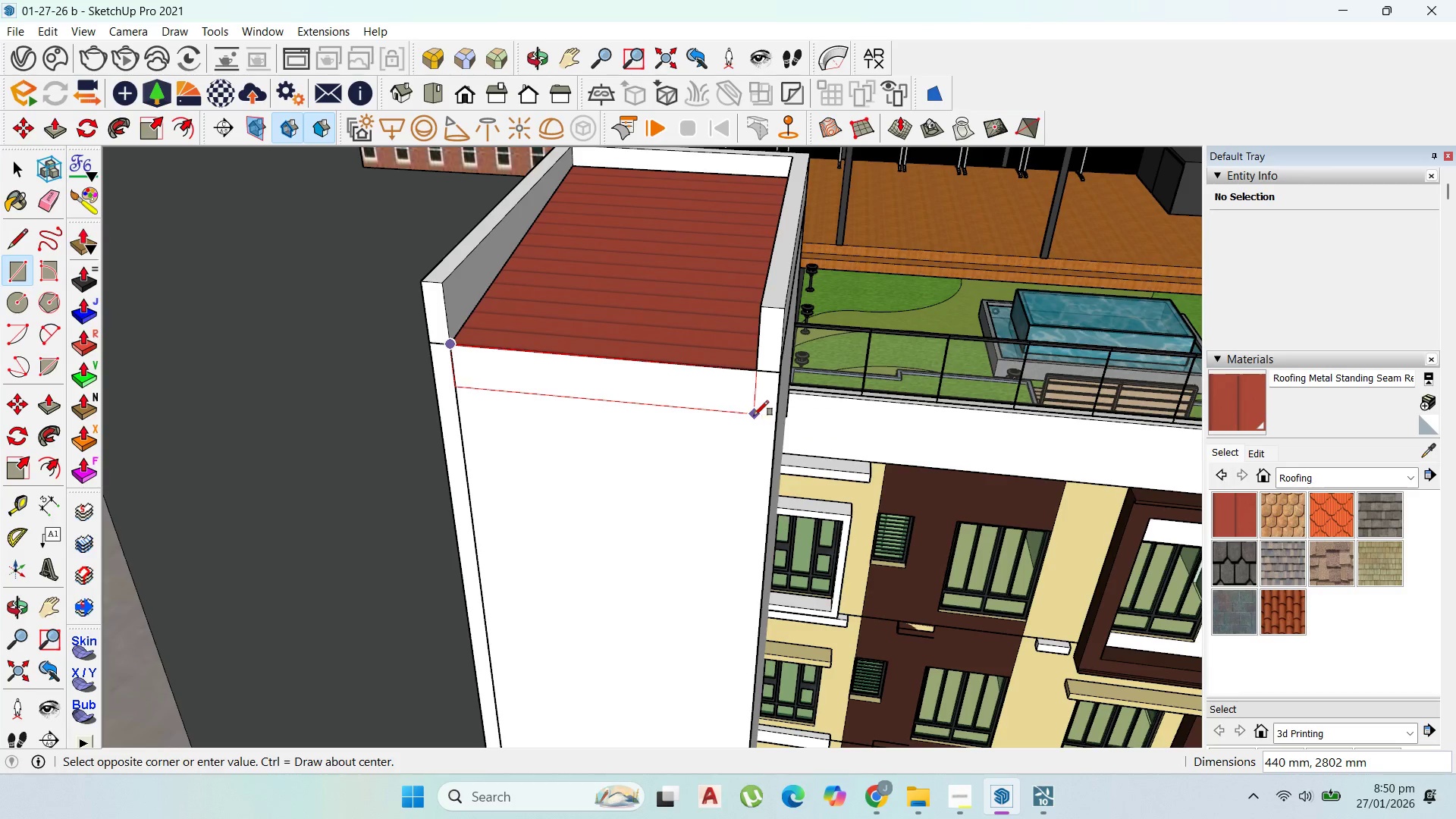 
hold_key(key=ShiftLeft, duration=1.5)
 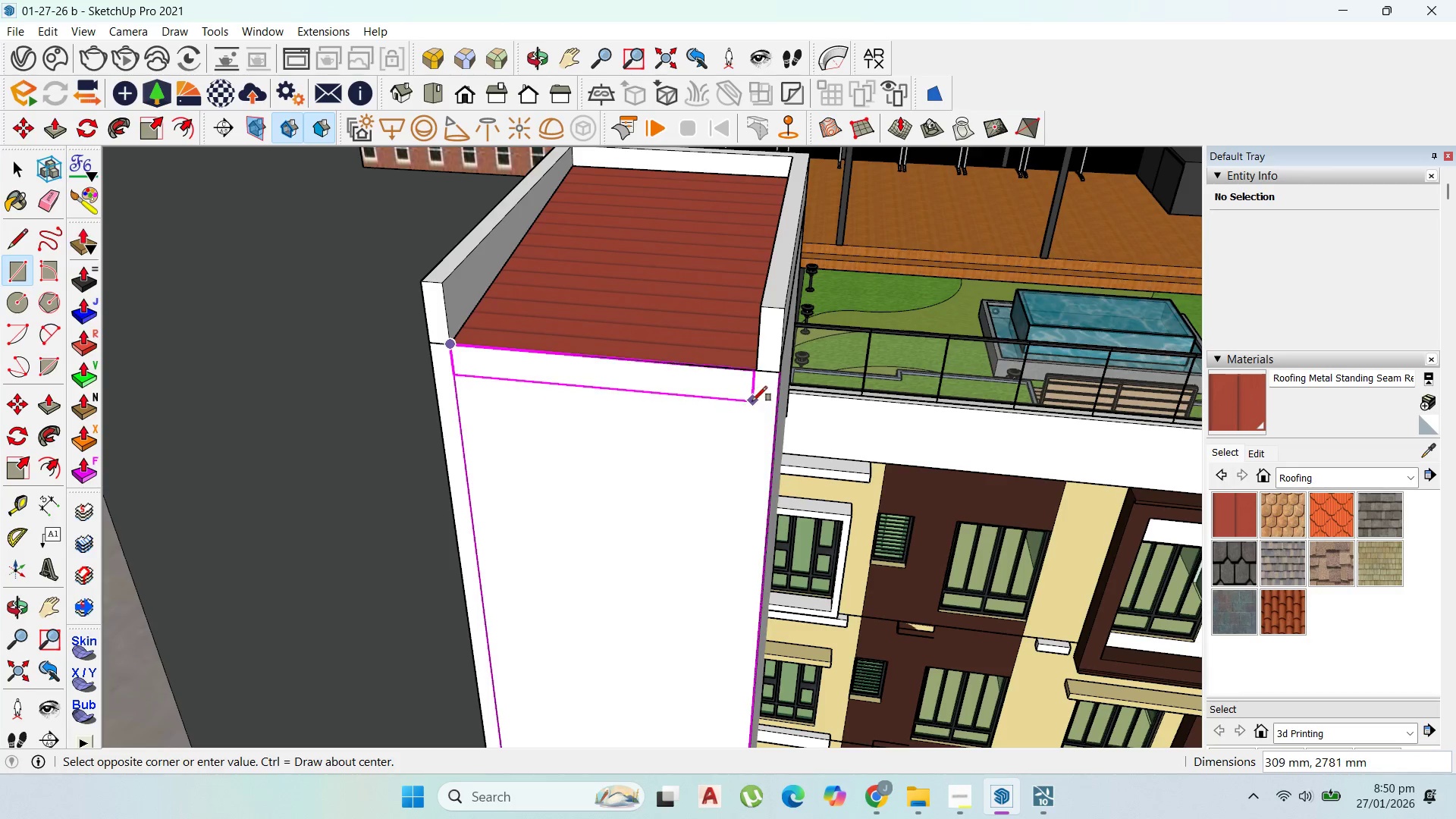 
hold_key(key=ShiftLeft, duration=1.22)
left_click([752, 399])
 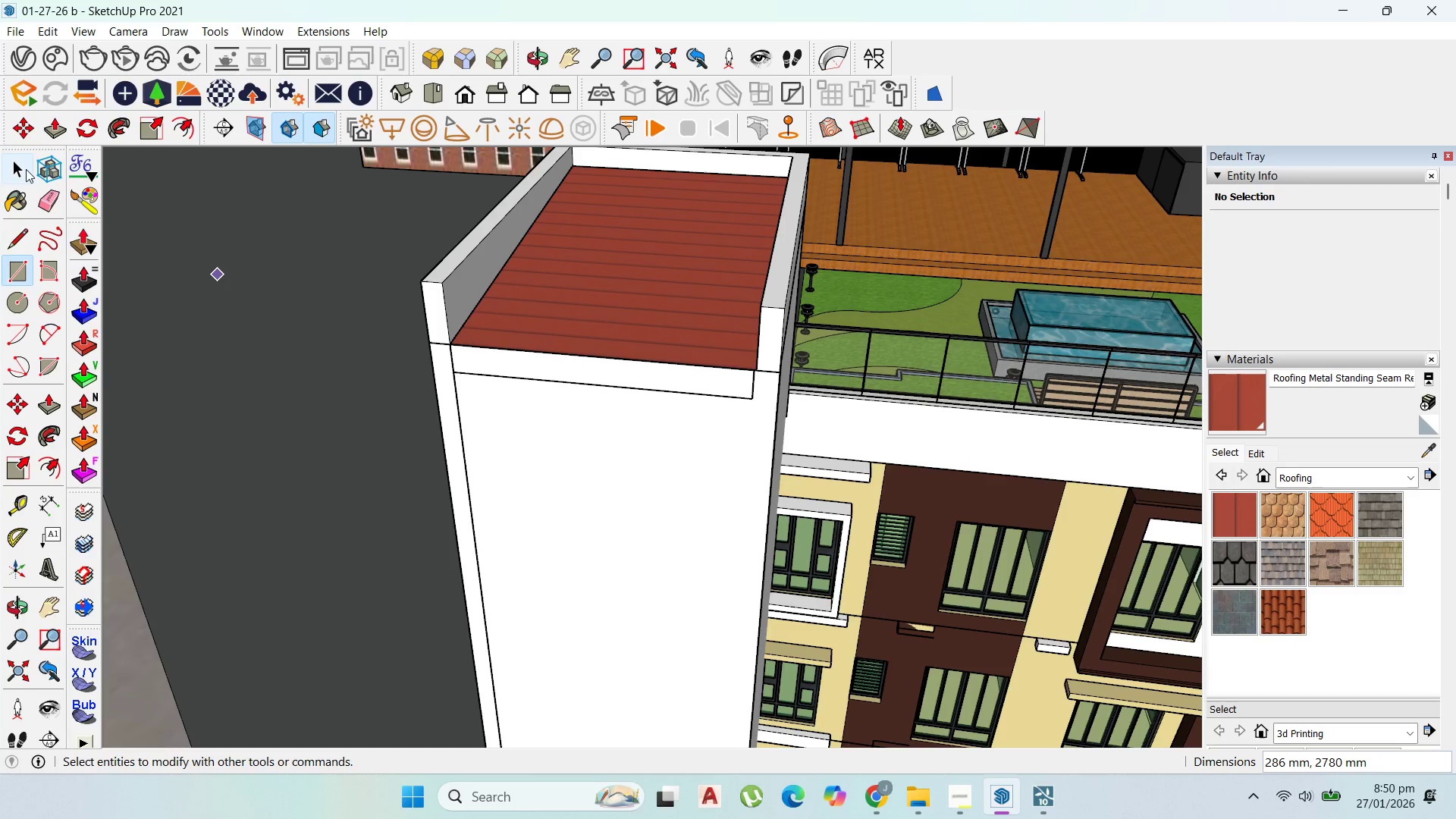 
left_click_drag(start_coordinate=[25, 162], to_coordinate=[68, 177])
 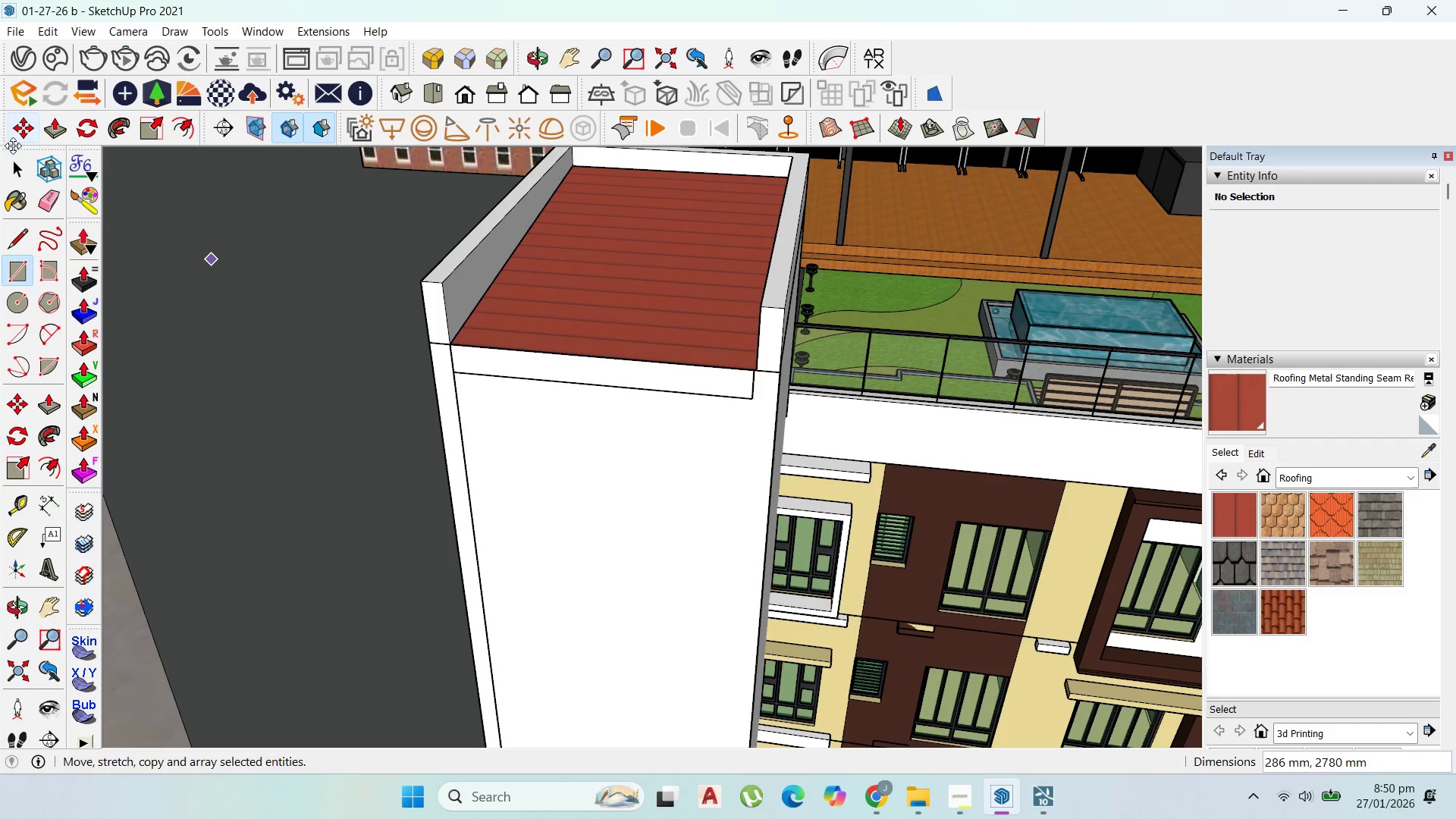 
left_click([14, 156])
 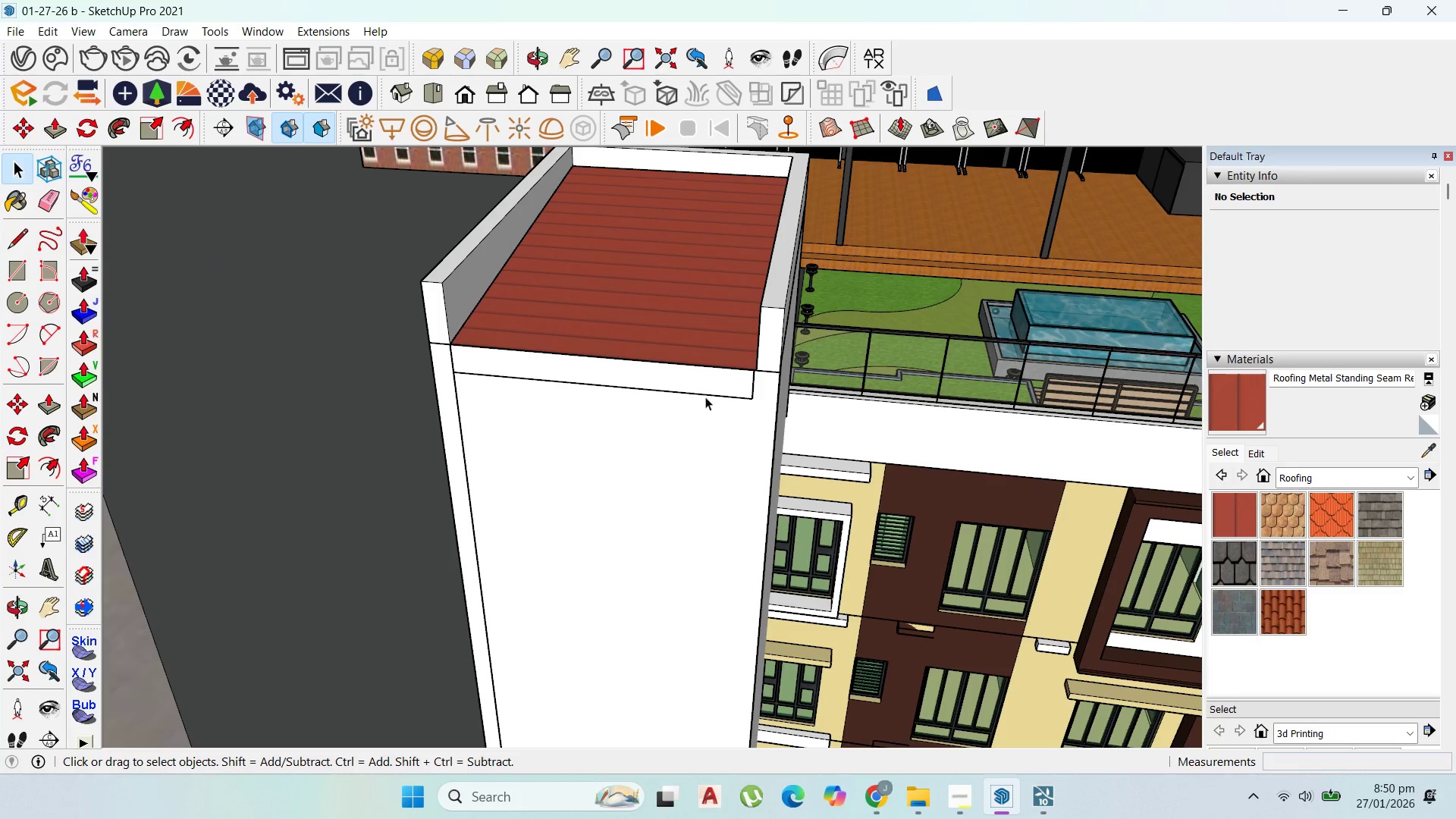 
double_click([706, 390])
 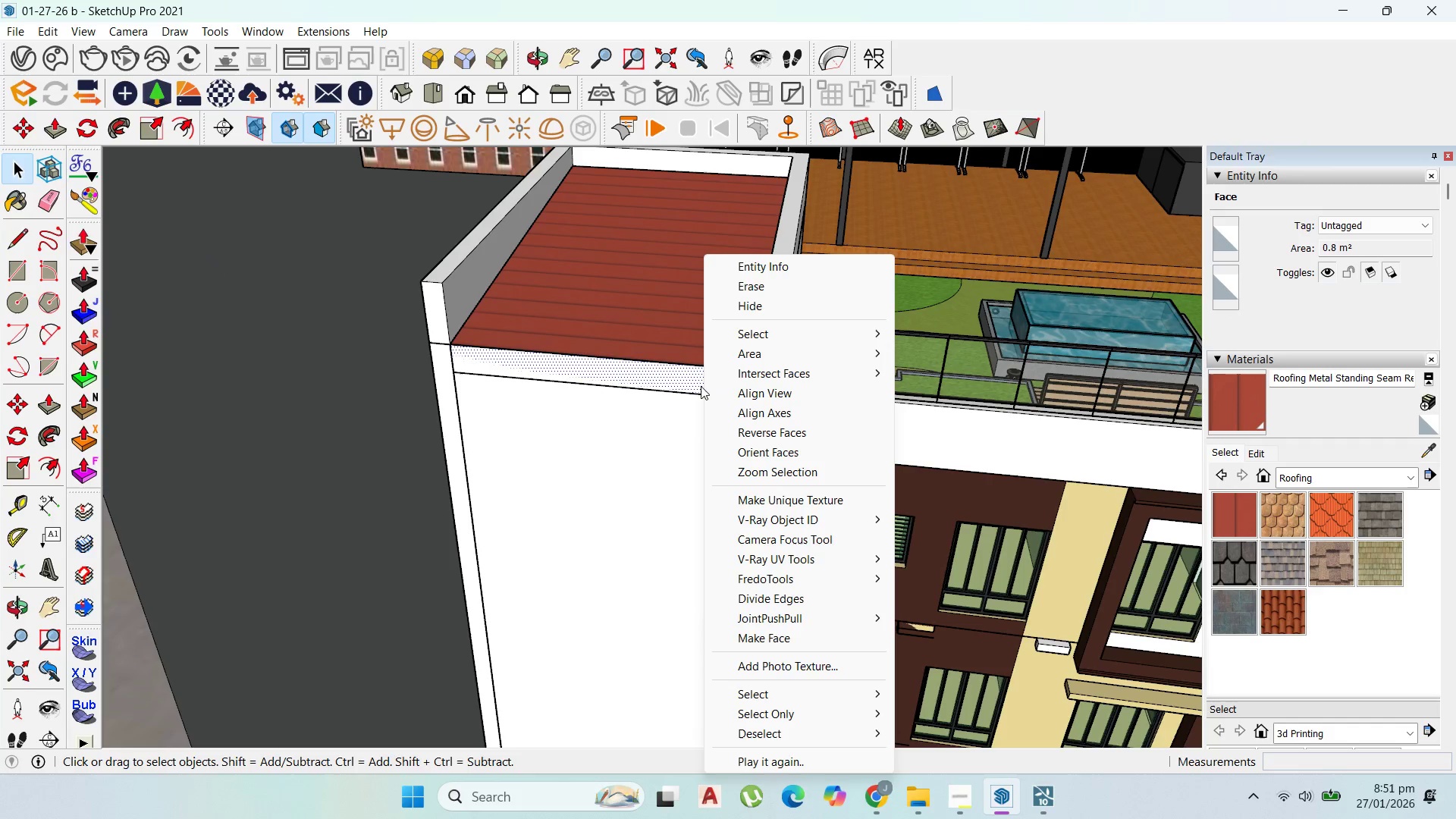 
left_click([695, 386])
 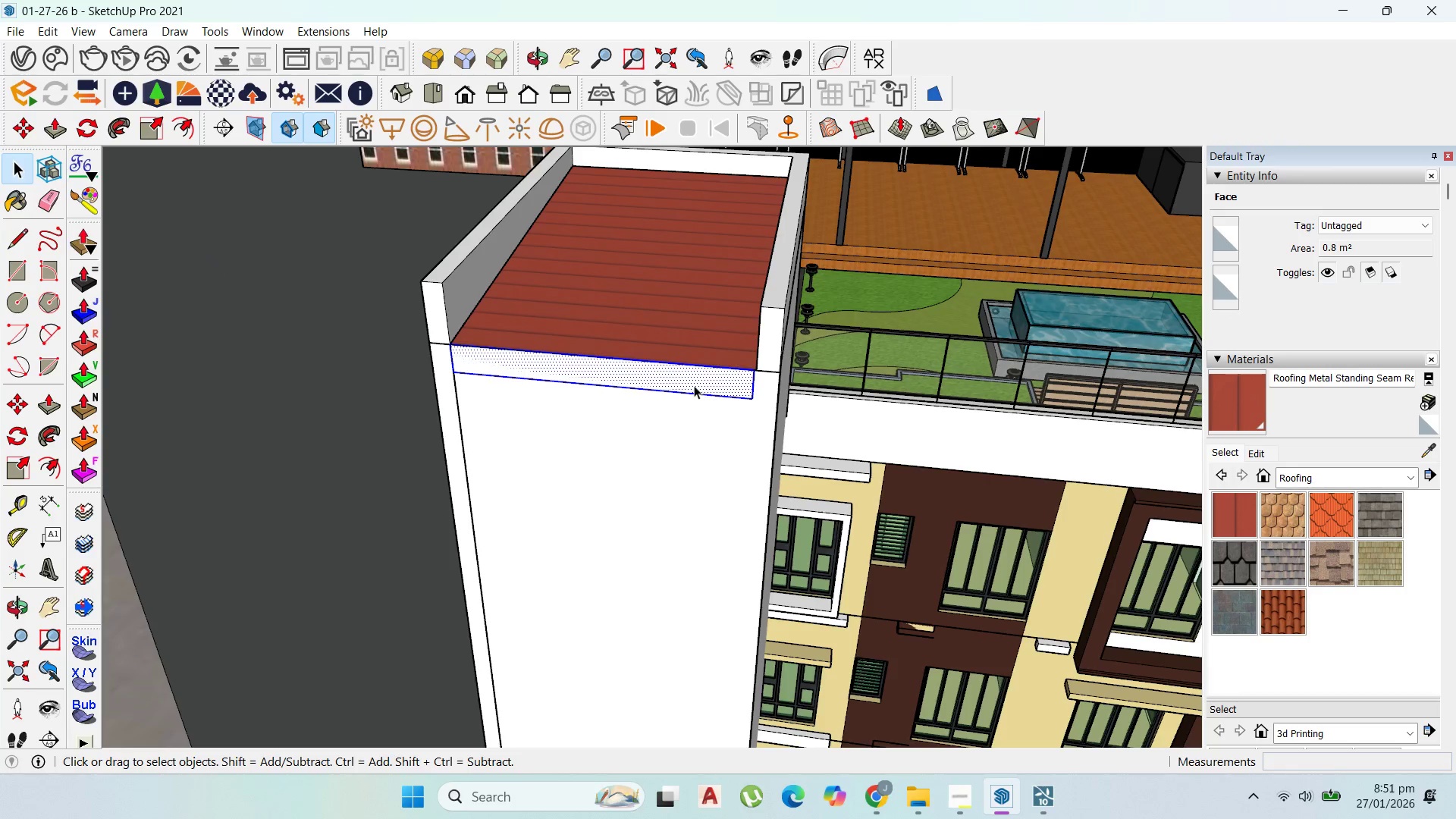 
right_click([694, 385])
 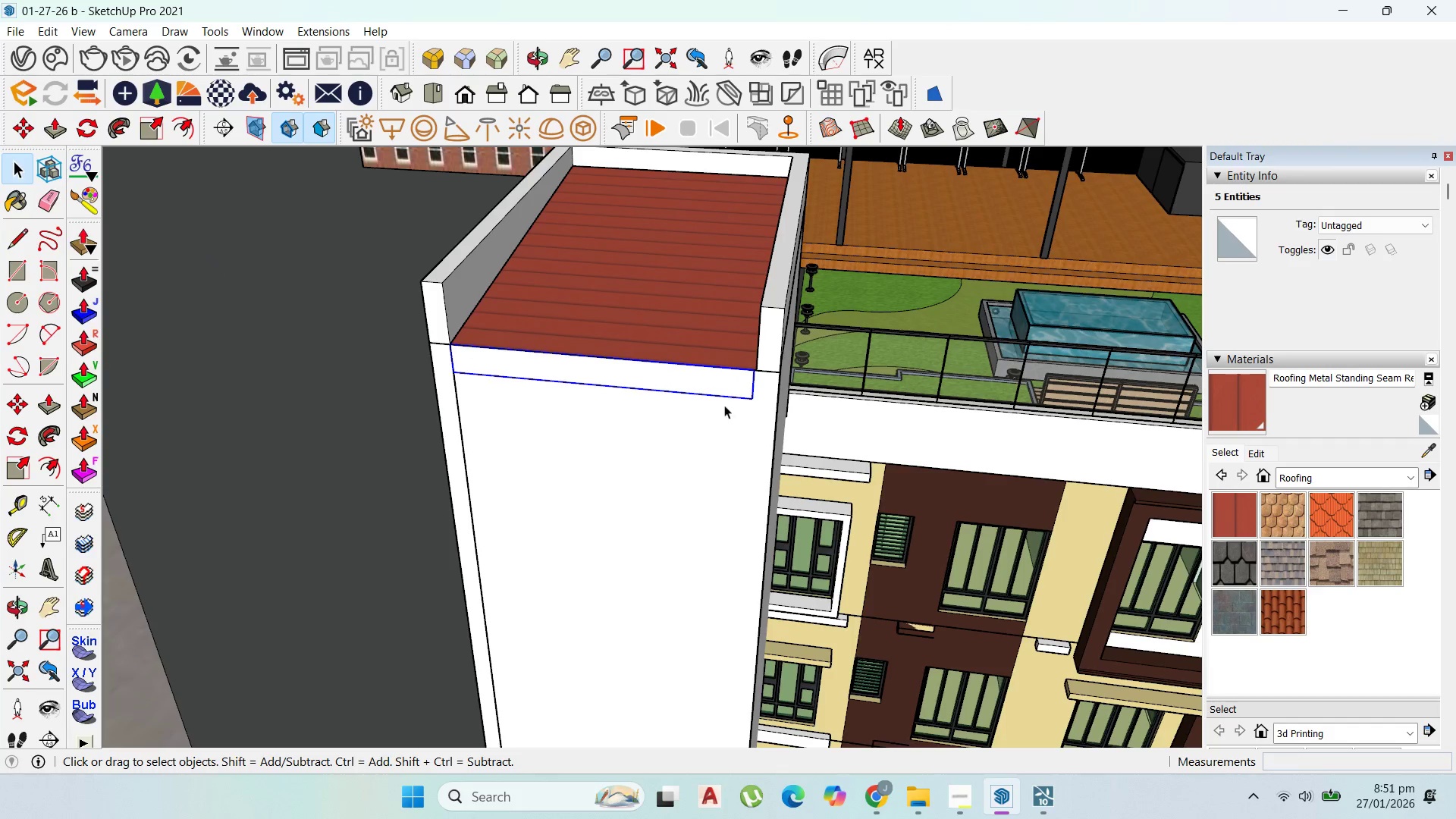 
double_click([707, 385])
 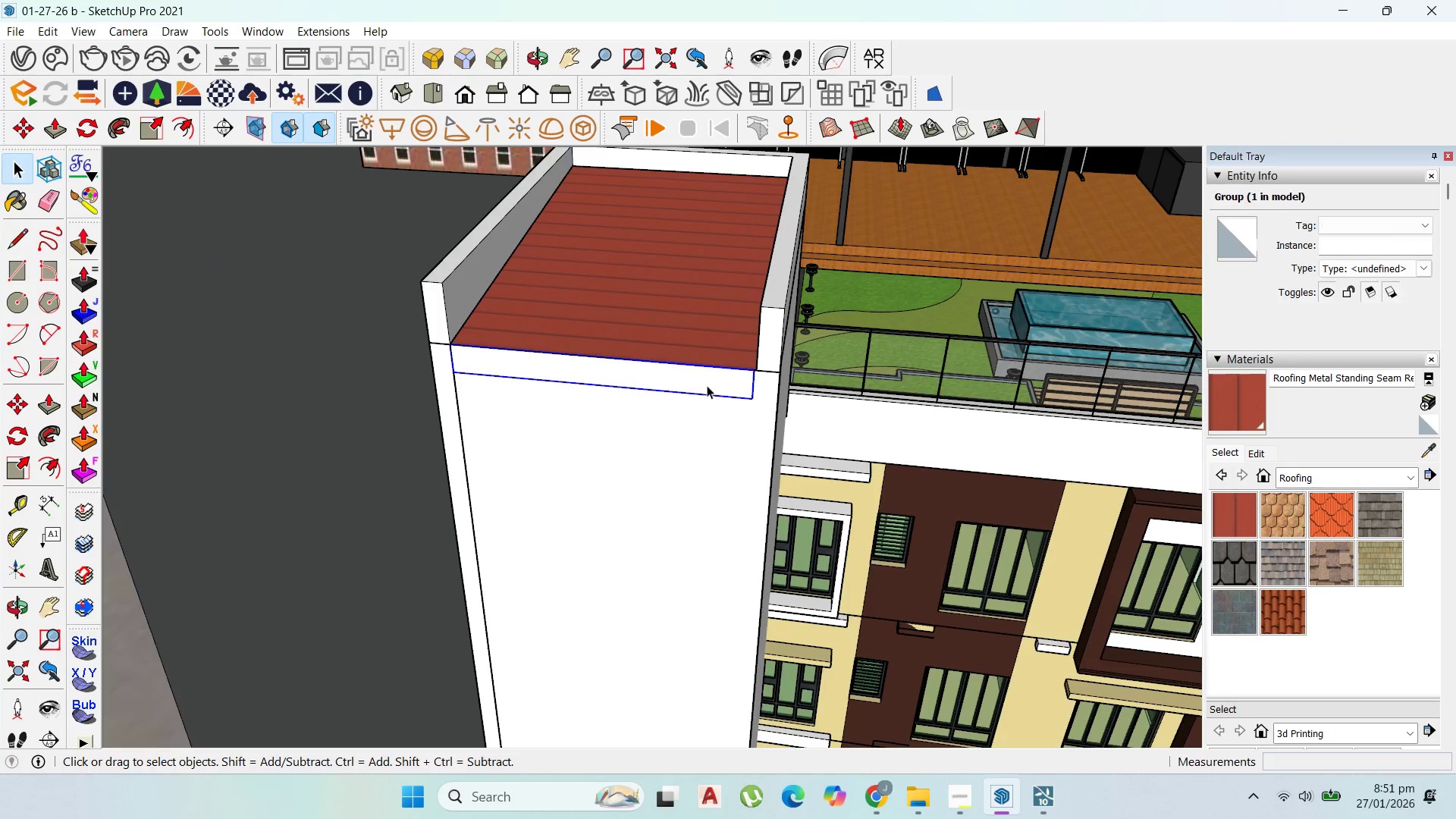 
triple_click([707, 385])
 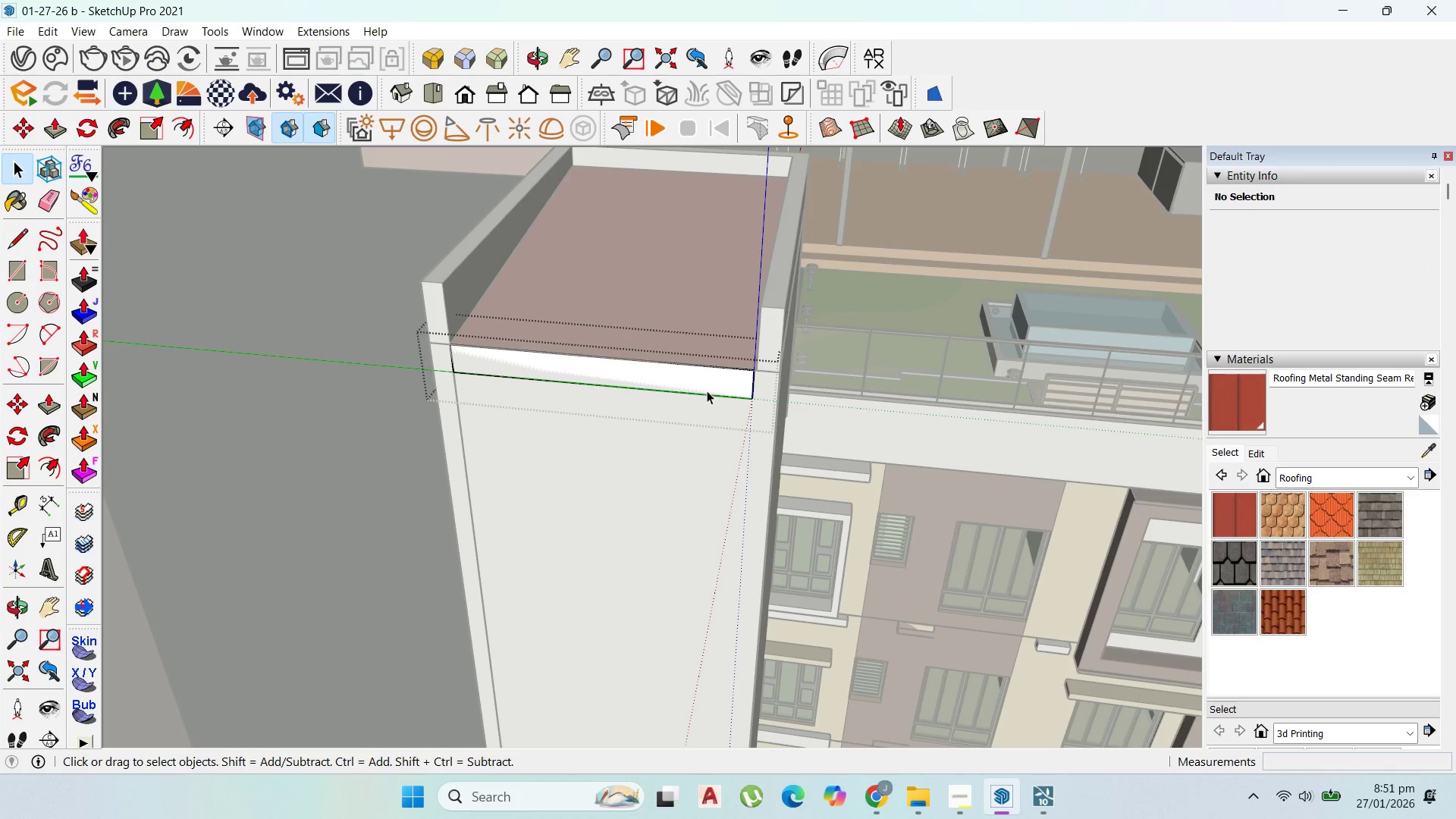 
key(P)
 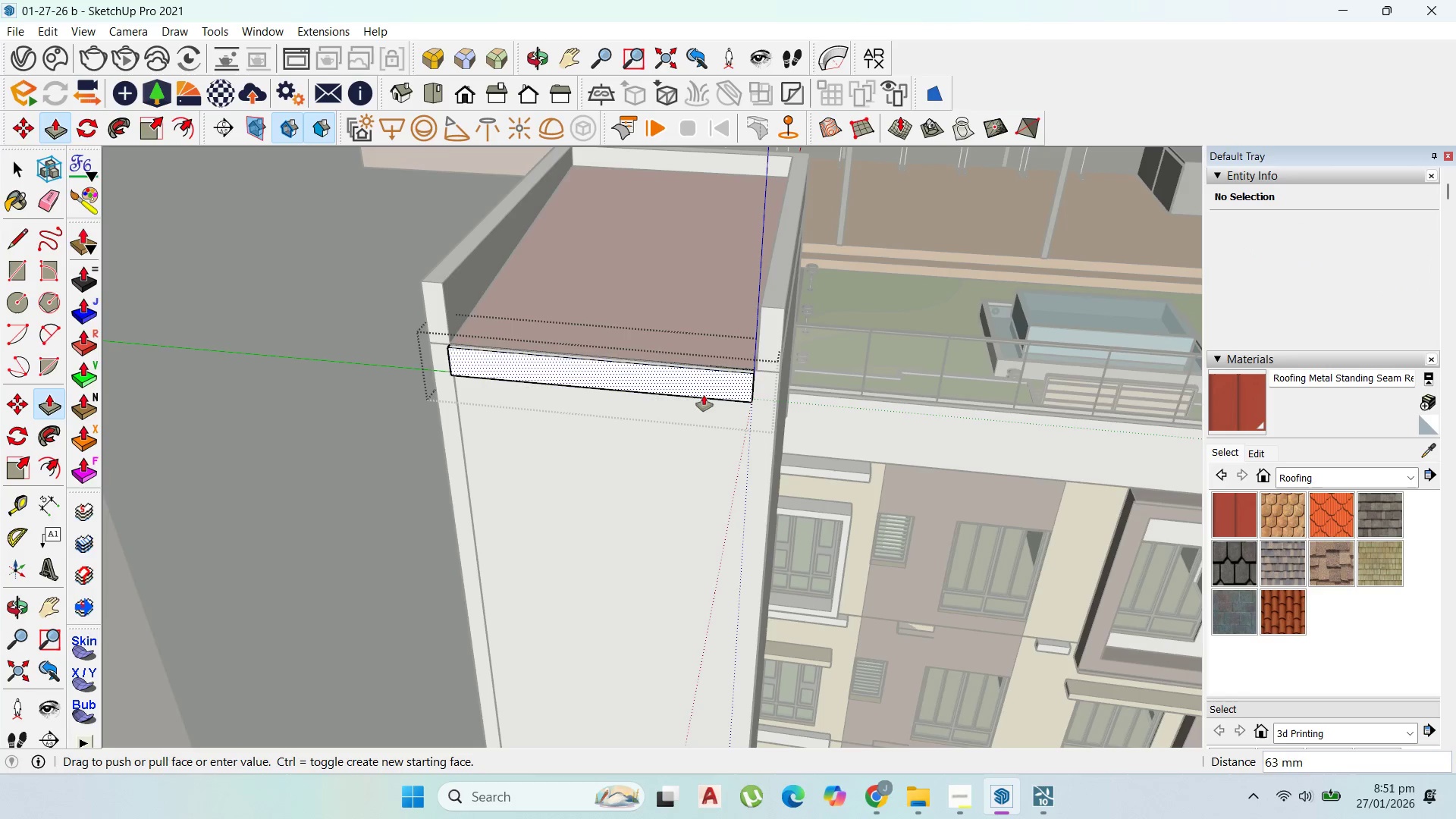 
left_click_drag(start_coordinate=[707, 391], to_coordinate=[702, 400])
 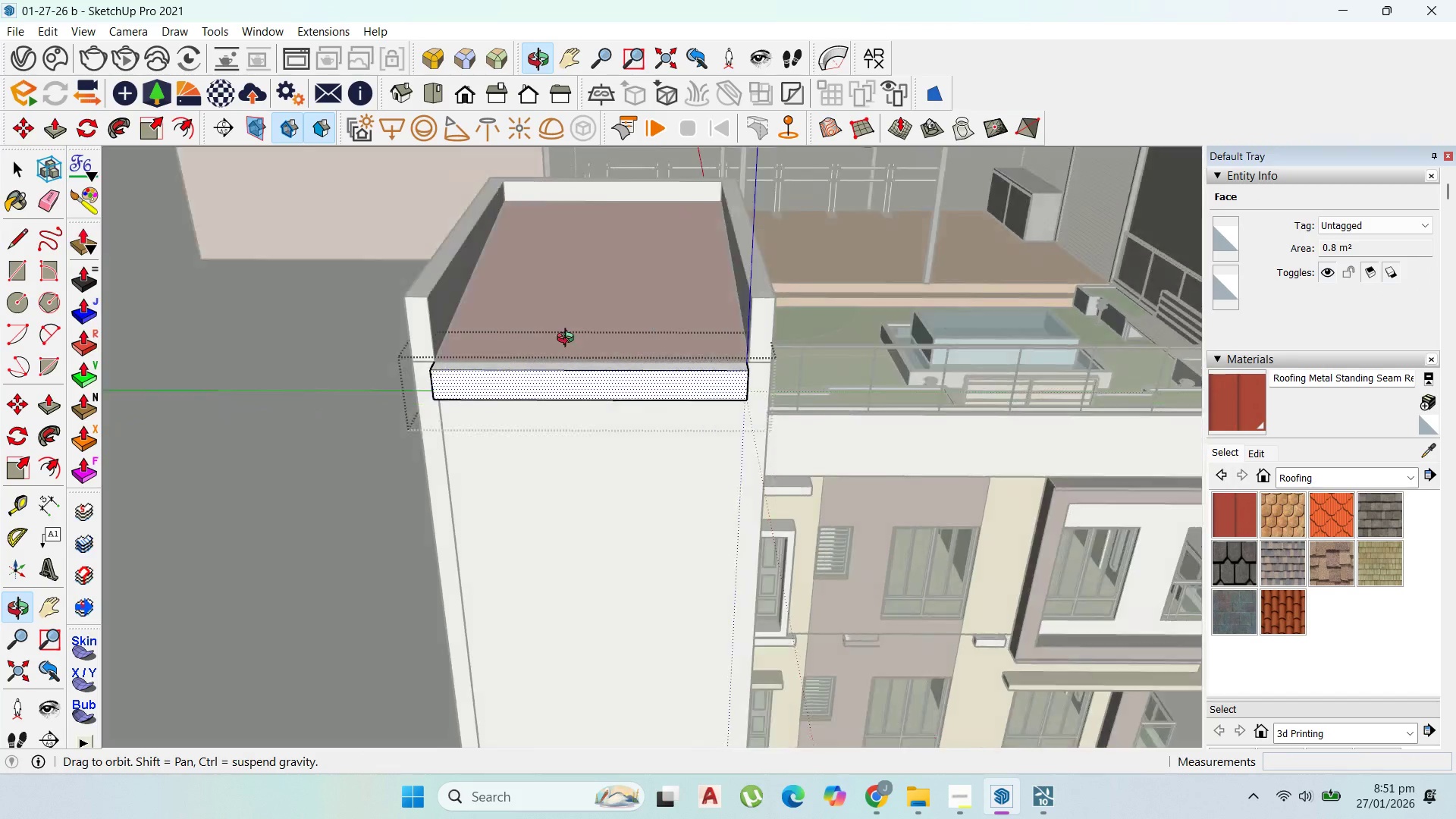 
scroll: coordinate [693, 375], scroll_direction: down, amount: 6.0
 